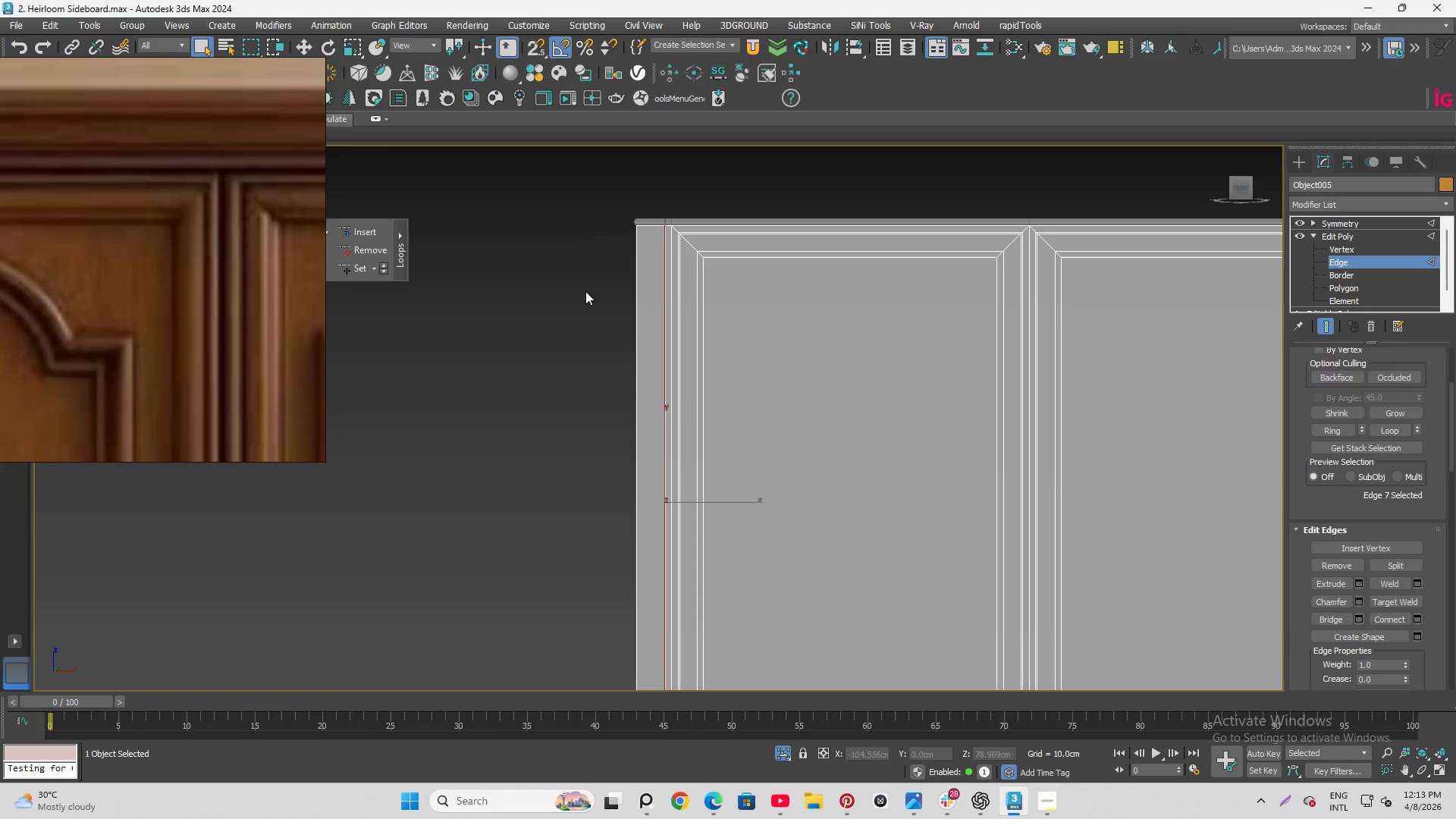 
hold_key(key=ControlLeft, duration=1.28)
 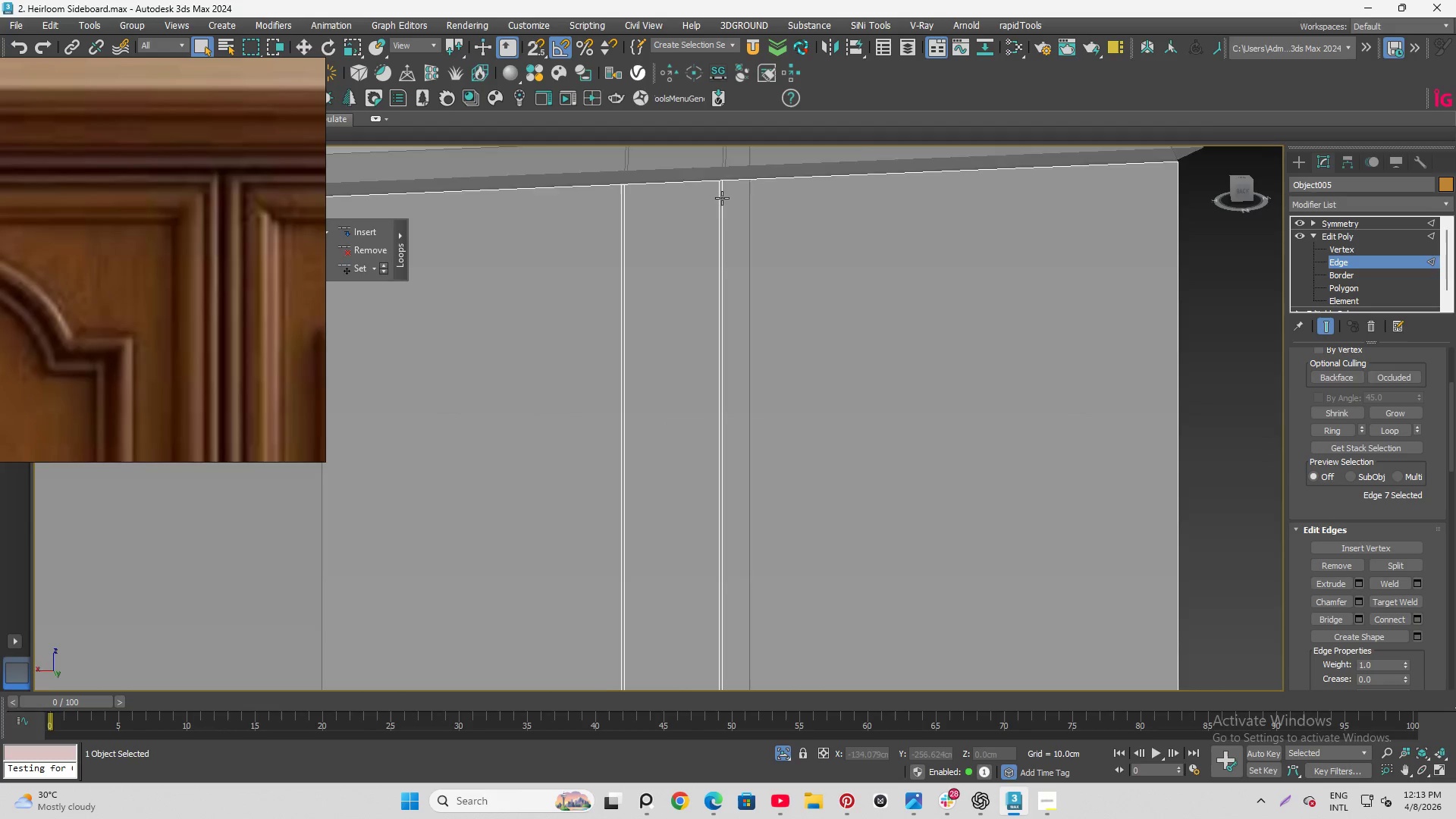 
scroll: coordinate [677, 246], scroll_direction: up, amount: 14.0
 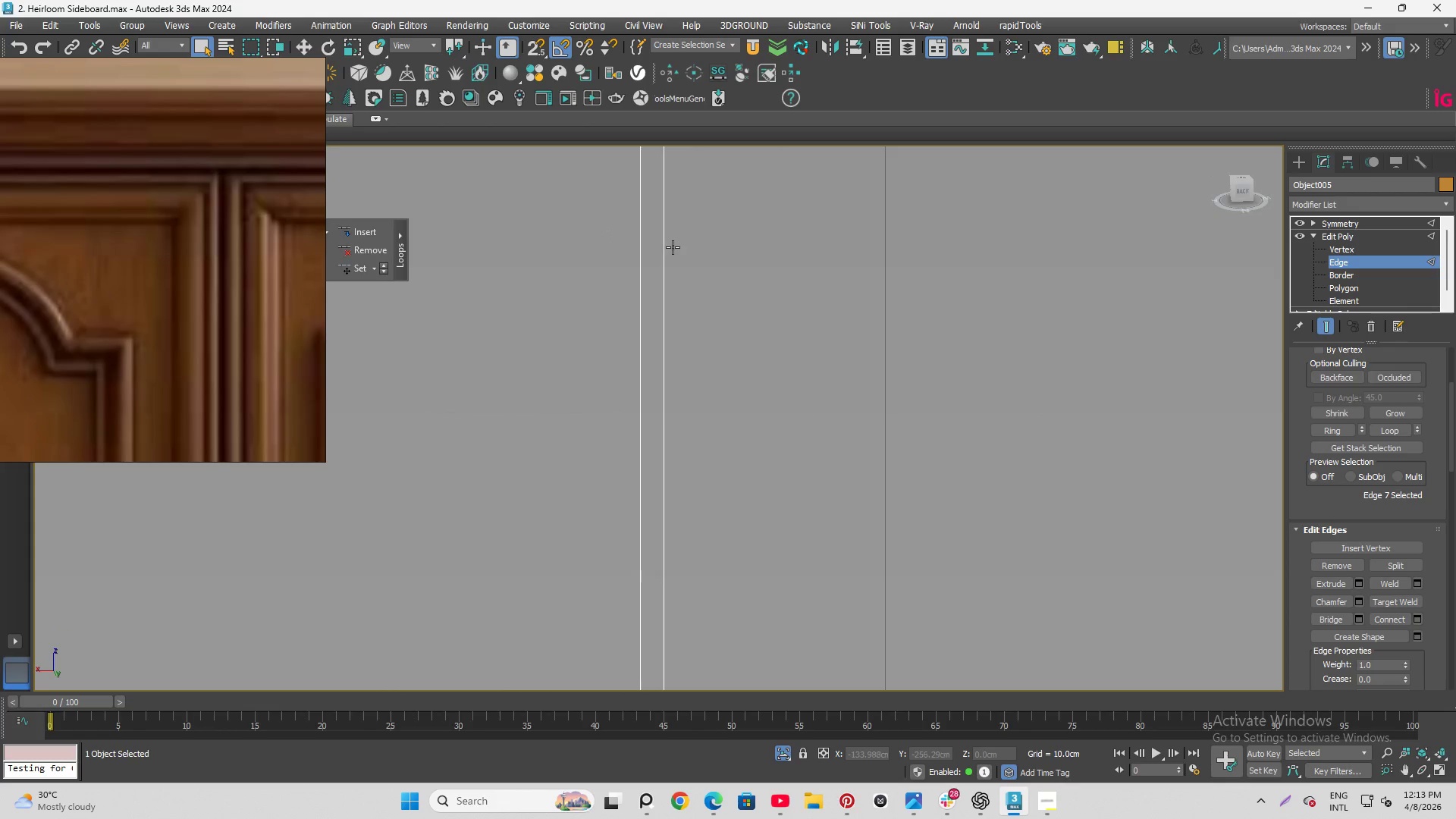 
left_click([664, 248])
 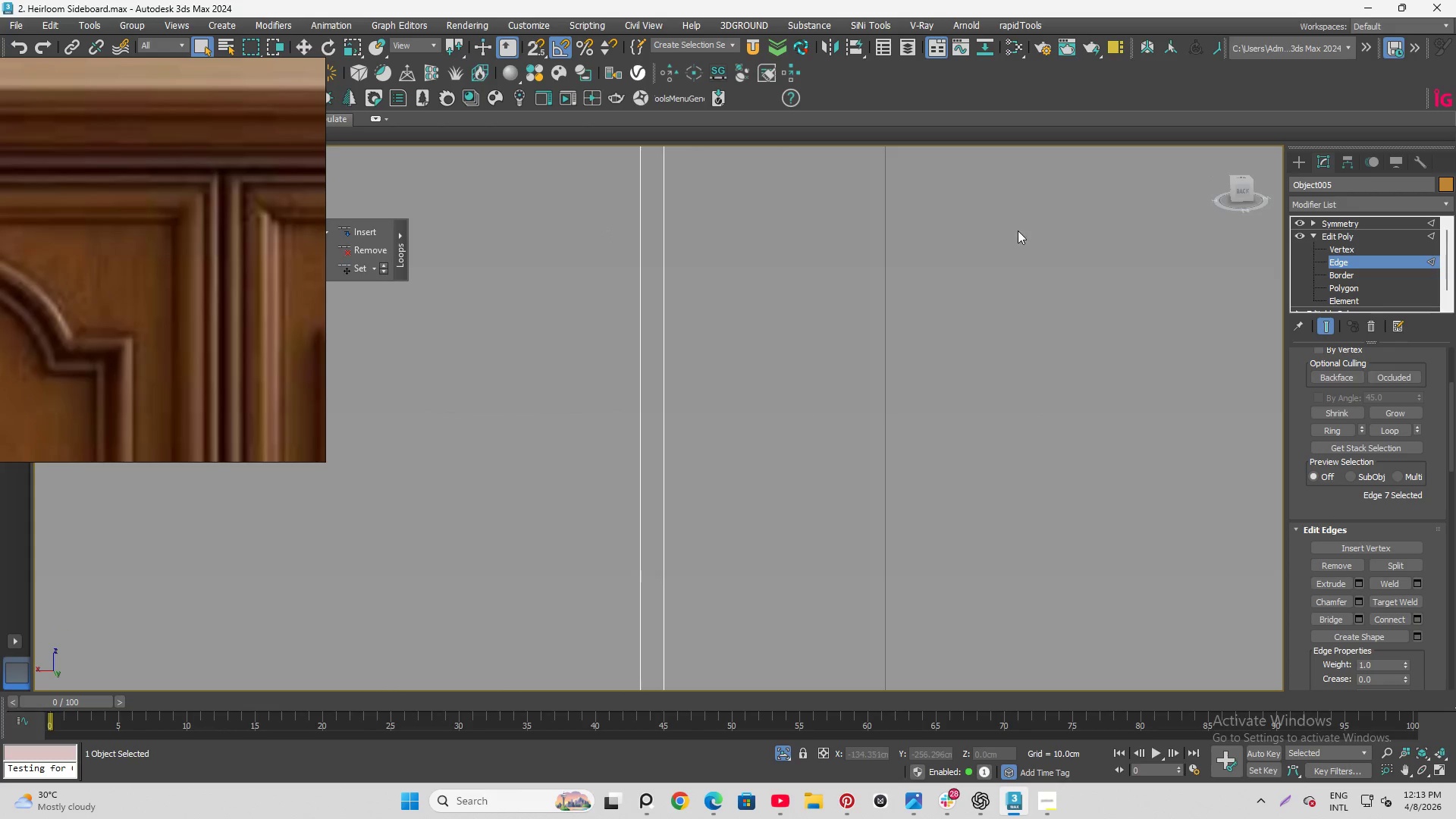 
scroll: coordinate [698, 201], scroll_direction: down, amount: 11.0
 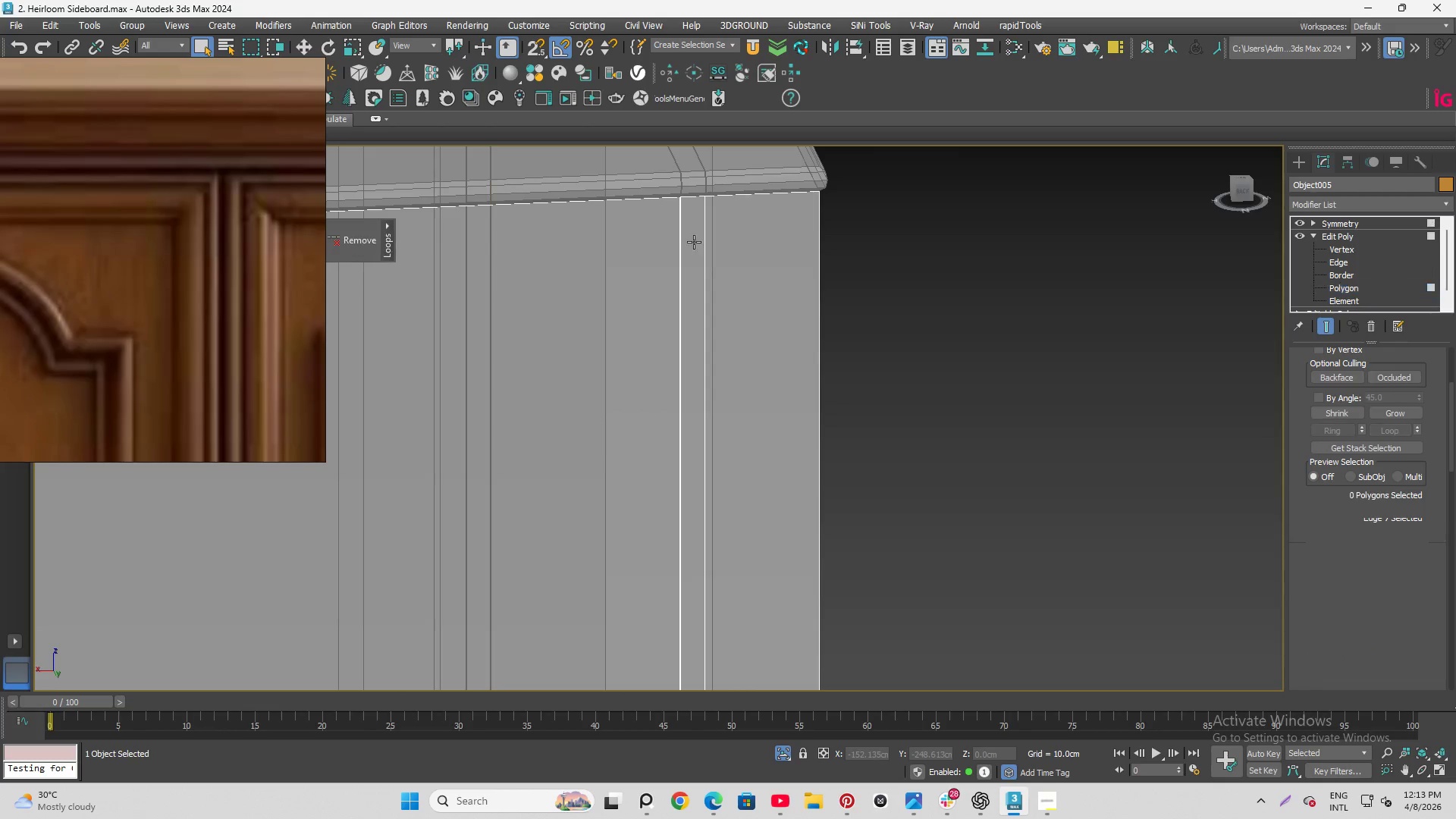 
scroll: coordinate [645, 196], scroll_direction: up, amount: 7.0
 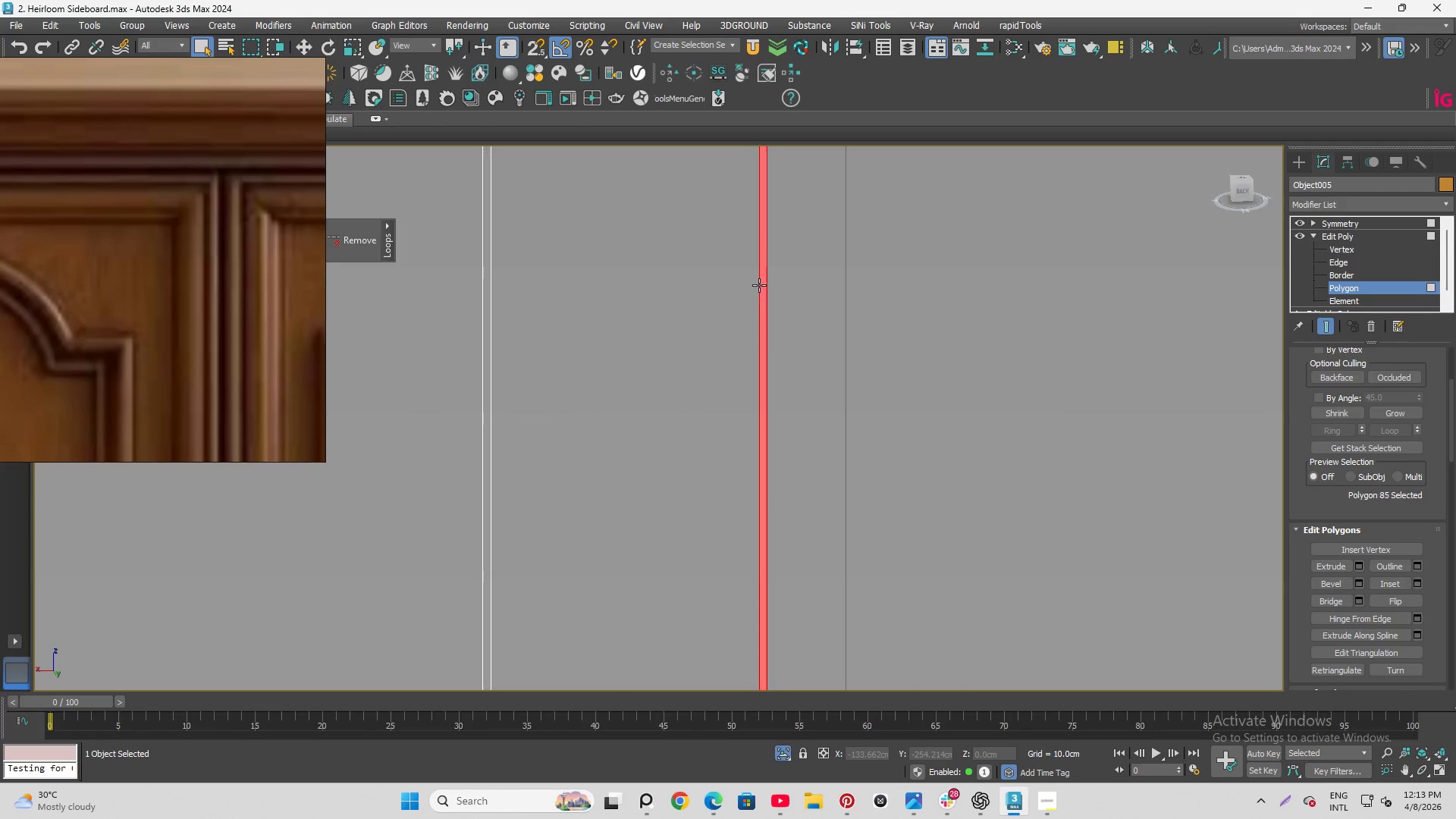 
double_click([759, 285])
 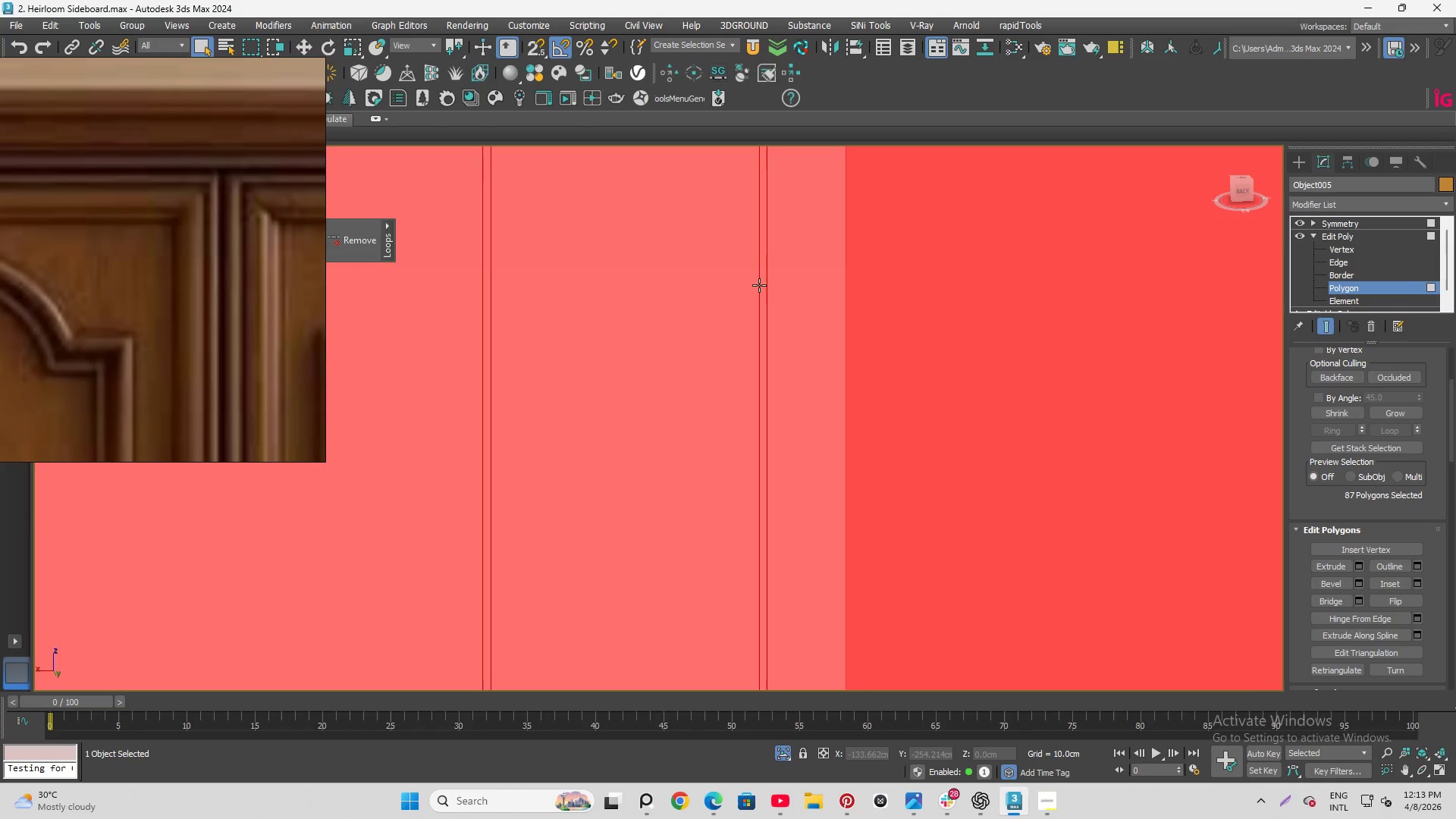 
left_click([760, 290])
 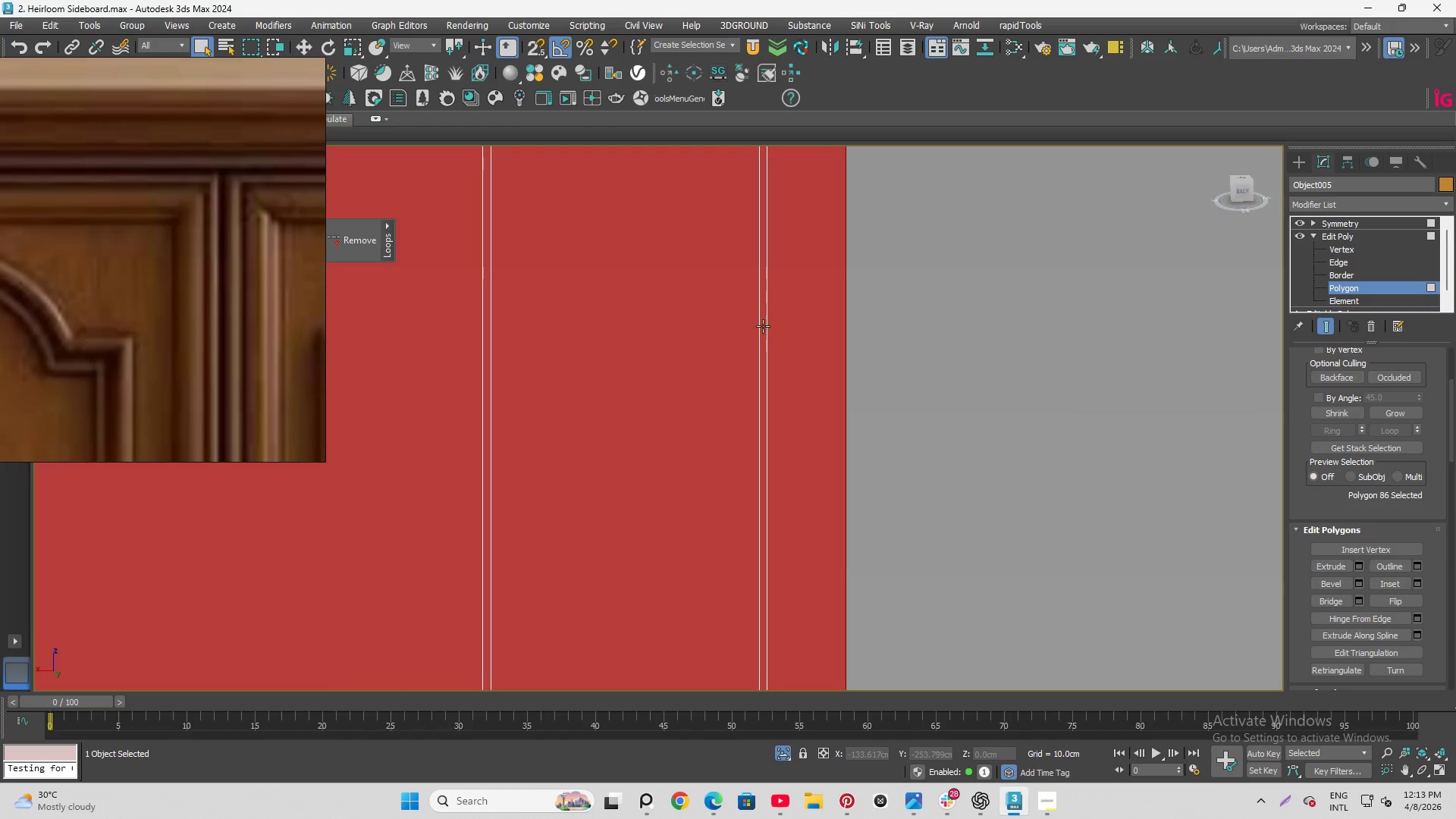 
hold_key(key=ControlLeft, duration=1.14)
left_click([484, 334])
 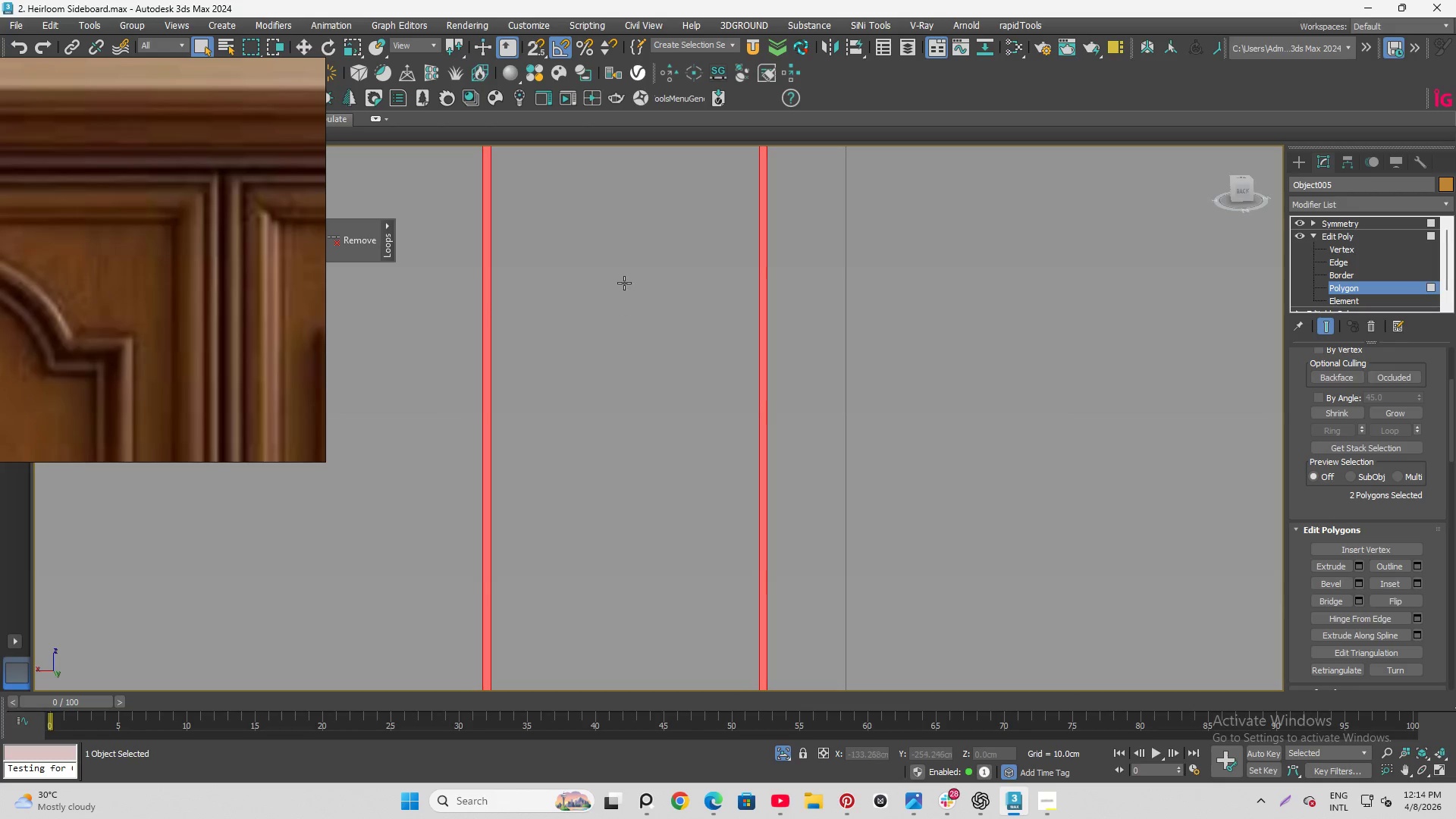 
key(Delete)
 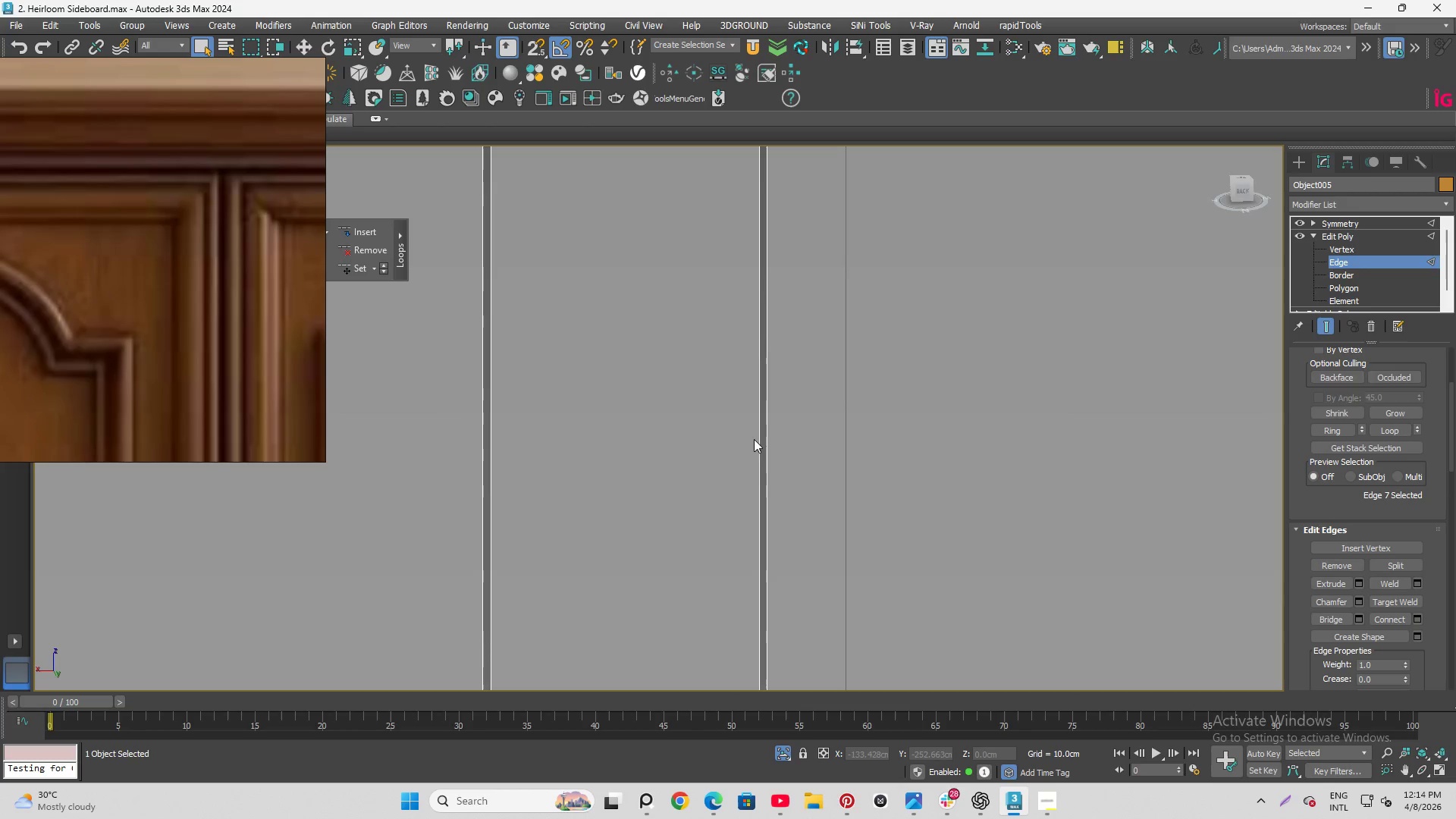 
left_click([770, 422])
 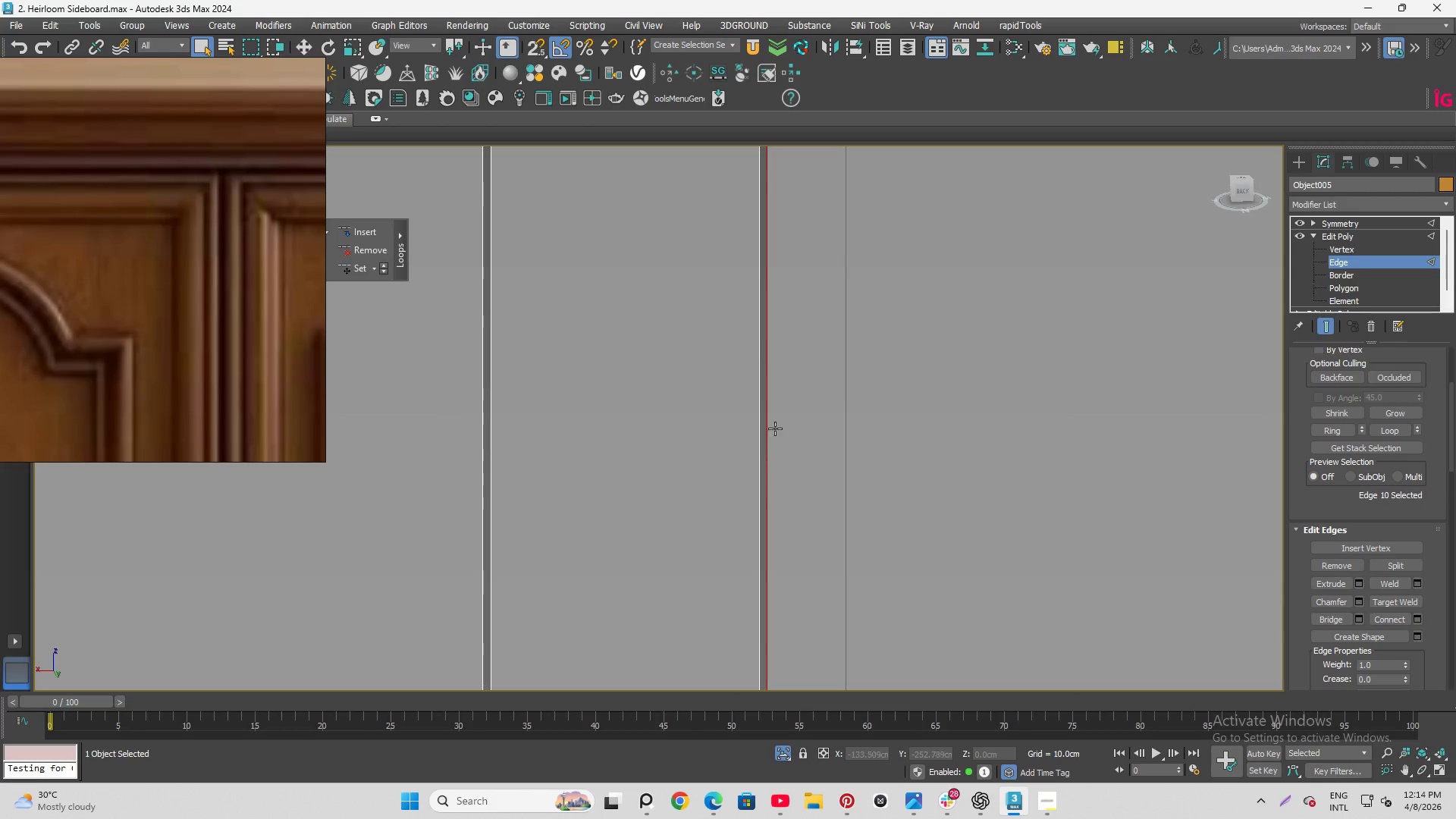 
hold_key(key=AltLeft, duration=0.81)
 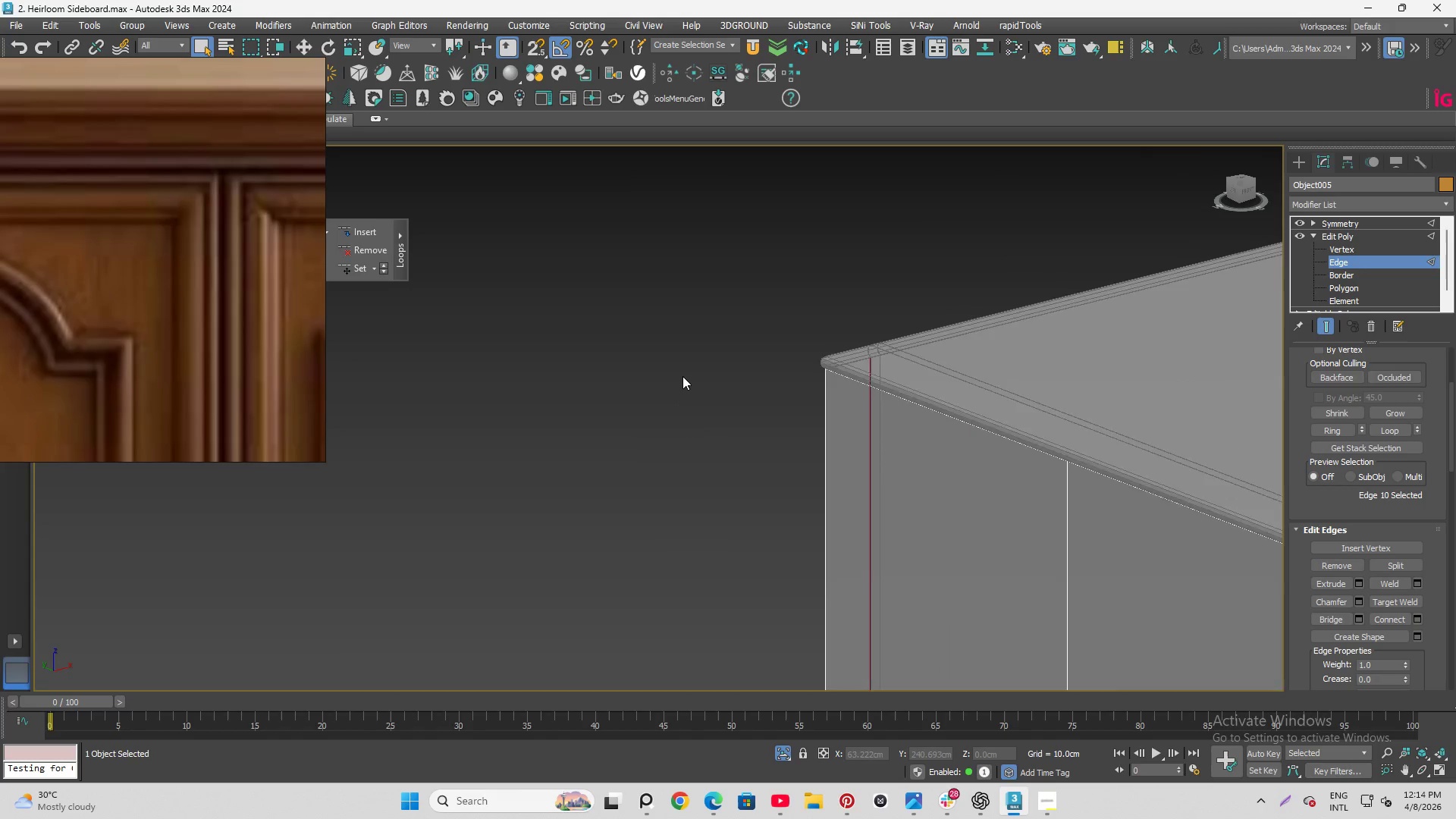 
scroll: coordinate [822, 387], scroll_direction: down, amount: 10.0
 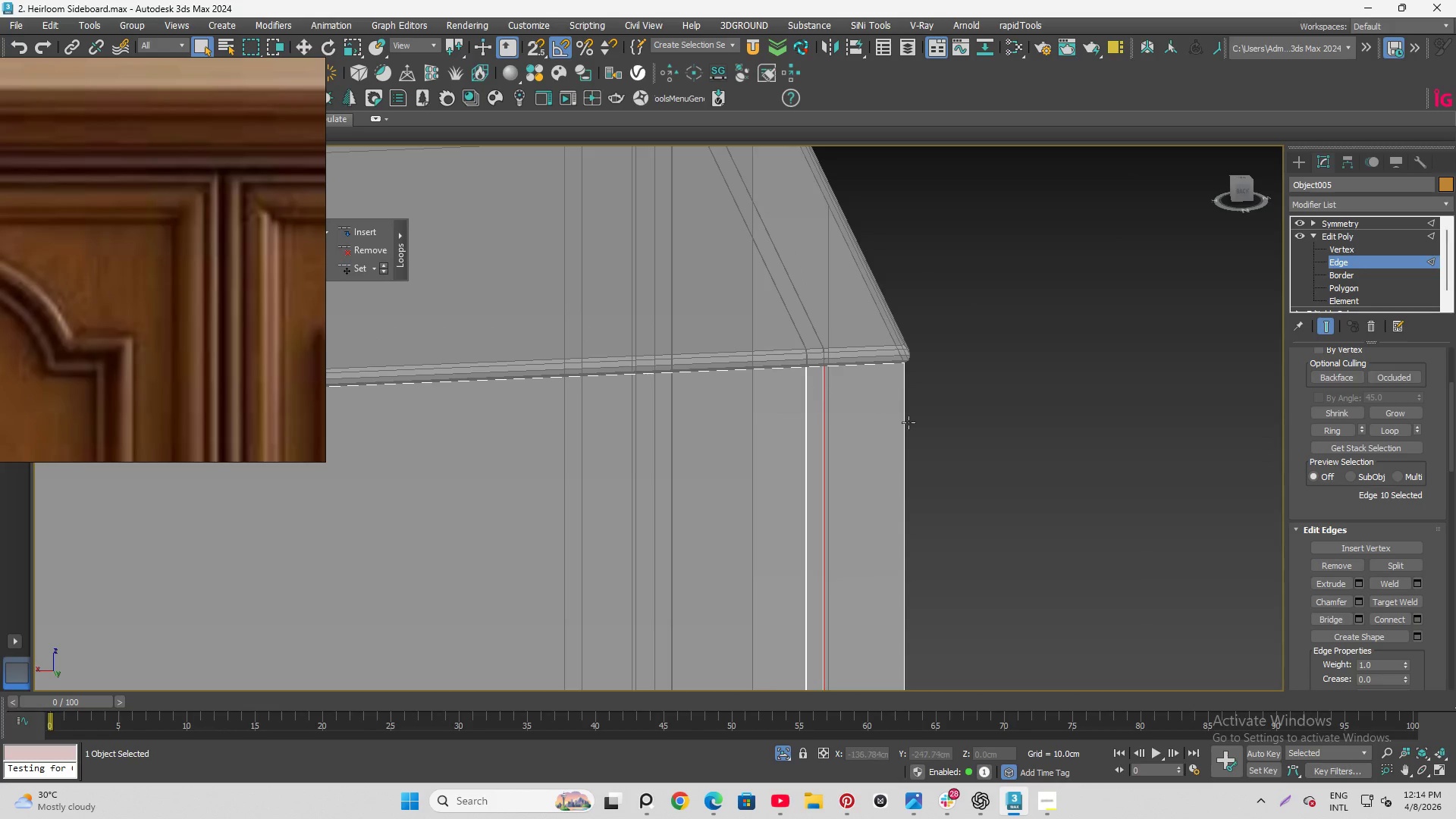 
hold_key(key=AltLeft, duration=0.7)
 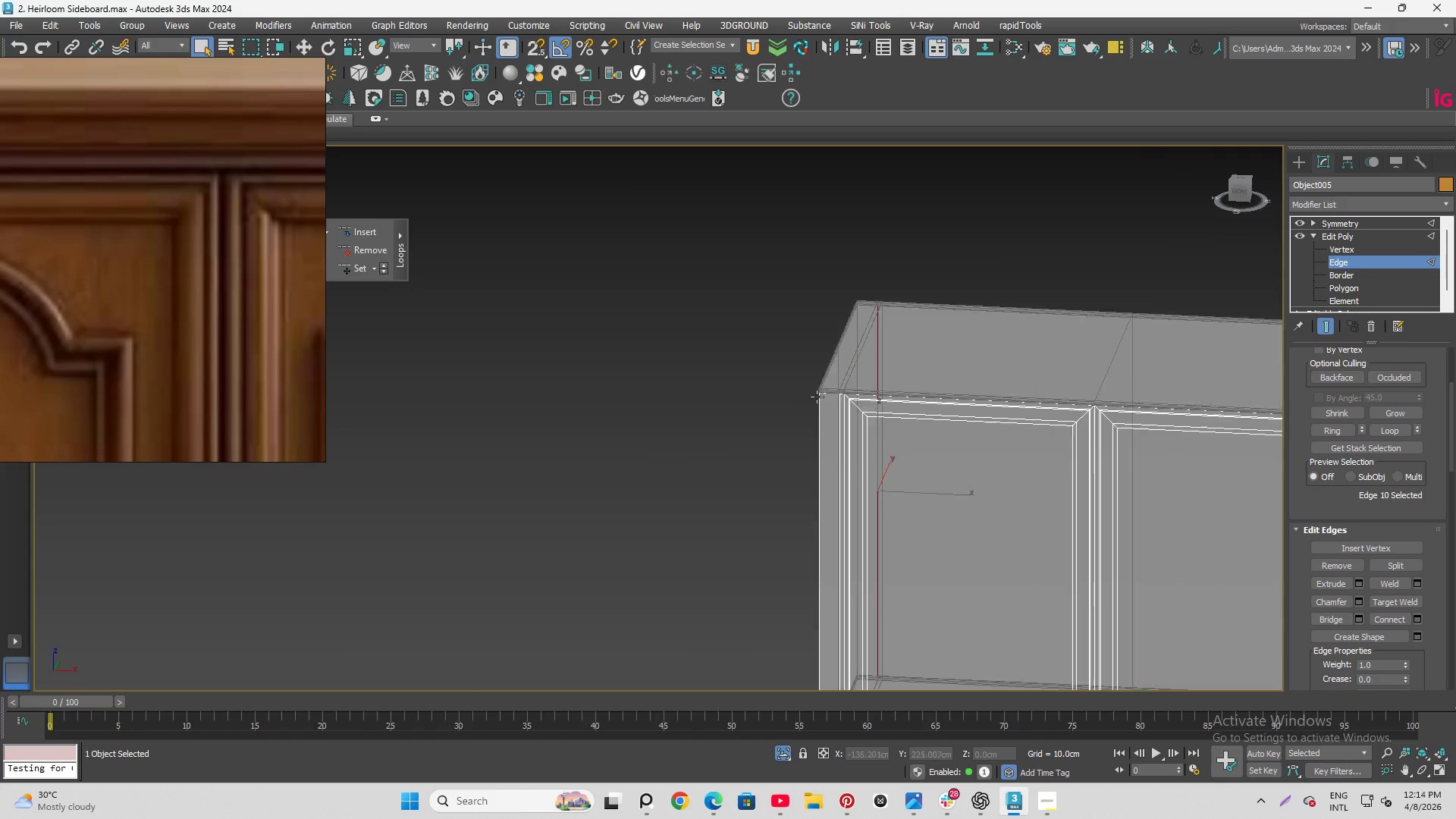 
scroll: coordinate [682, 376], scroll_direction: down, amount: 5.0
 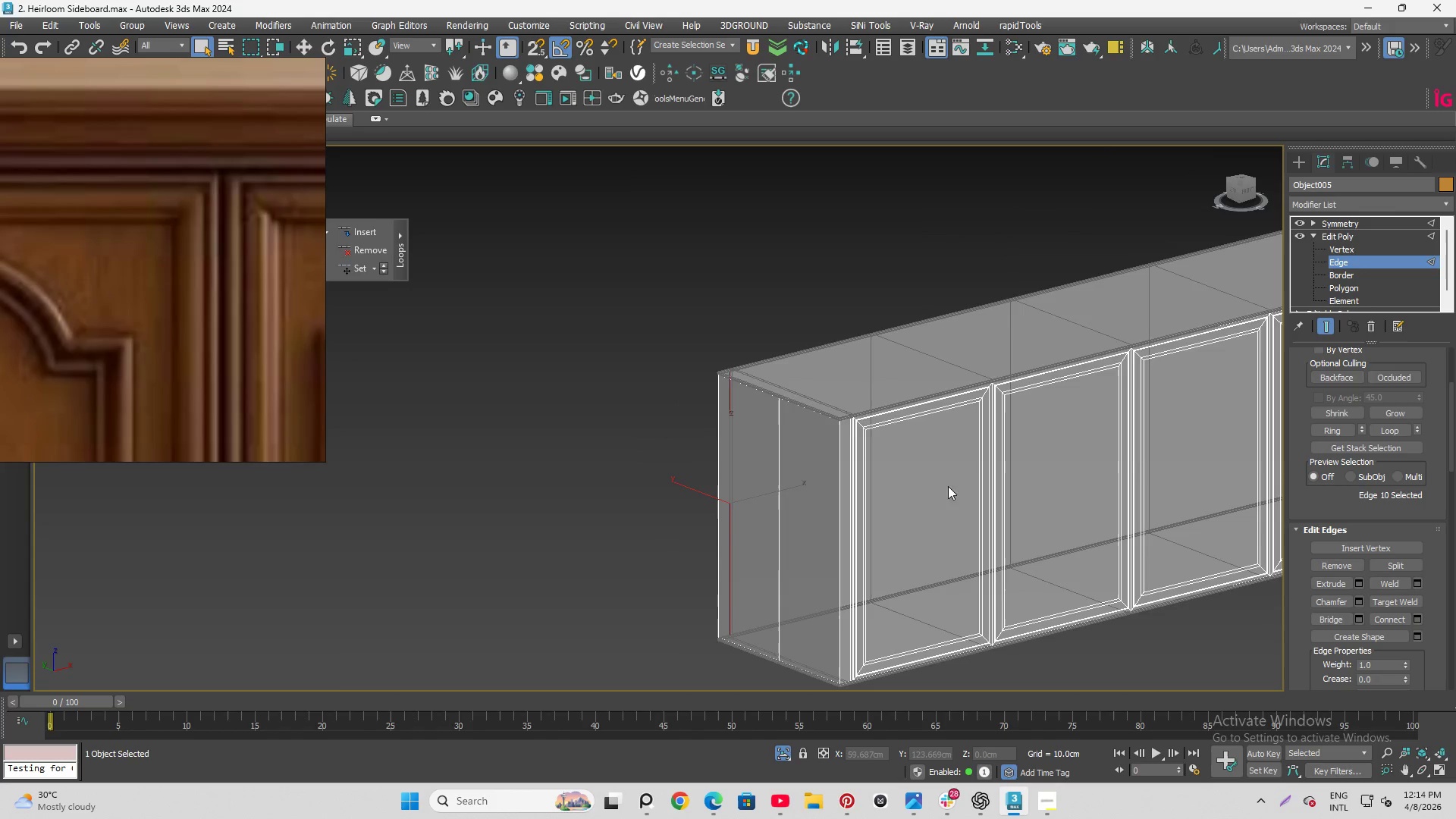 
hold_key(key=ControlLeft, duration=0.61)
left_click([880, 406])
 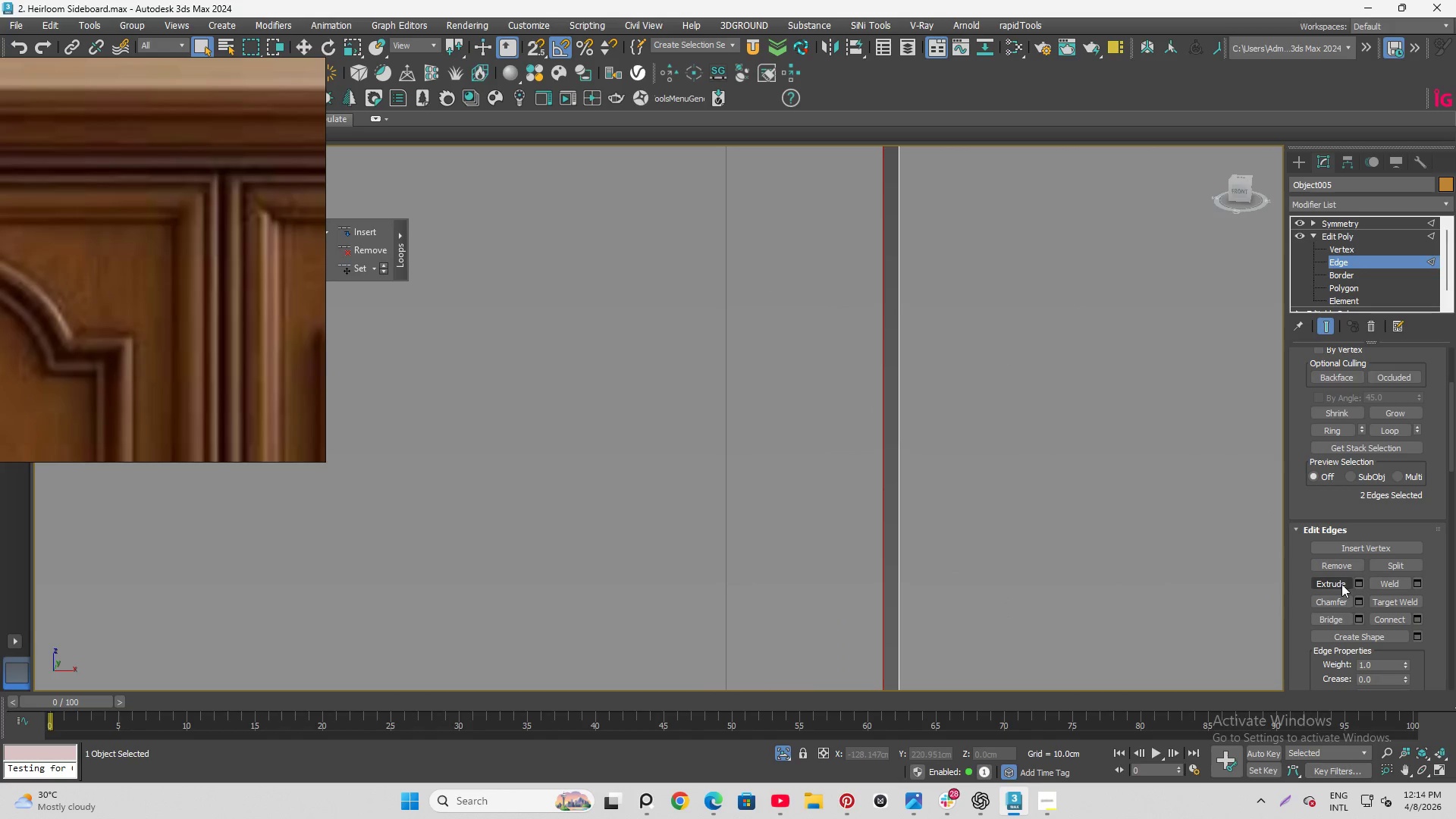 
scroll: coordinate [880, 403], scroll_direction: up, amount: 15.0
 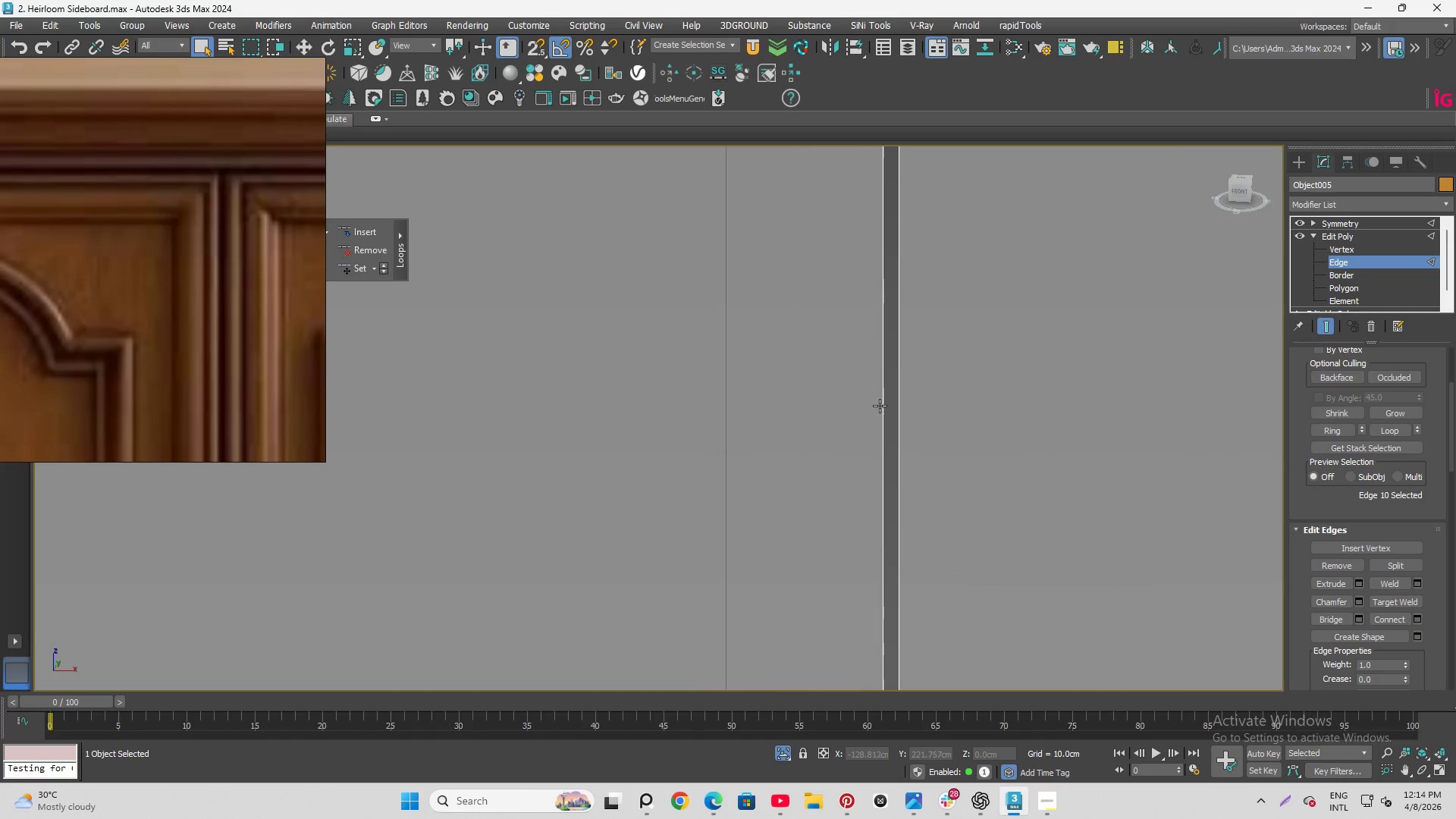 
left_click([1327, 622])
 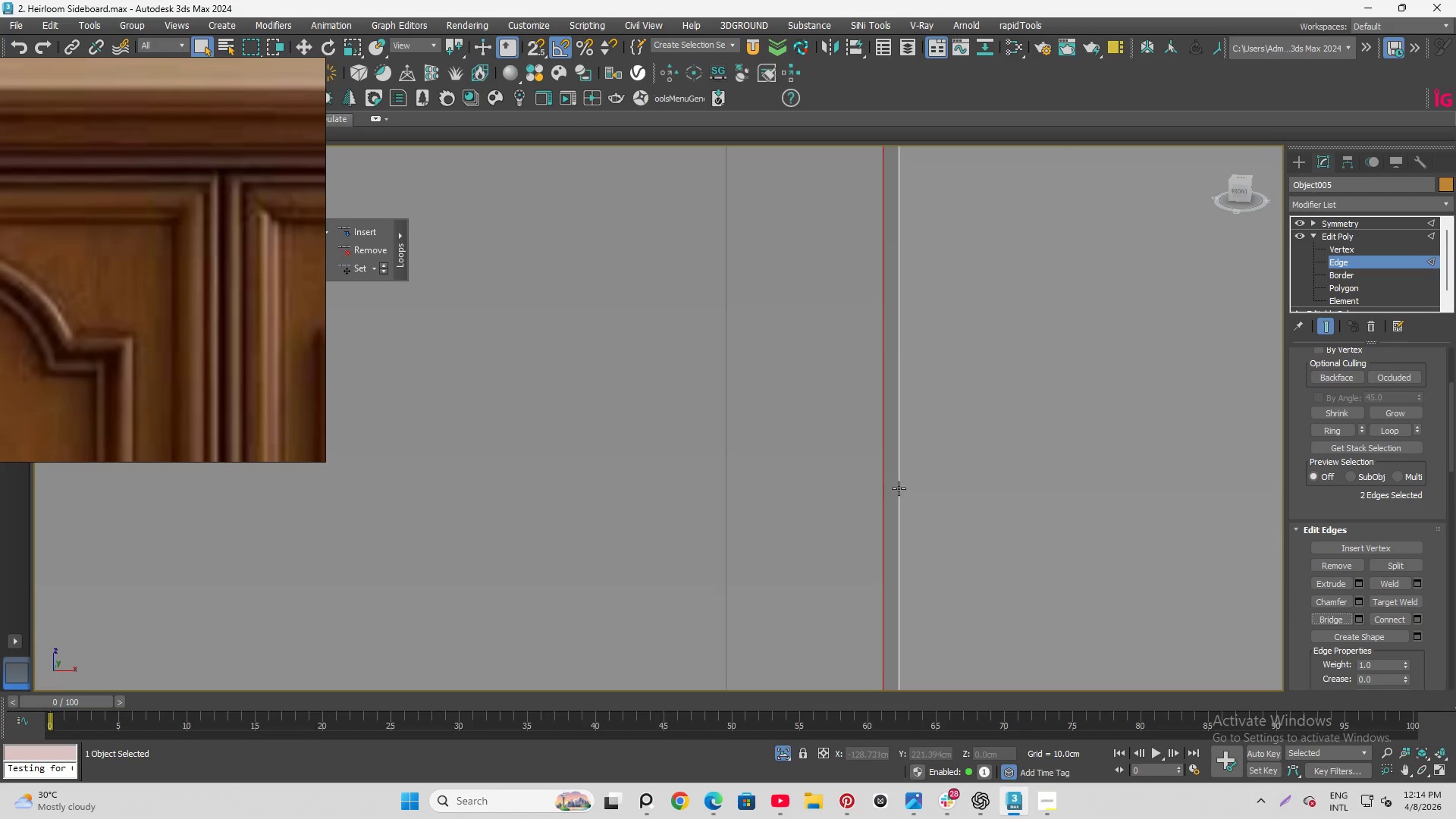 
left_click([896, 488])
 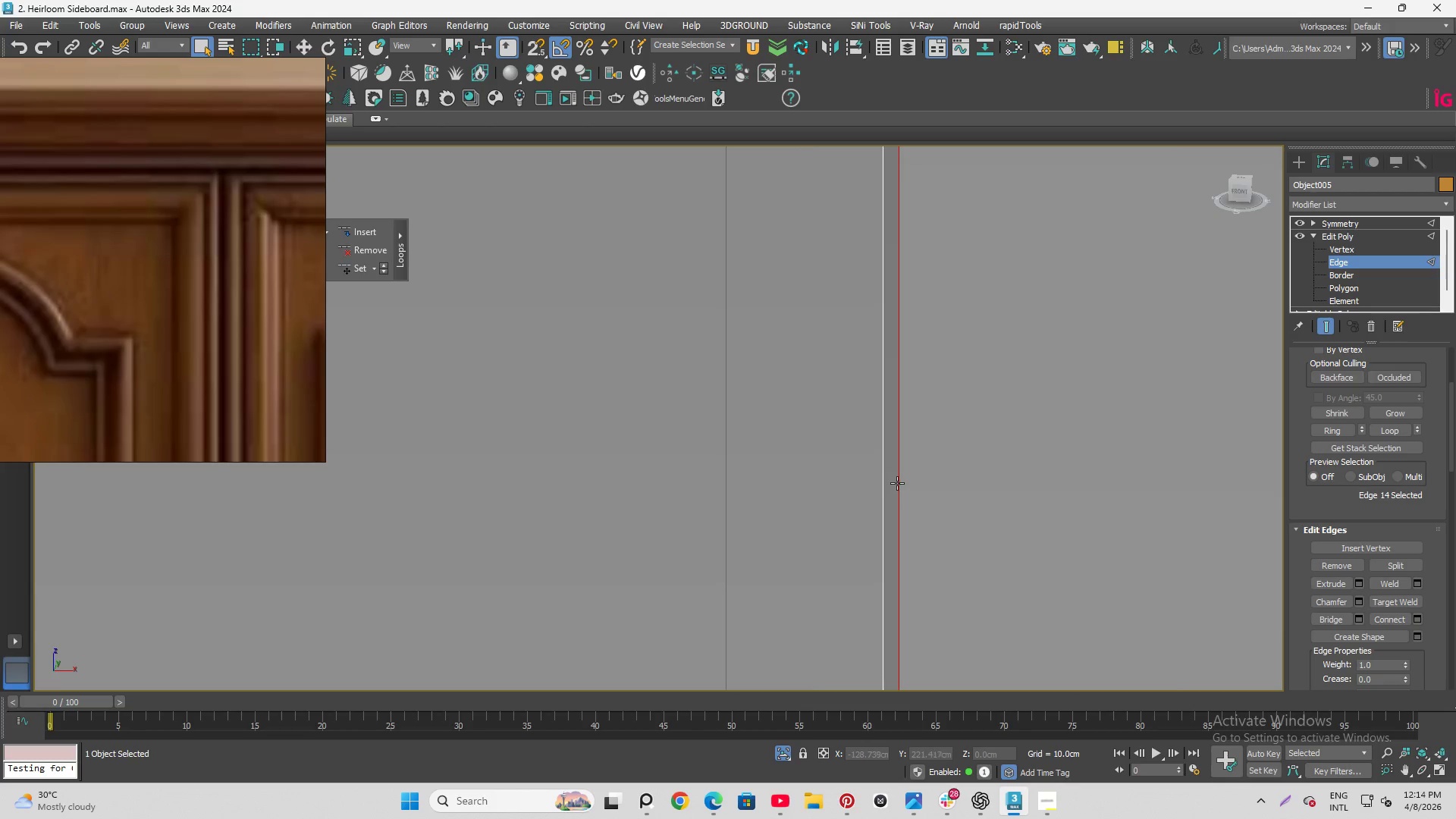 
hold_key(key=AltLeft, duration=1.08)
scroll: coordinate [907, 480], scroll_direction: down, amount: 5.0
 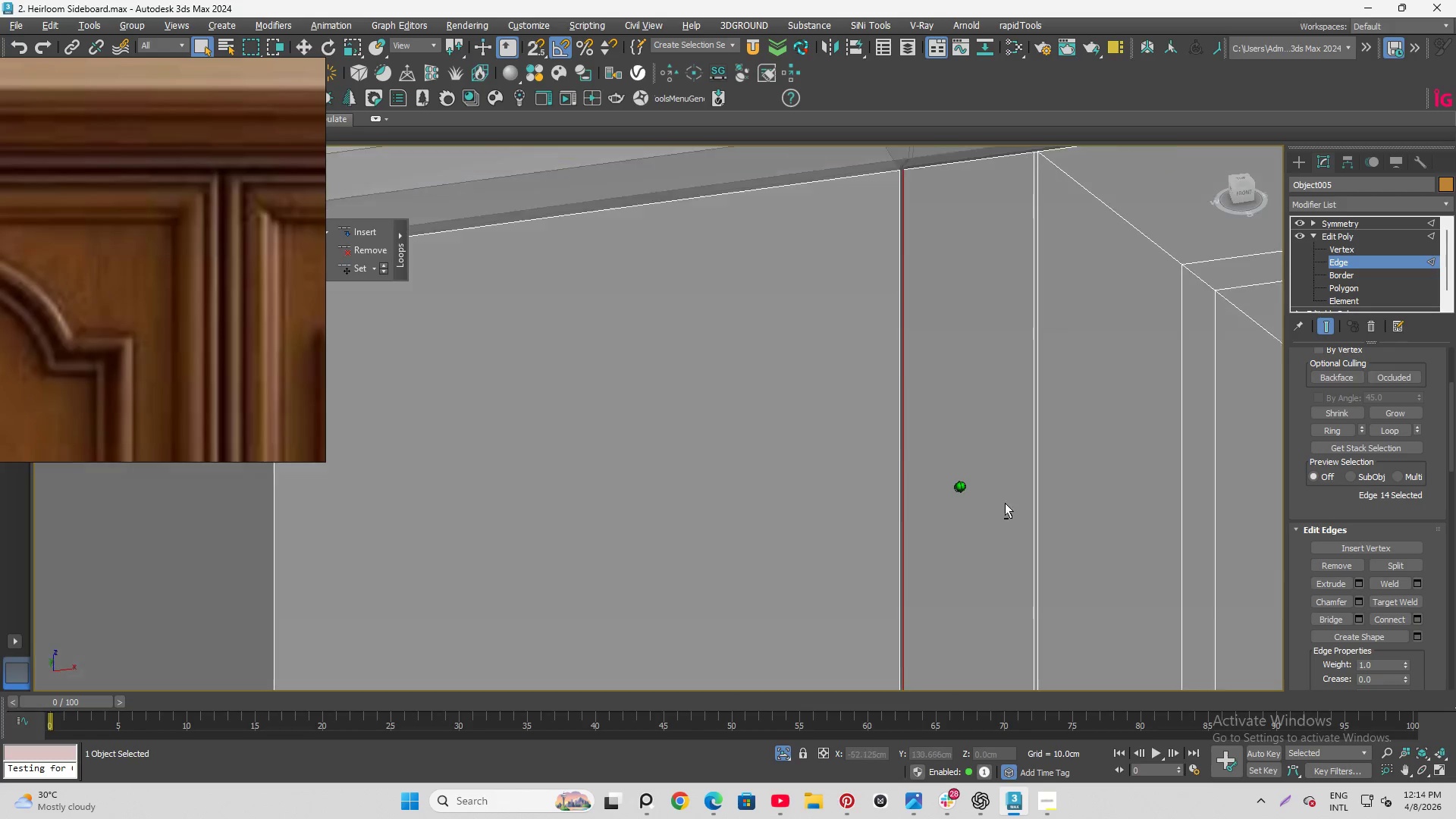 
hold_key(key=AltLeft, duration=0.69)
 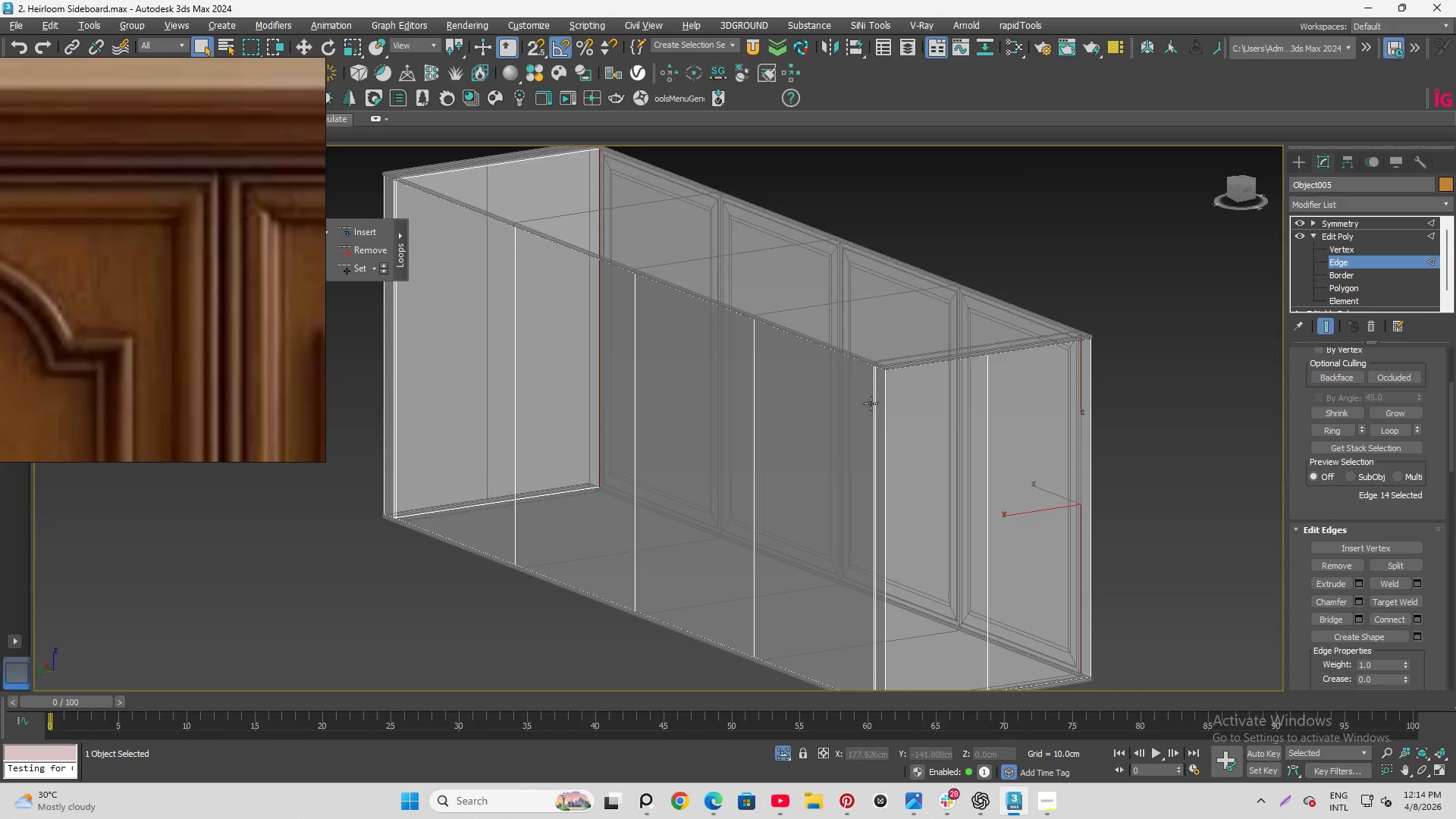 
scroll: coordinate [1003, 399], scroll_direction: down, amount: 6.0
 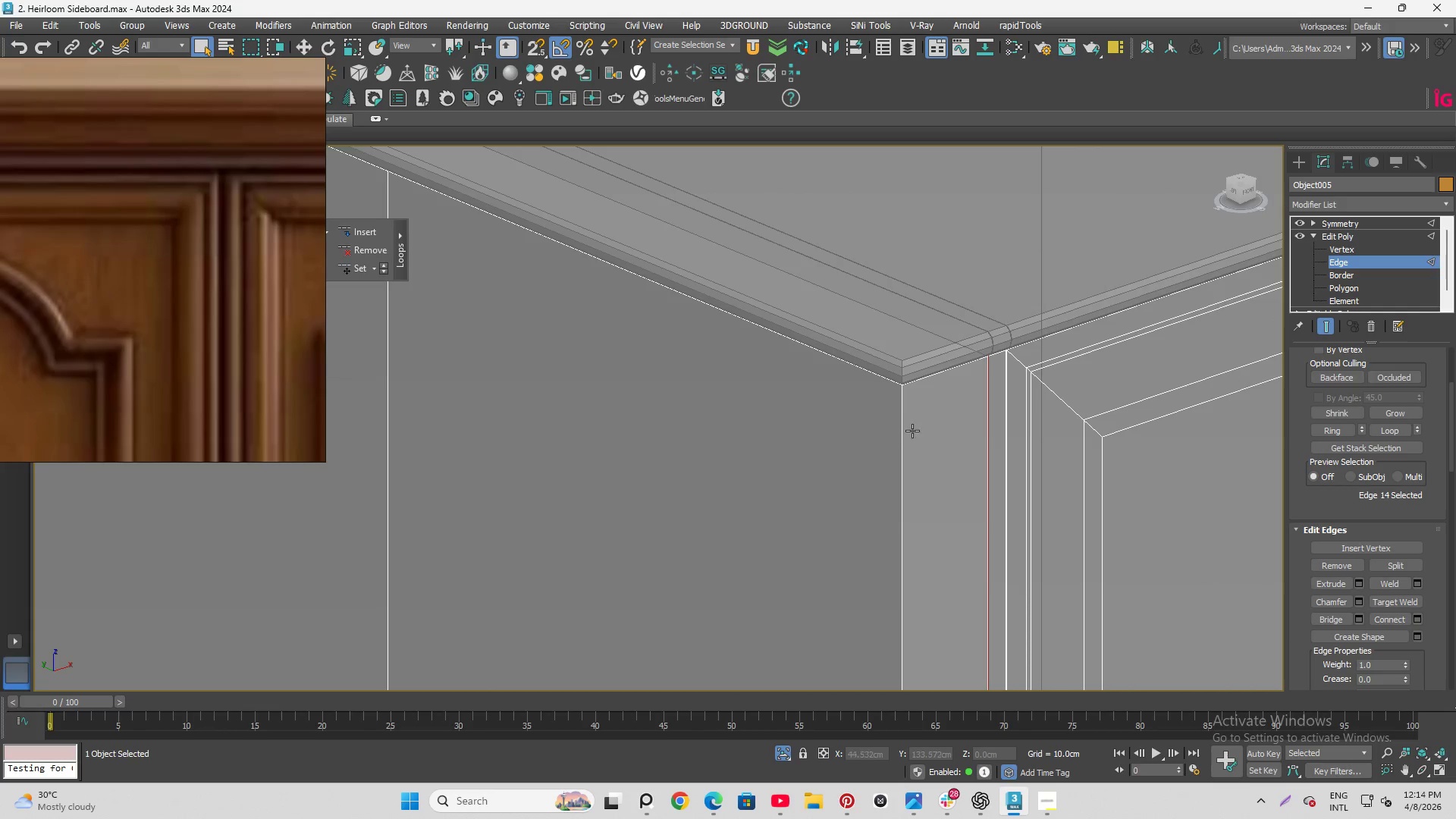 
hold_key(key=AltLeft, duration=0.58)
 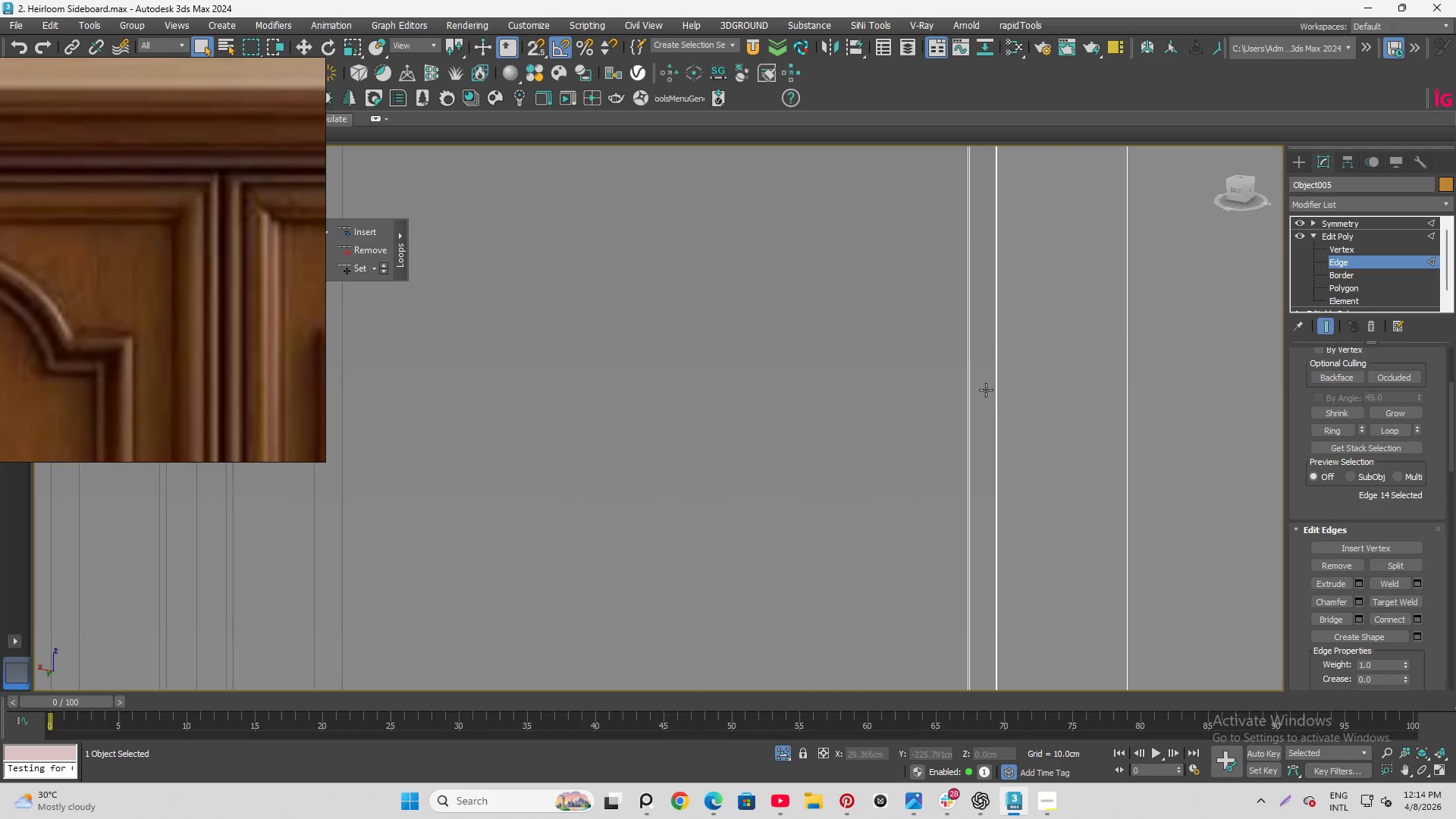 
scroll: coordinate [1121, 331], scroll_direction: down, amount: 6.0
 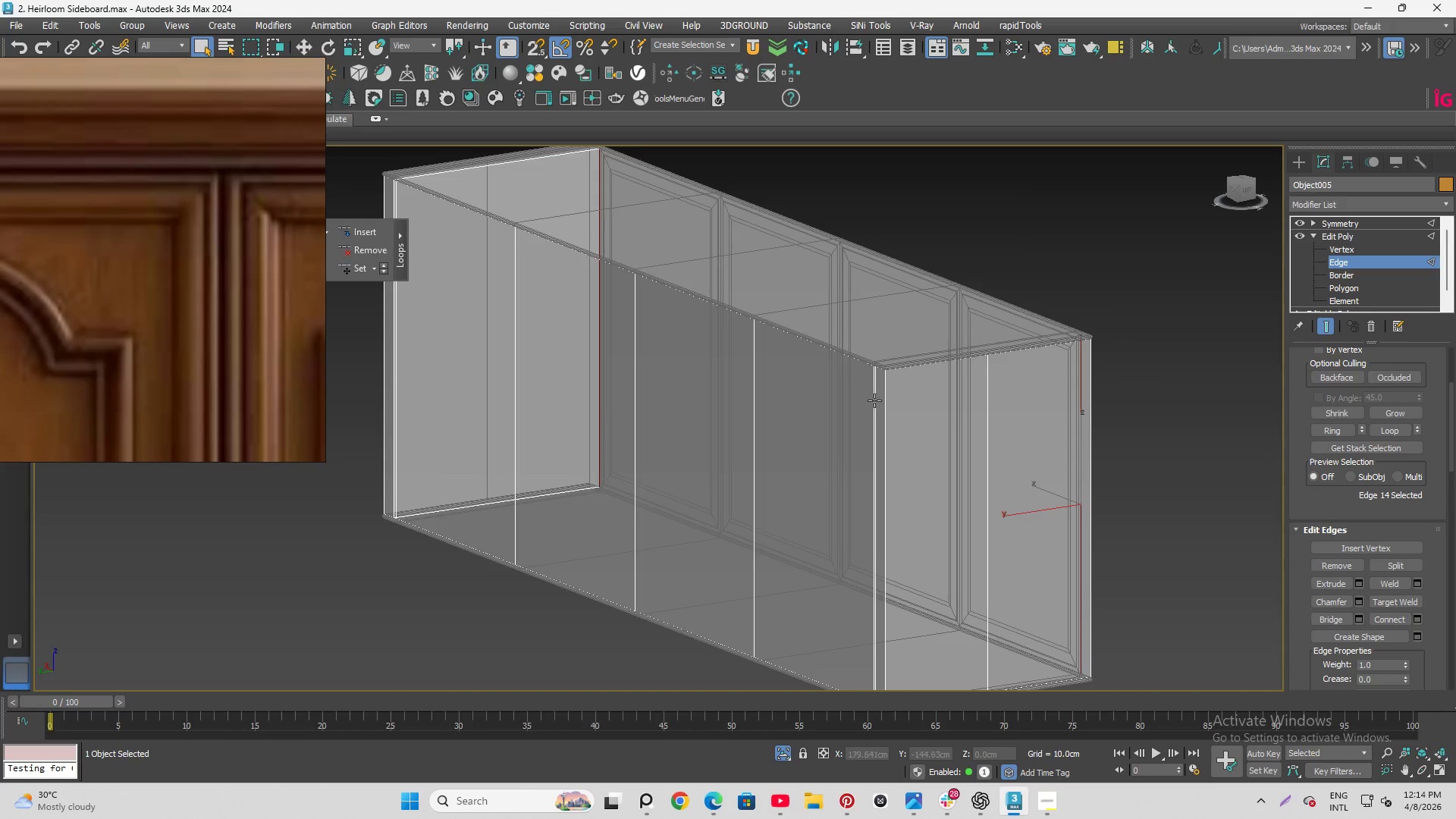 
hold_key(key=AltLeft, duration=1.5)
scroll: coordinate [868, 394], scroll_direction: up, amount: 6.0
 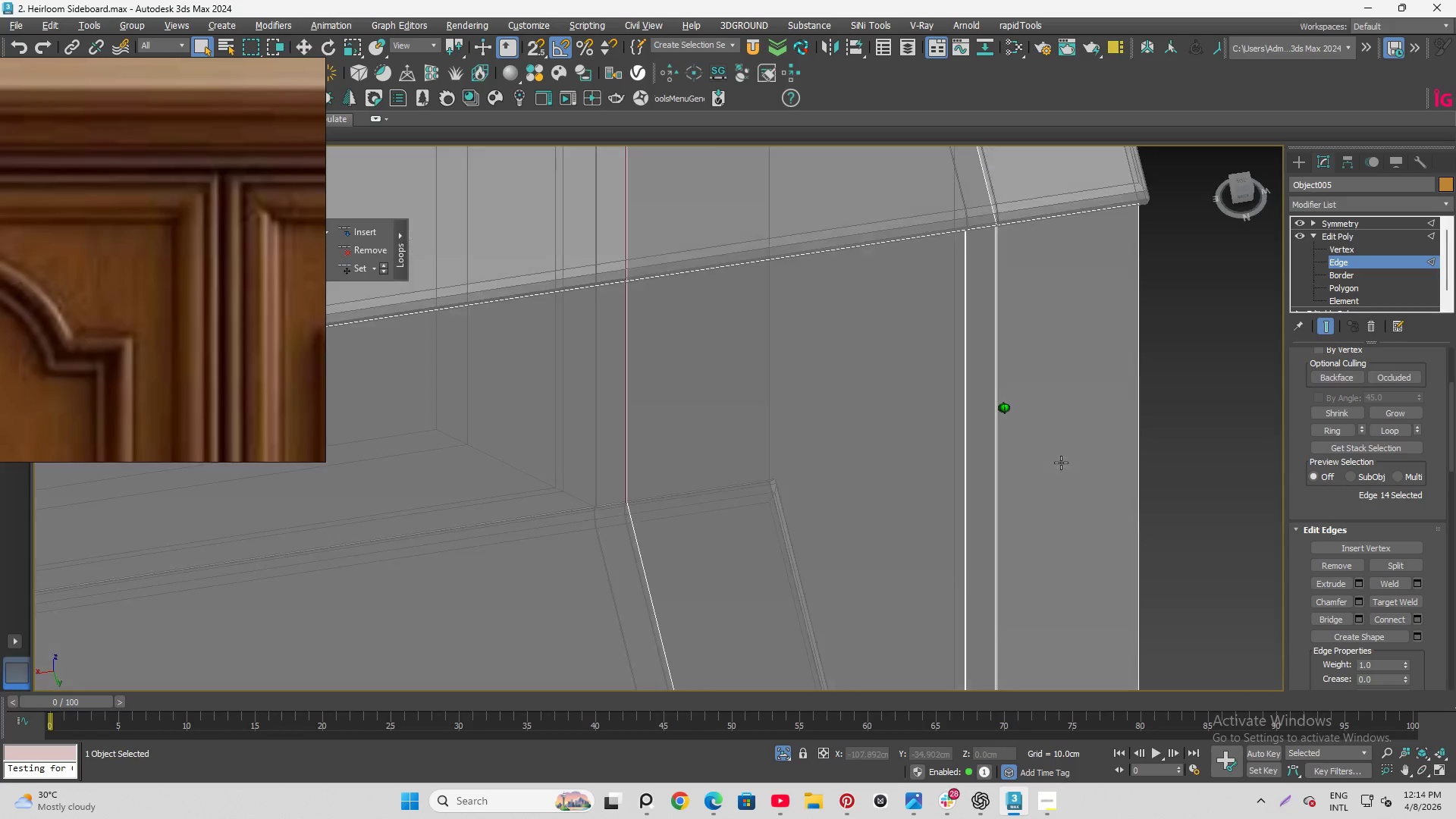 
hold_key(key=AltLeft, duration=0.59)
 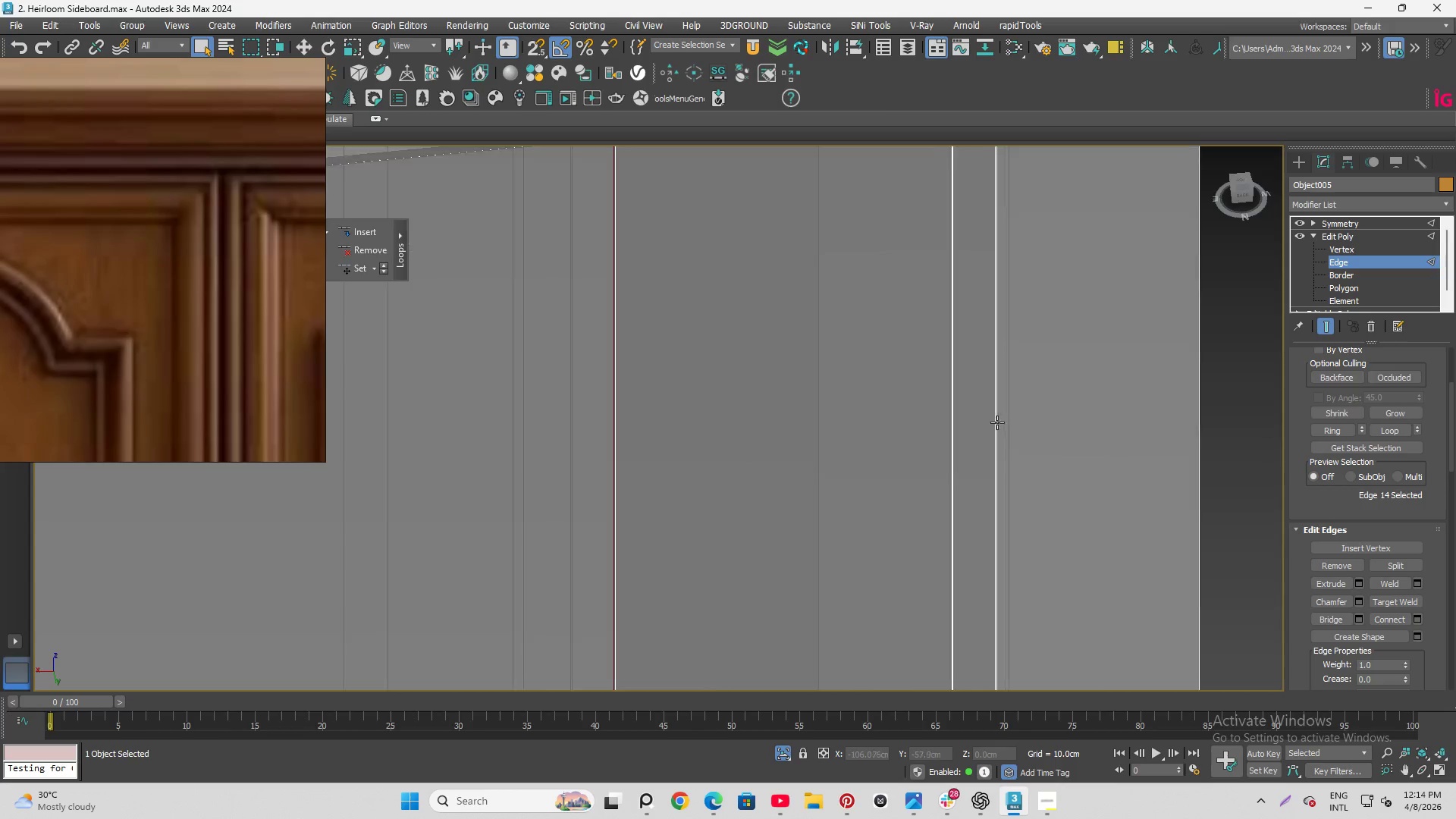 
scroll: coordinate [958, 438], scroll_direction: up, amount: 5.0
 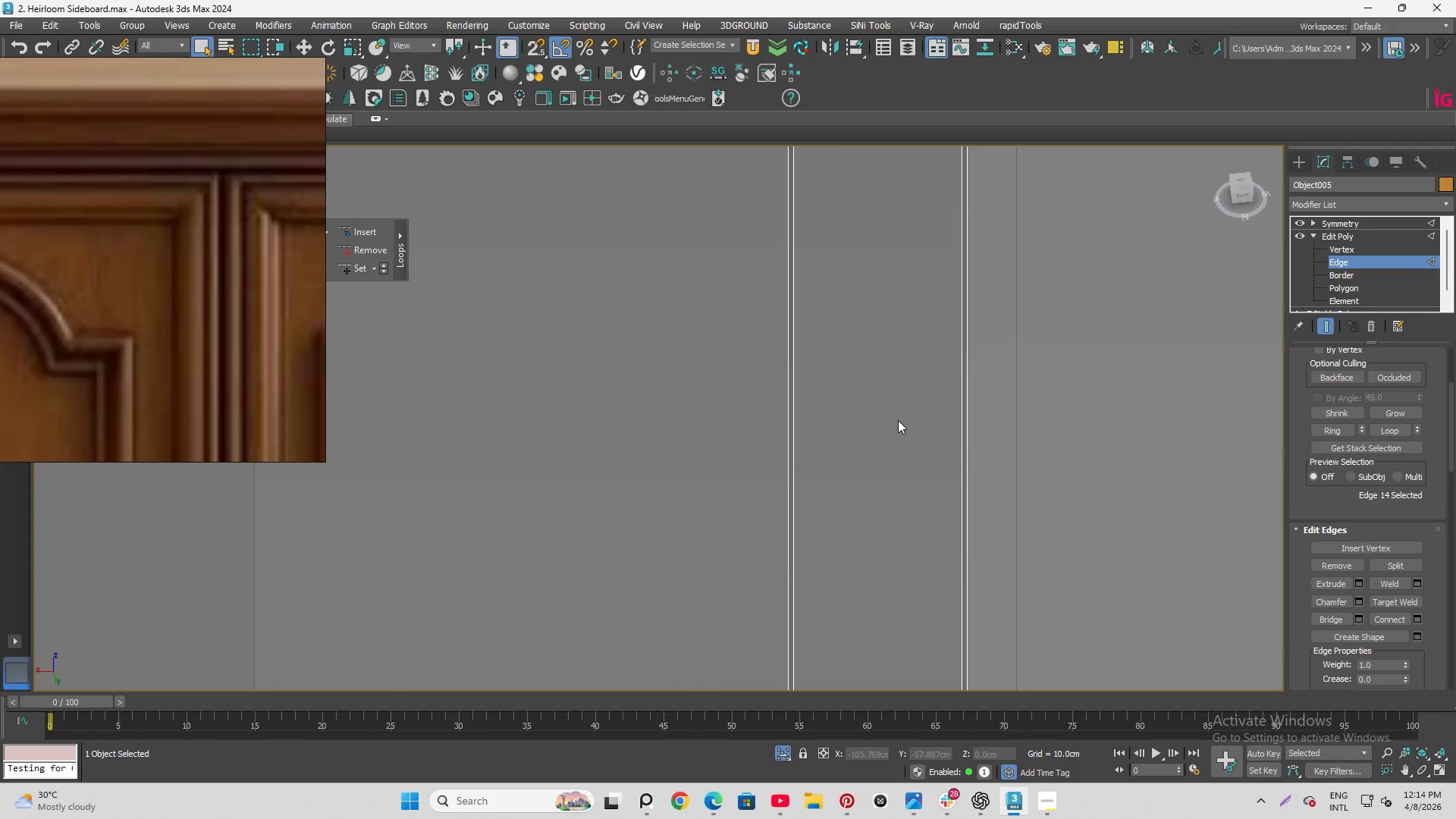 
key(Alt+X)
 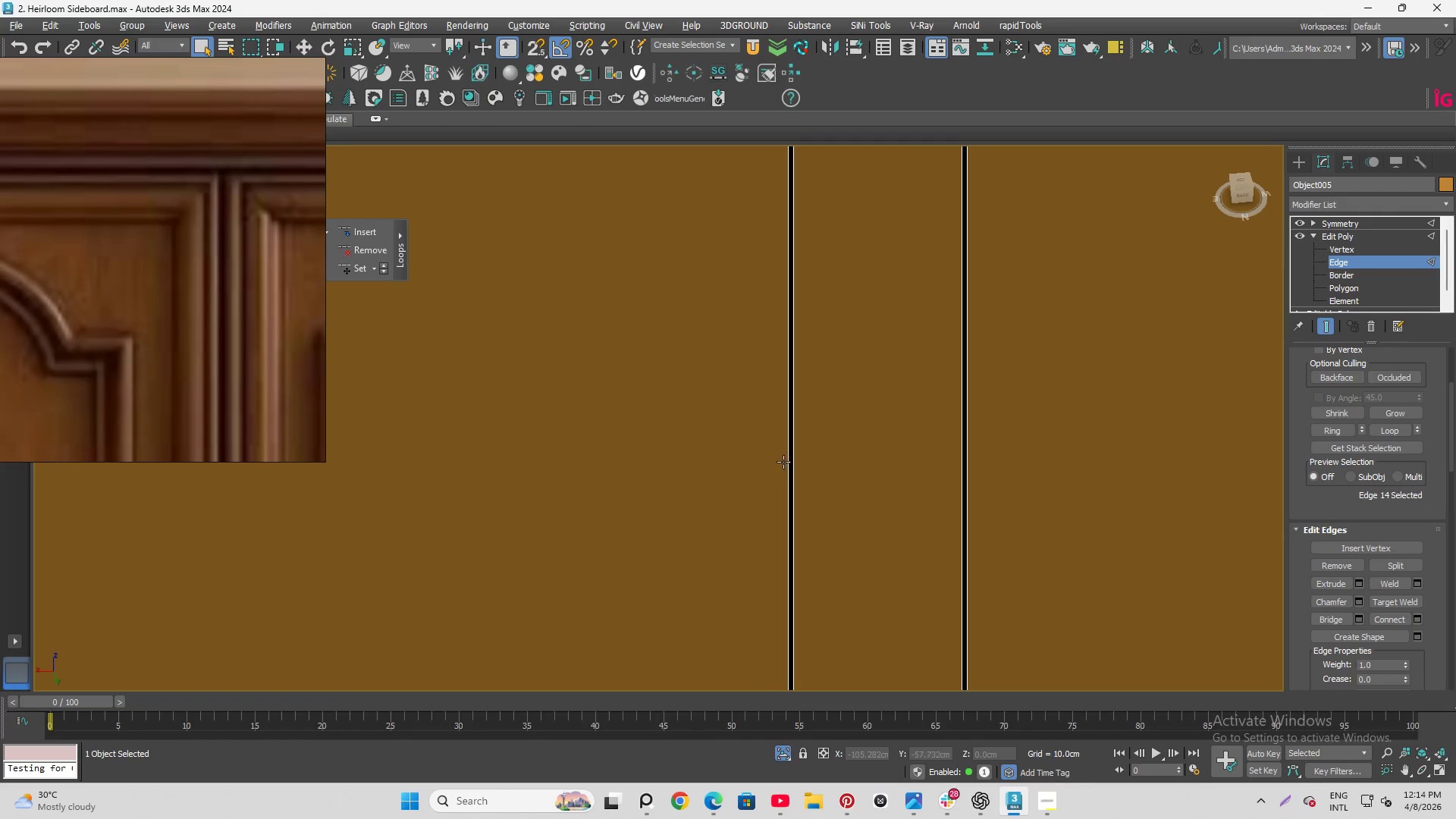 
scroll: coordinate [764, 474], scroll_direction: down, amount: 1.0
 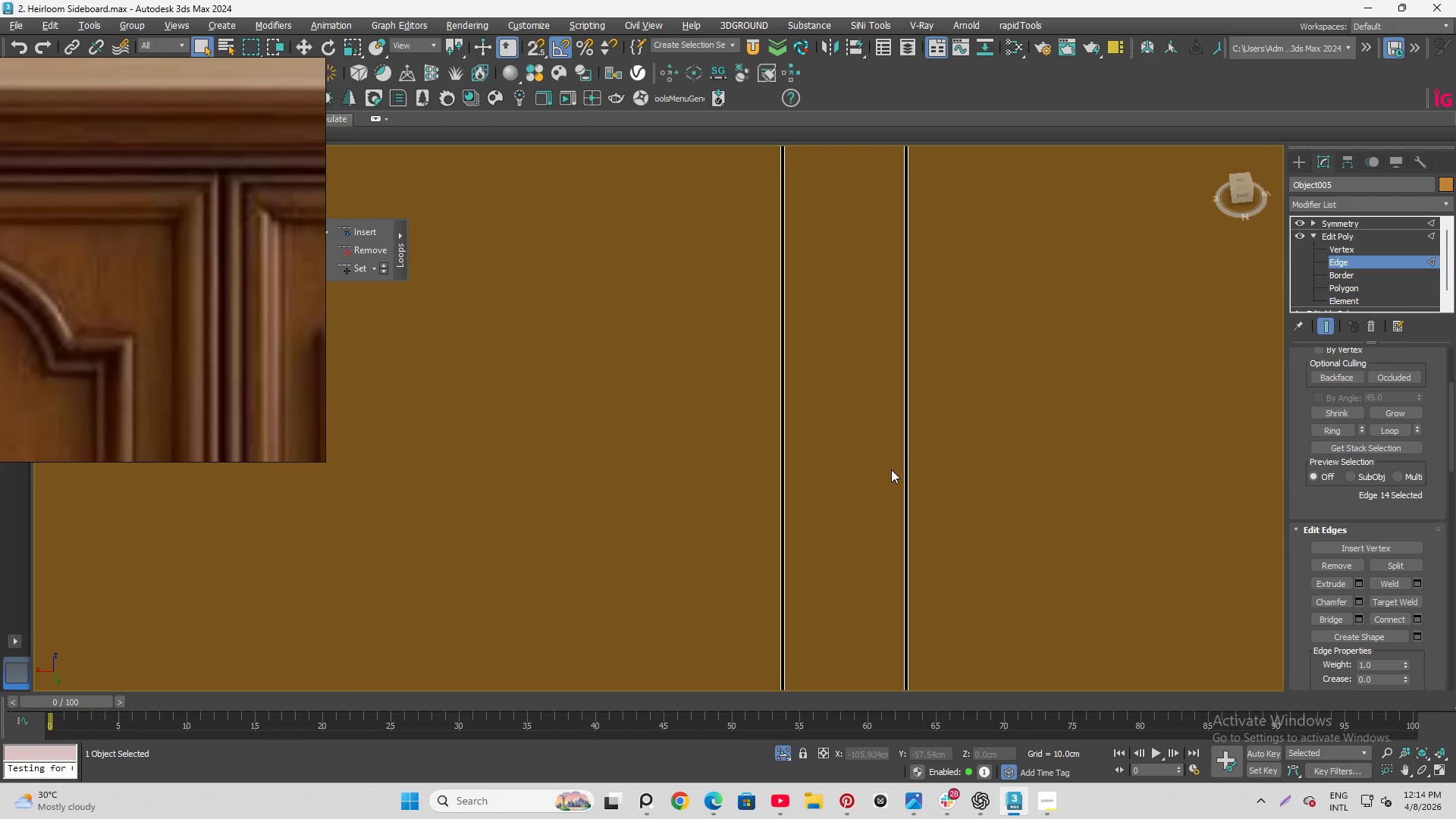 
hold_key(key=AltLeft, duration=1.5)
 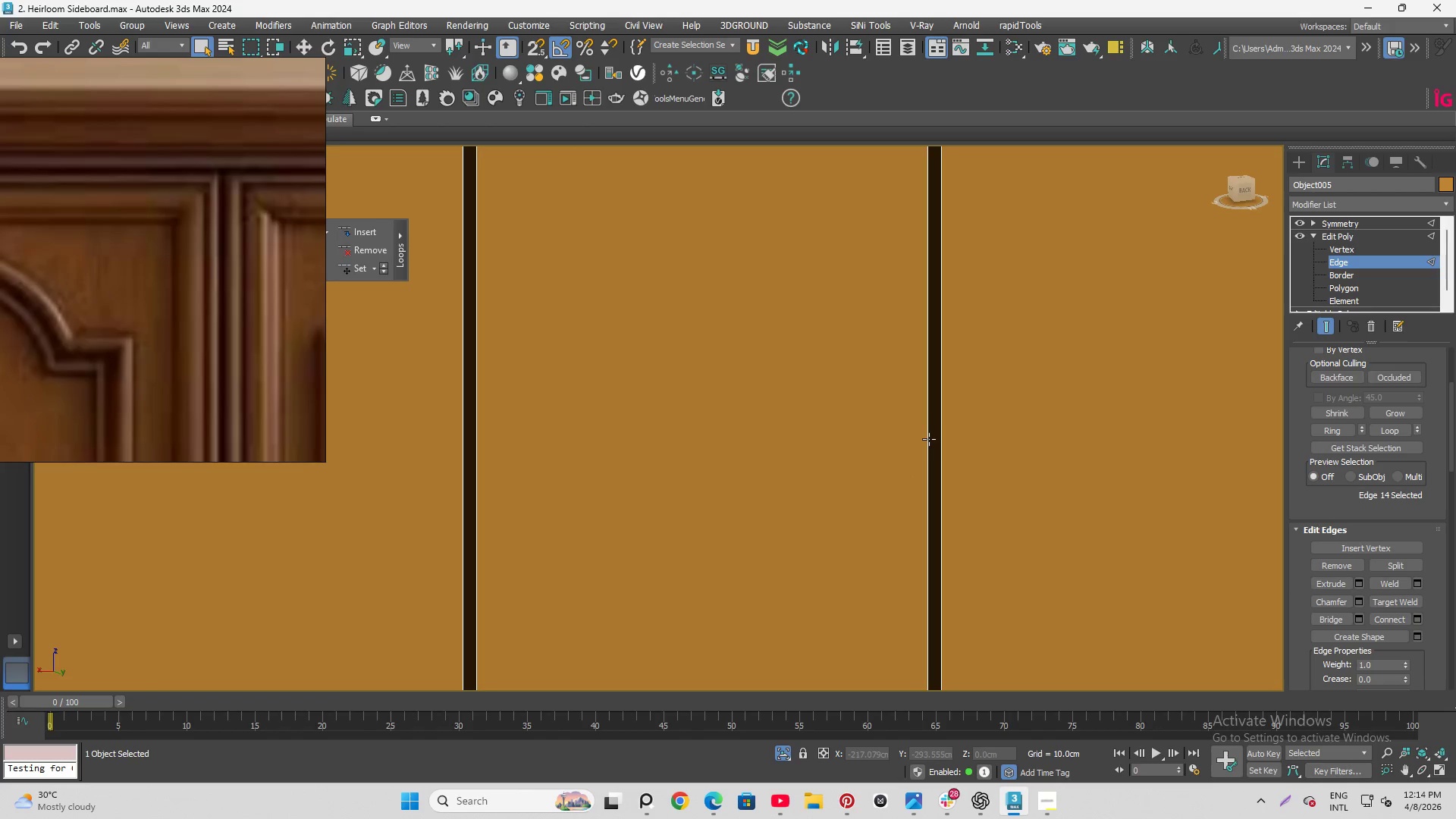 
scroll: coordinate [896, 477], scroll_direction: up, amount: 4.0
 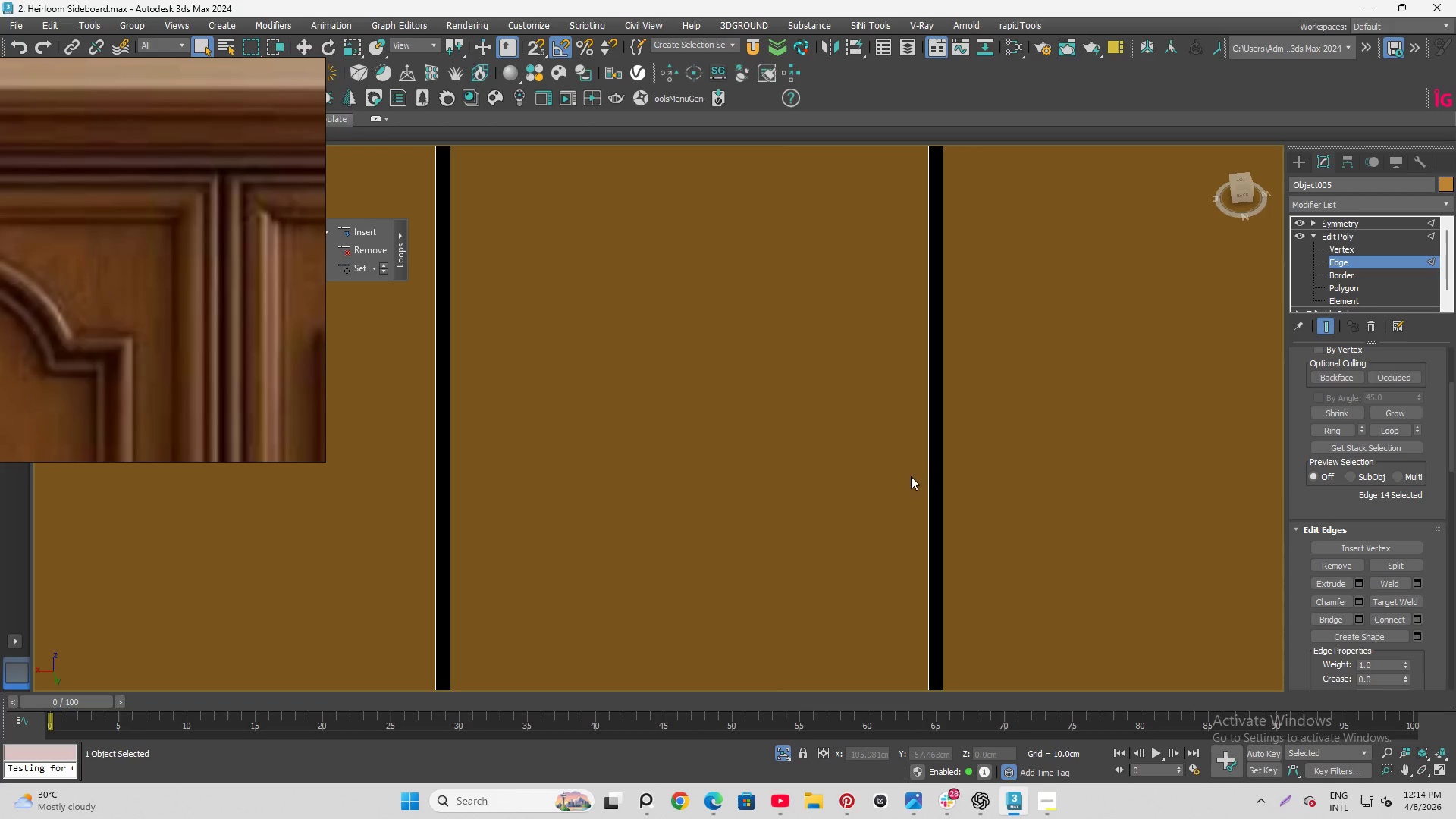 
hold_key(key=ControlLeft, duration=0.59)
left_click([929, 439])
 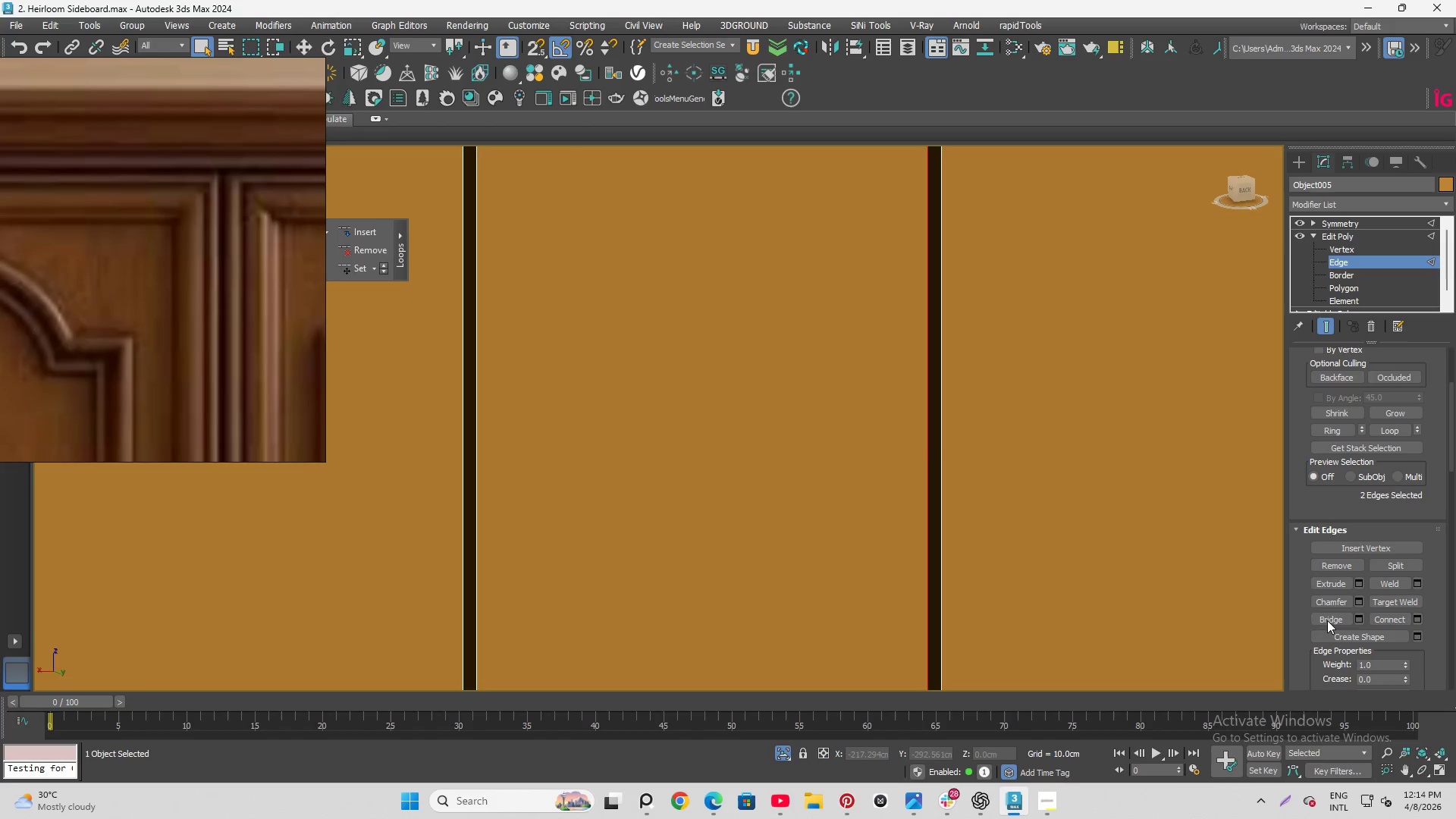 
left_click([1330, 619])
 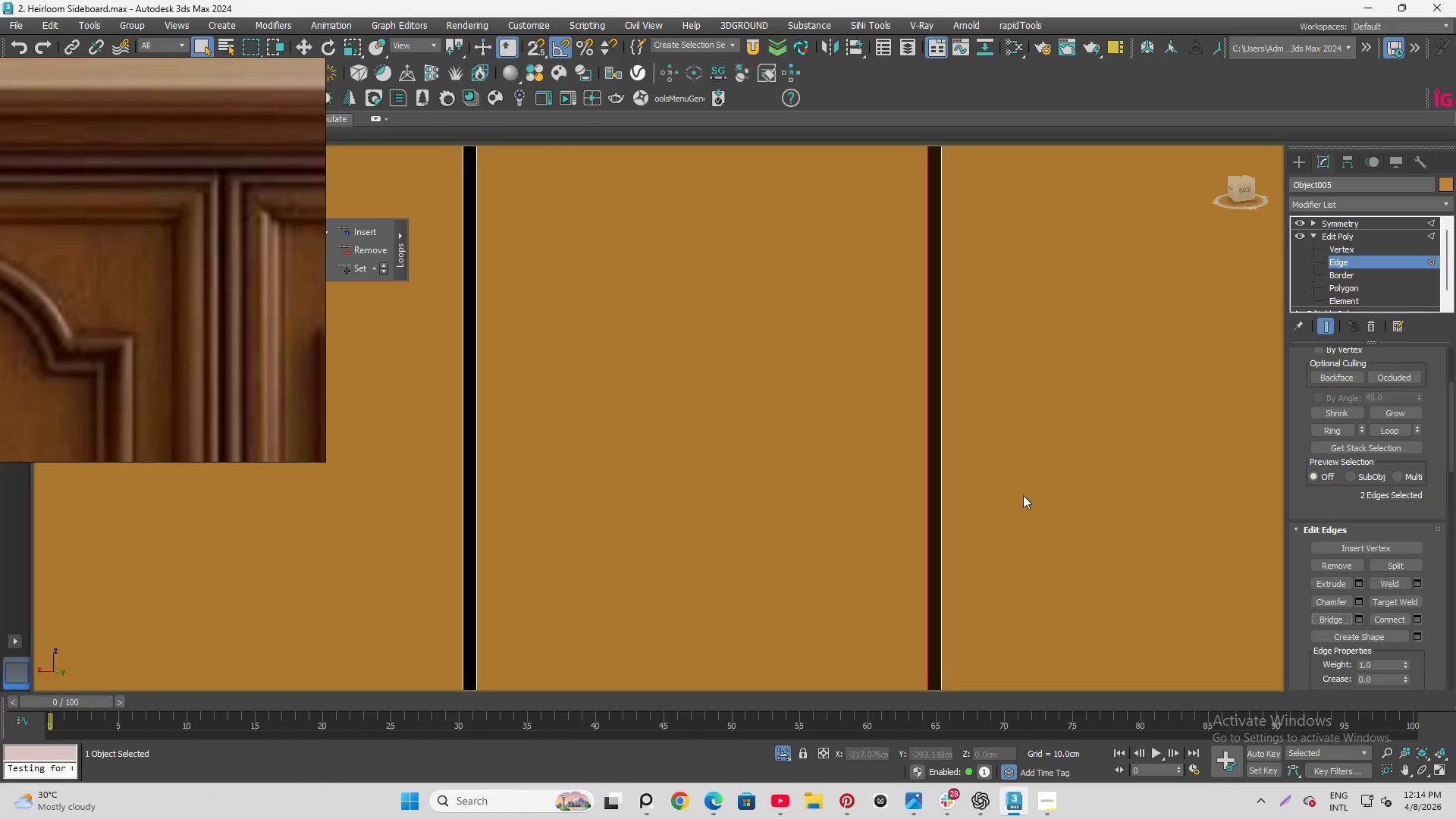 
hold_key(key=AltLeft, duration=1.45)
scroll: coordinate [1047, 397], scroll_direction: down, amount: 5.0
 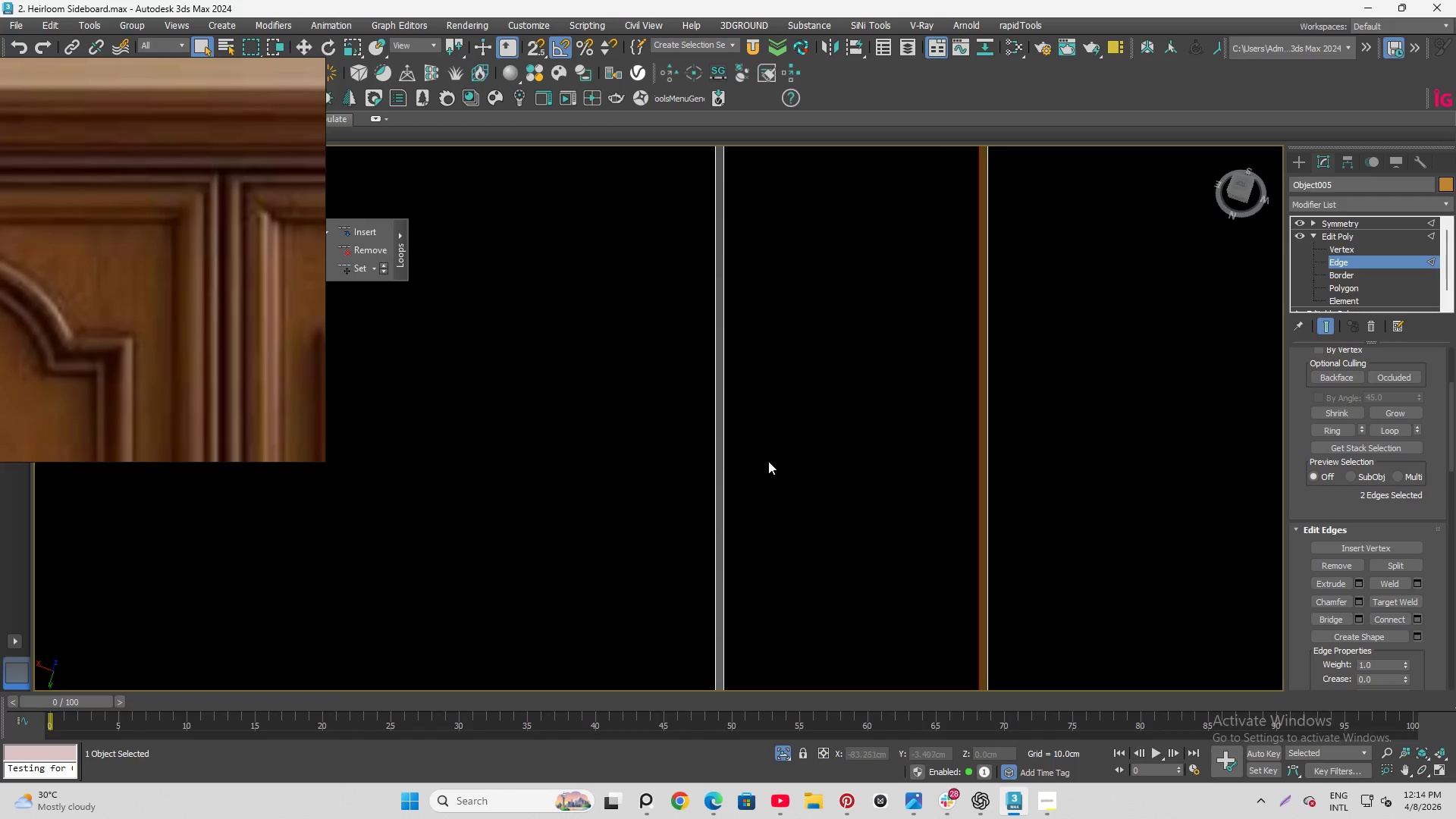 
scroll: coordinate [729, 470], scroll_direction: up, amount: 3.0
 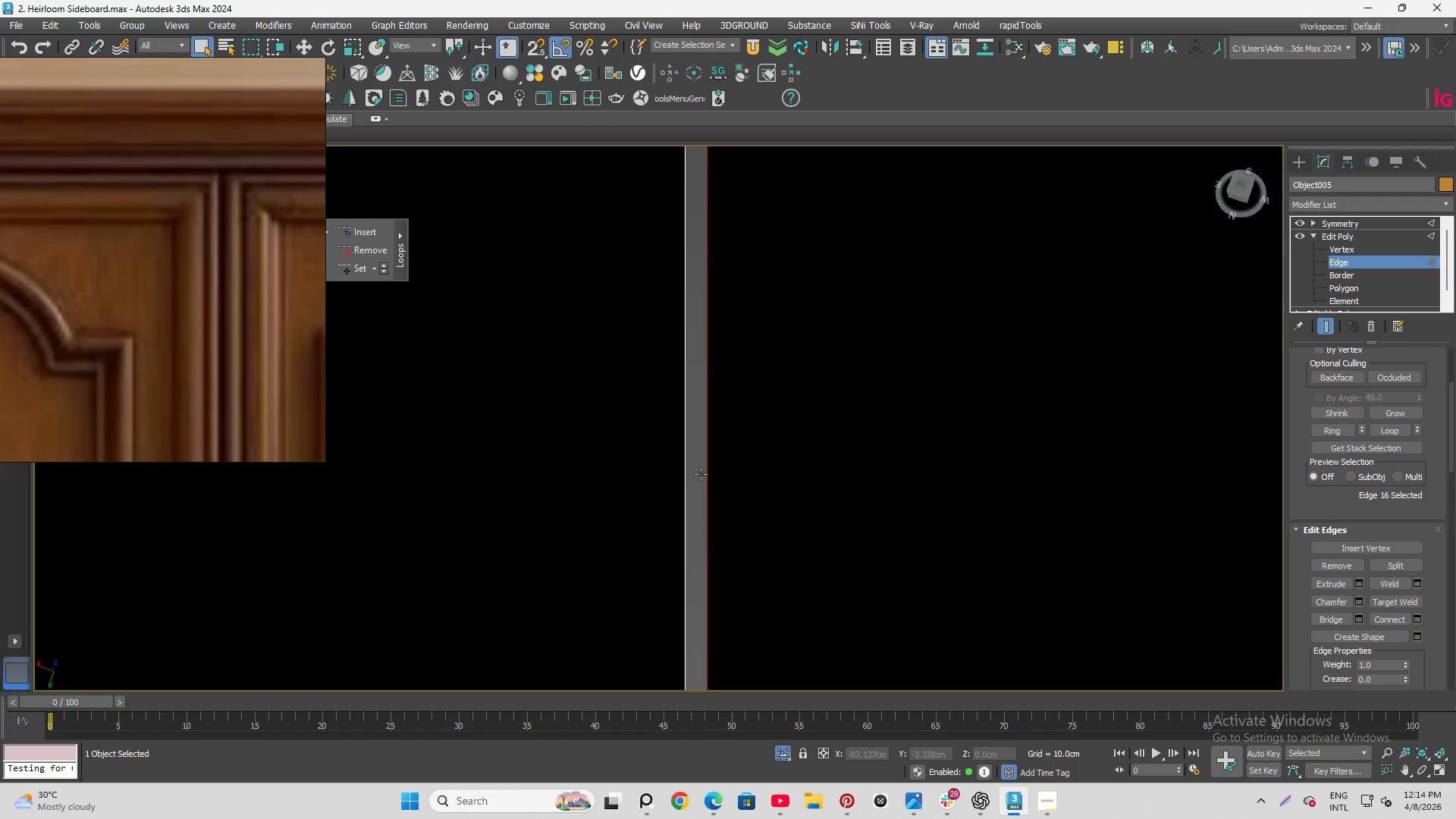 
hold_key(key=AltLeft, duration=0.8)
 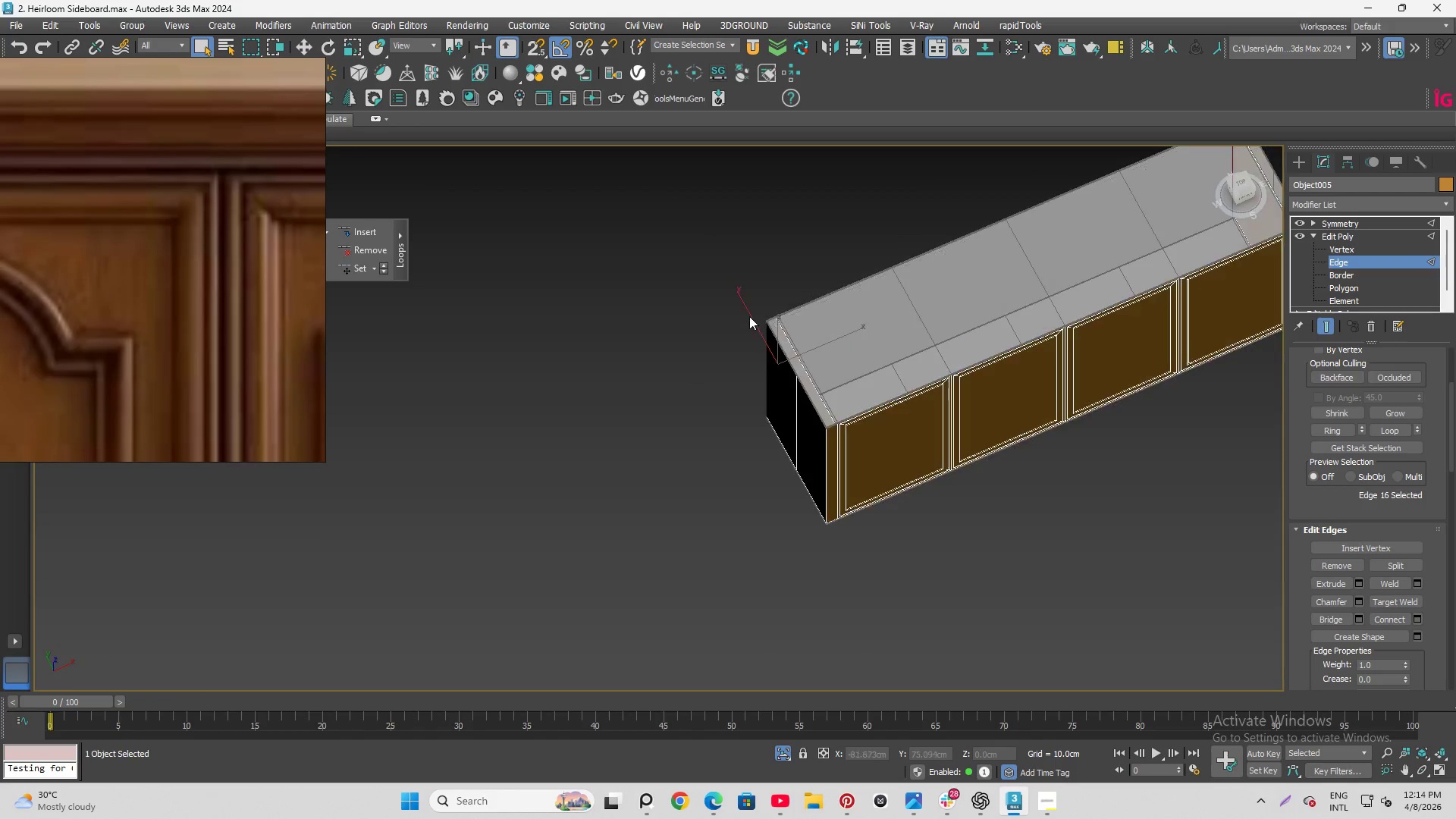 
scroll: coordinate [823, 363], scroll_direction: down, amount: 14.0
 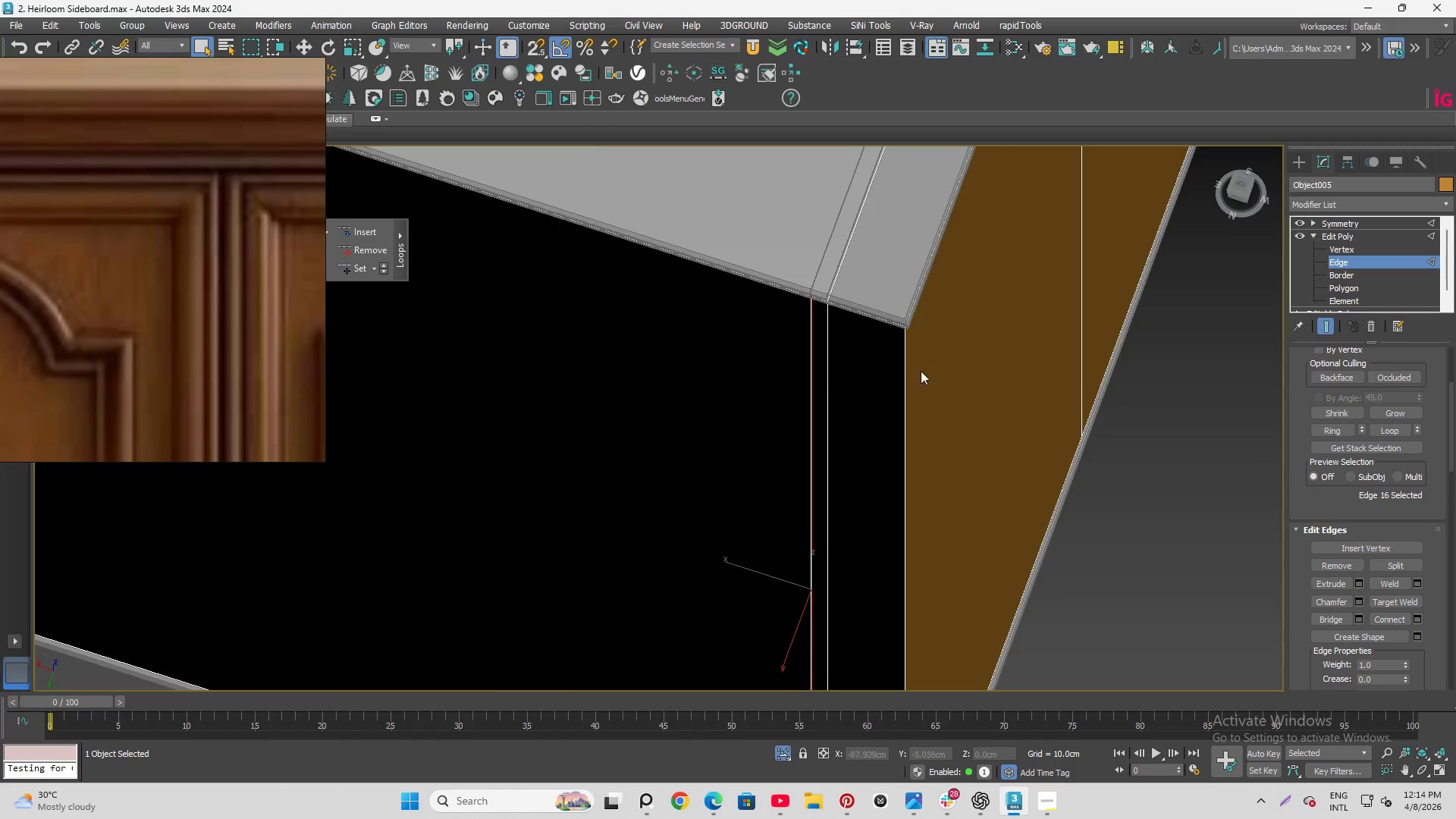 
hold_key(key=AltLeft, duration=0.72)
 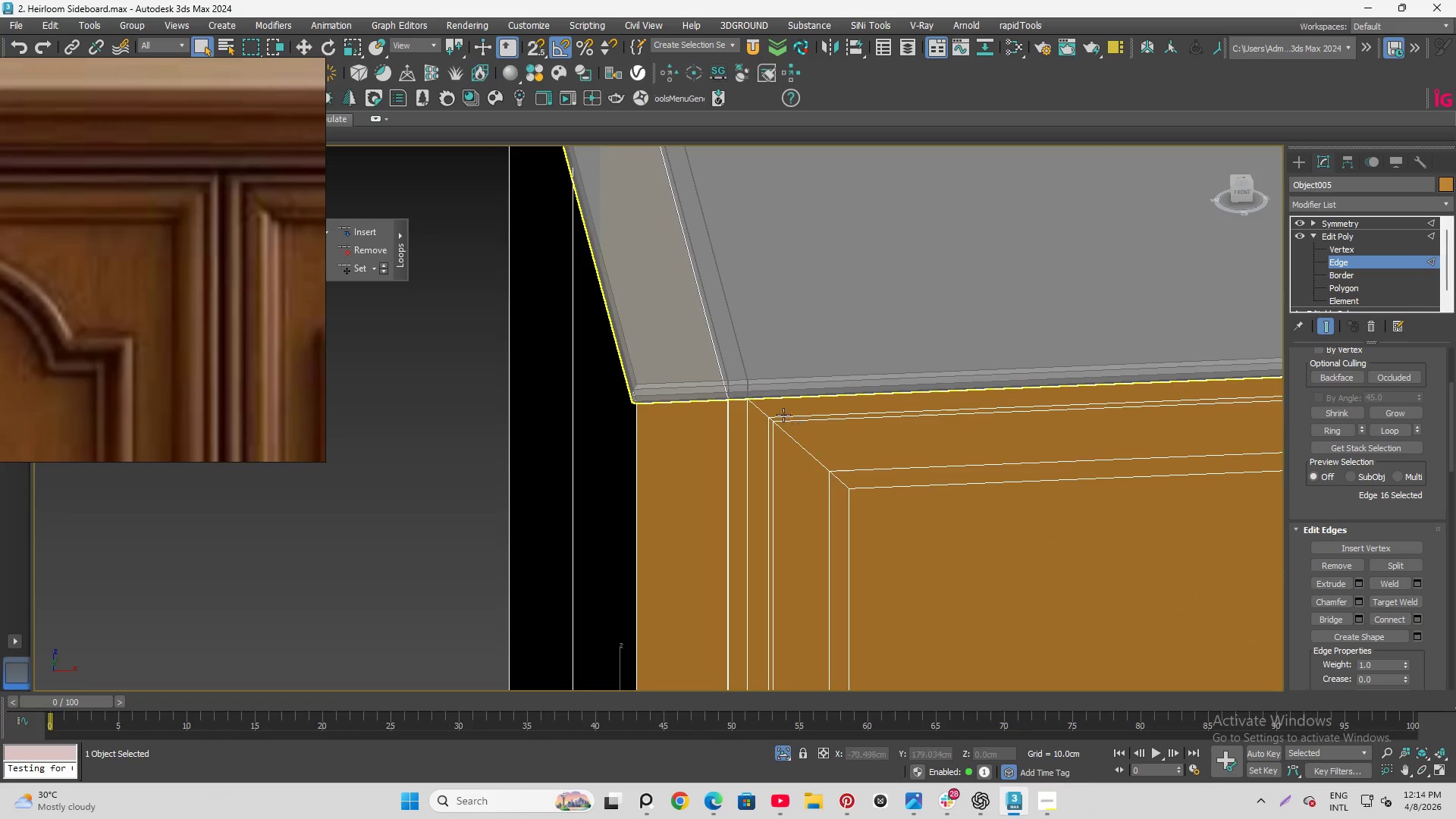 
scroll: coordinate [749, 320], scroll_direction: down, amount: 6.0
 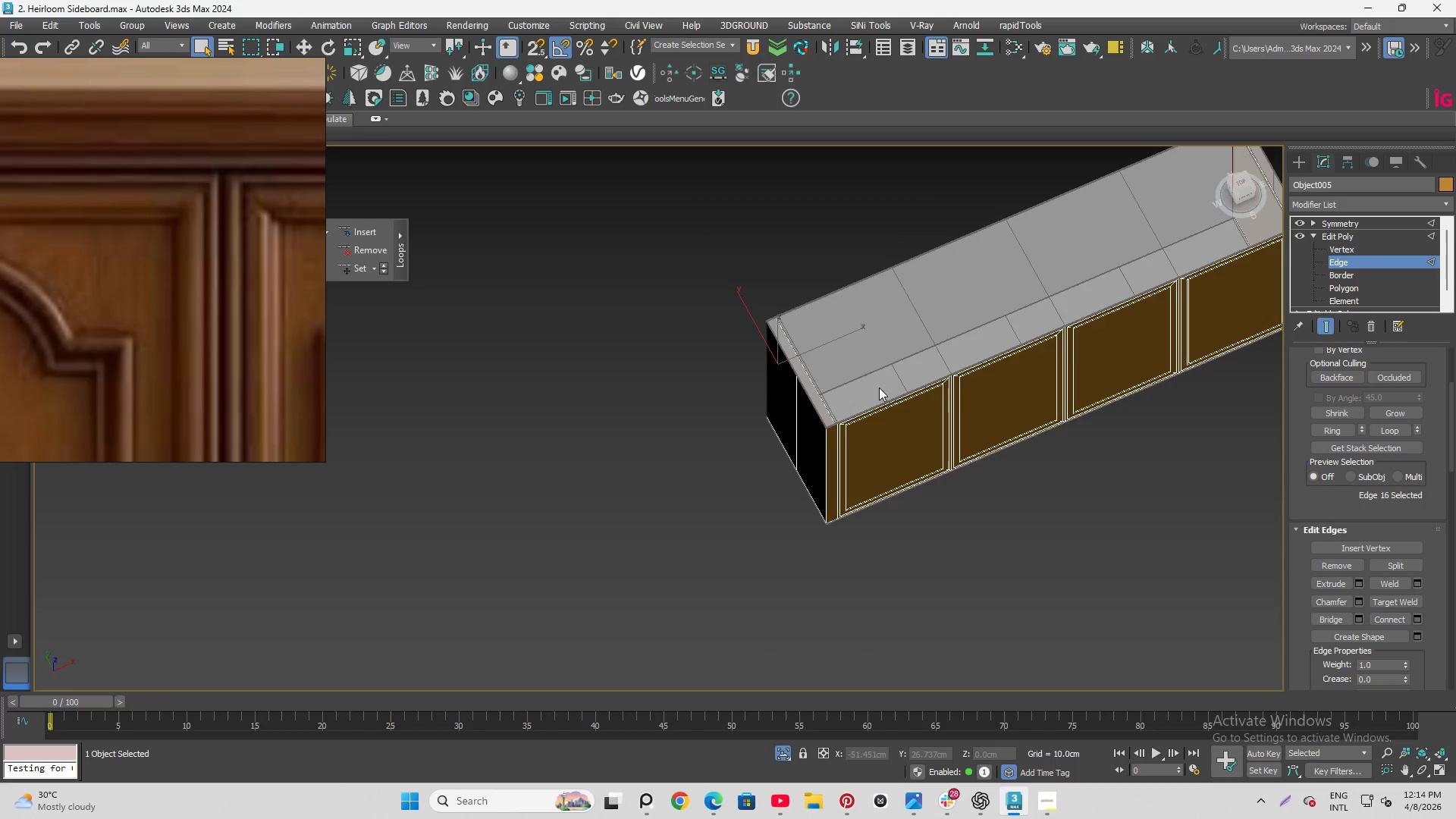 
scroll: coordinate [700, 400], scroll_direction: up, amount: 14.0
 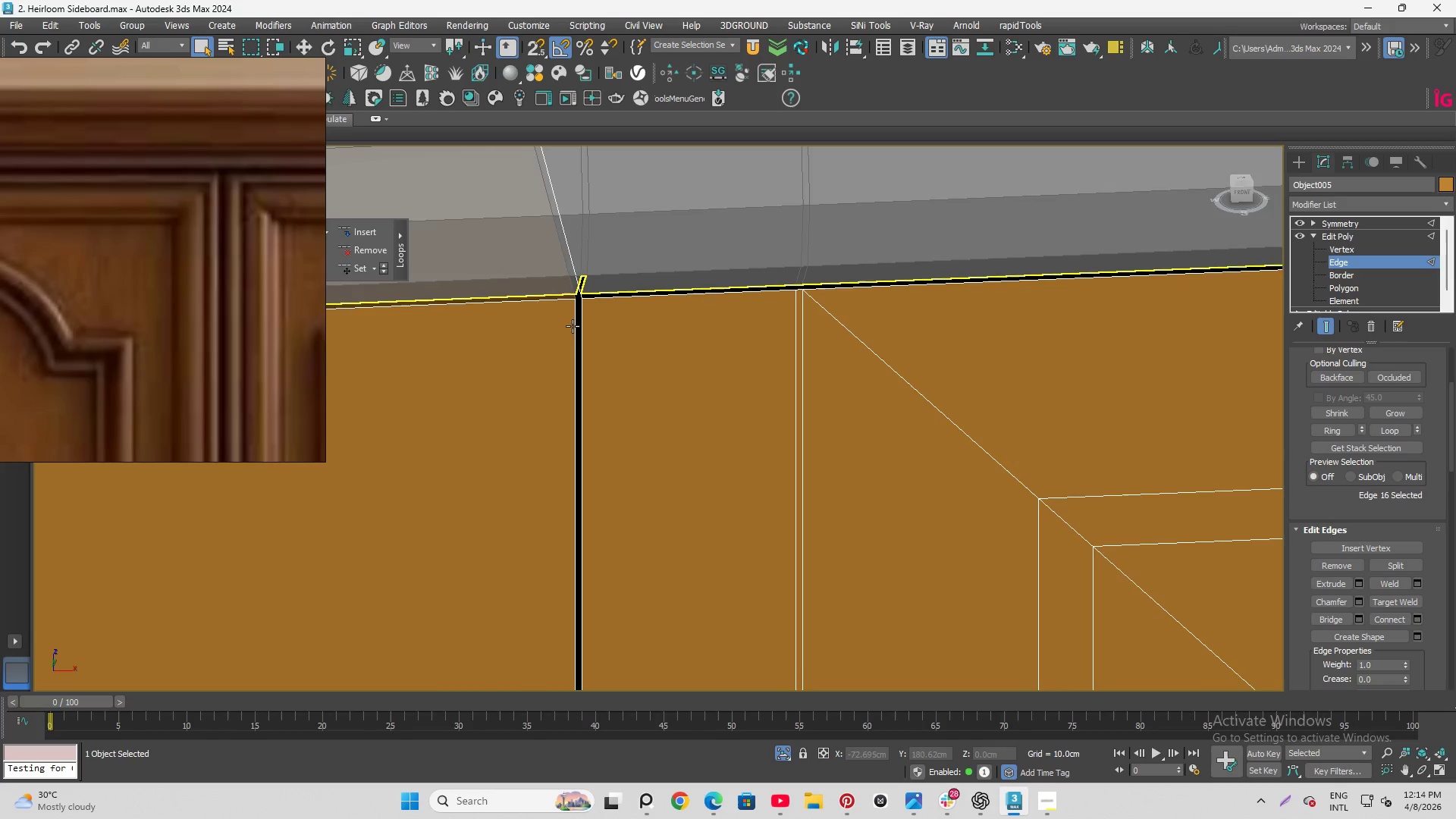 
hold_key(key=AltLeft, duration=1.34)
 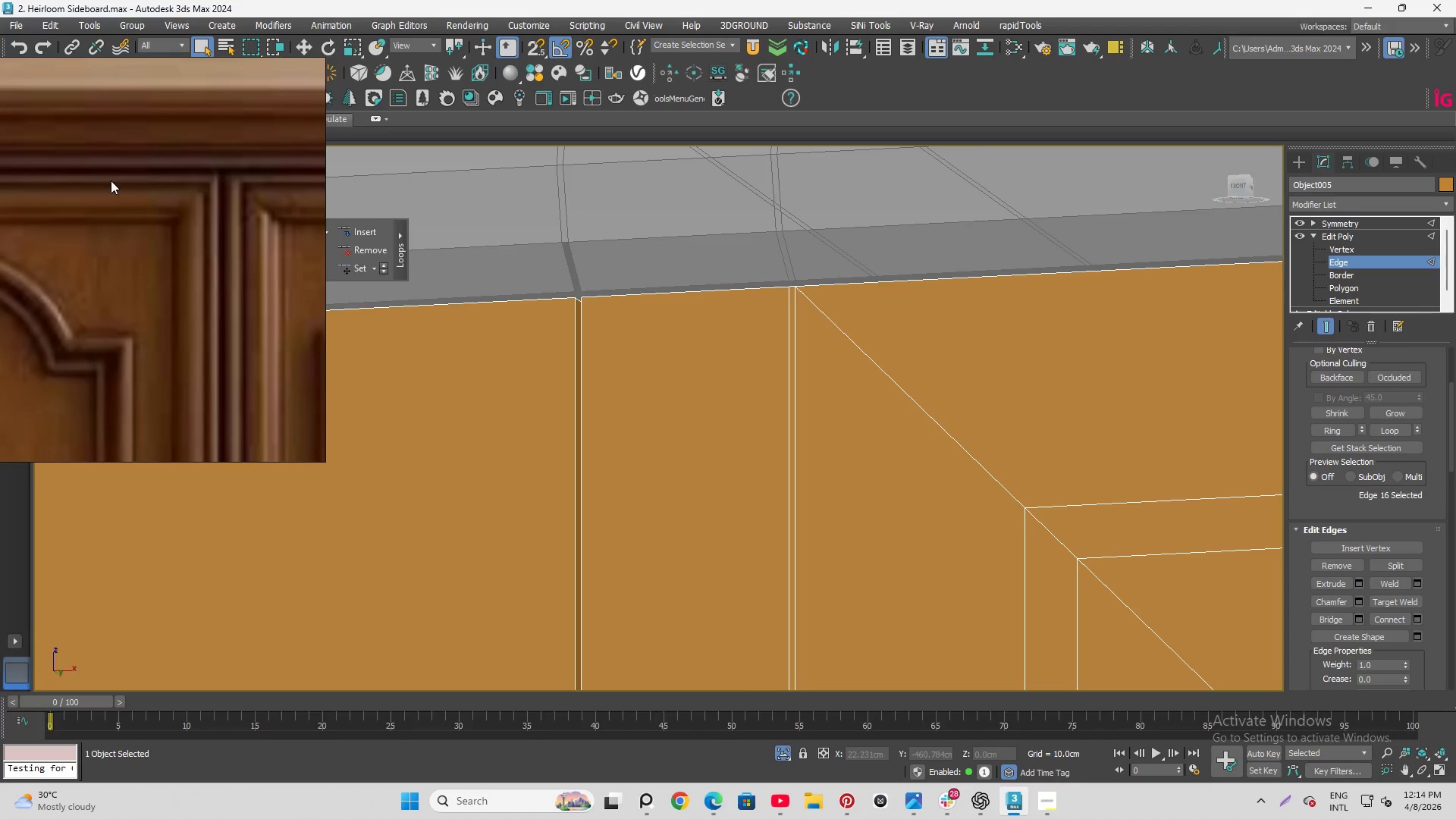 
scroll: coordinate [69, 137], scroll_direction: down, amount: 11.0
 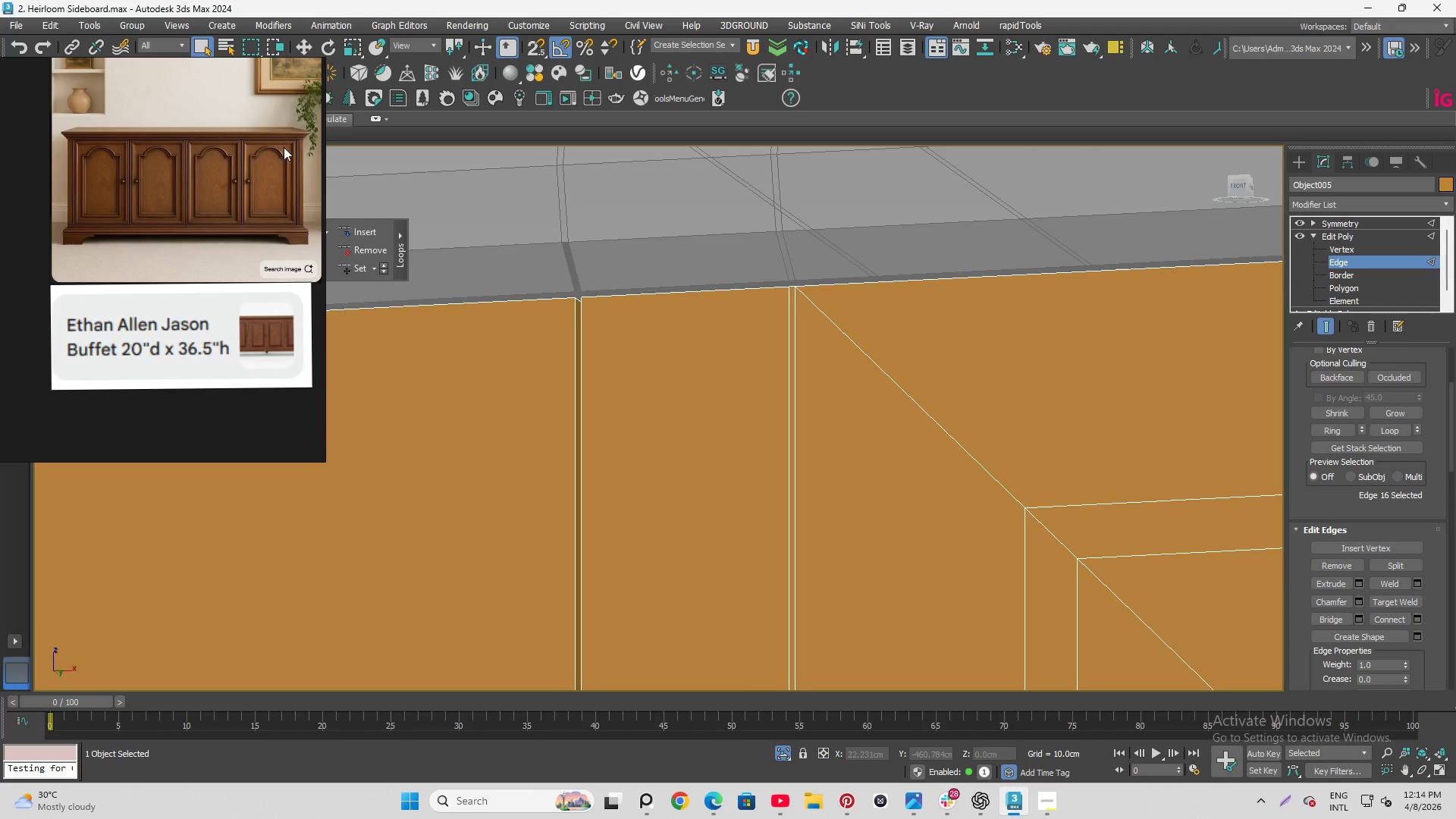 
scroll: coordinate [224, 341], scroll_direction: up, amount: 9.0
 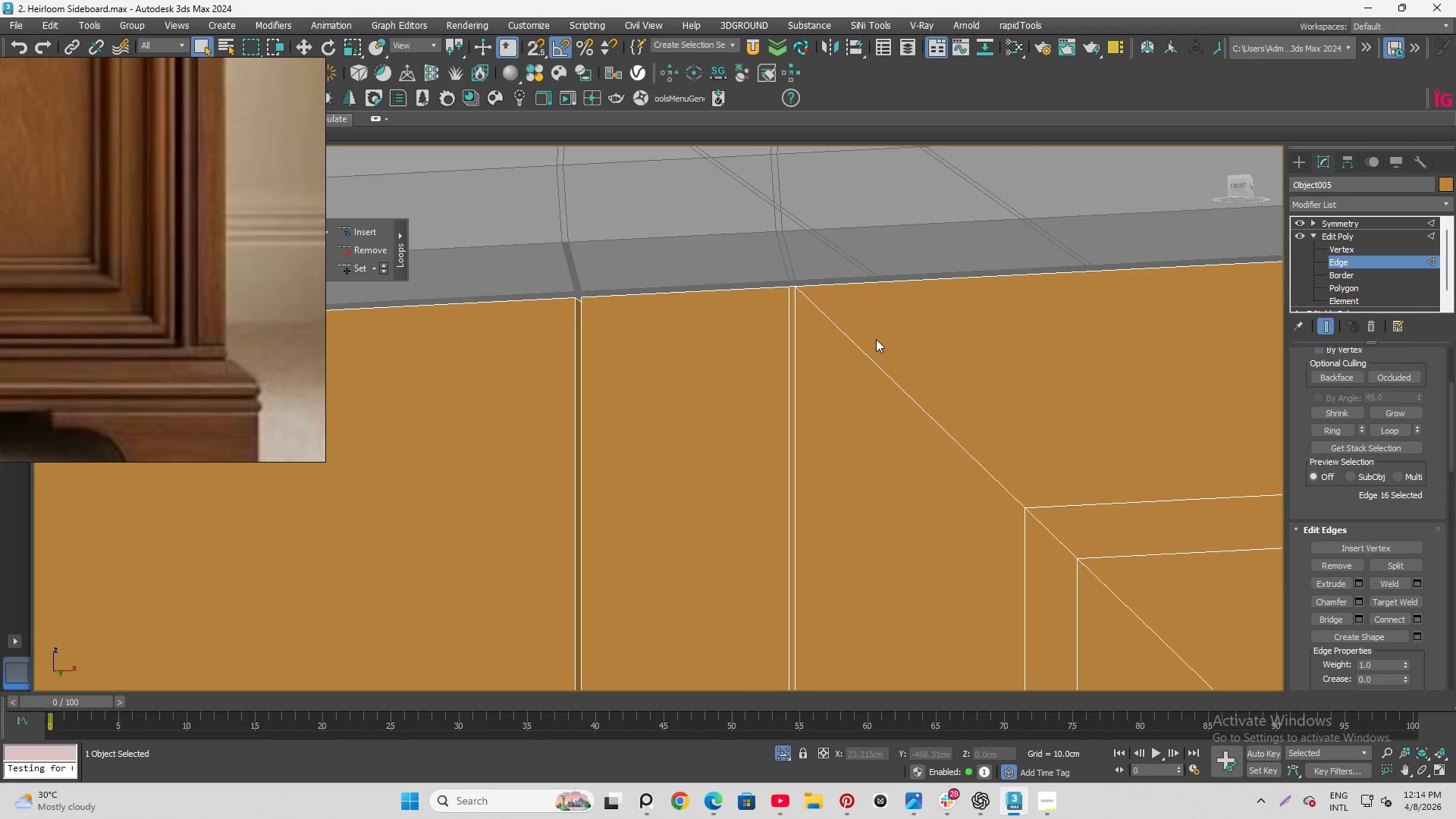 
hold_key(key=AltLeft, duration=1.5)
 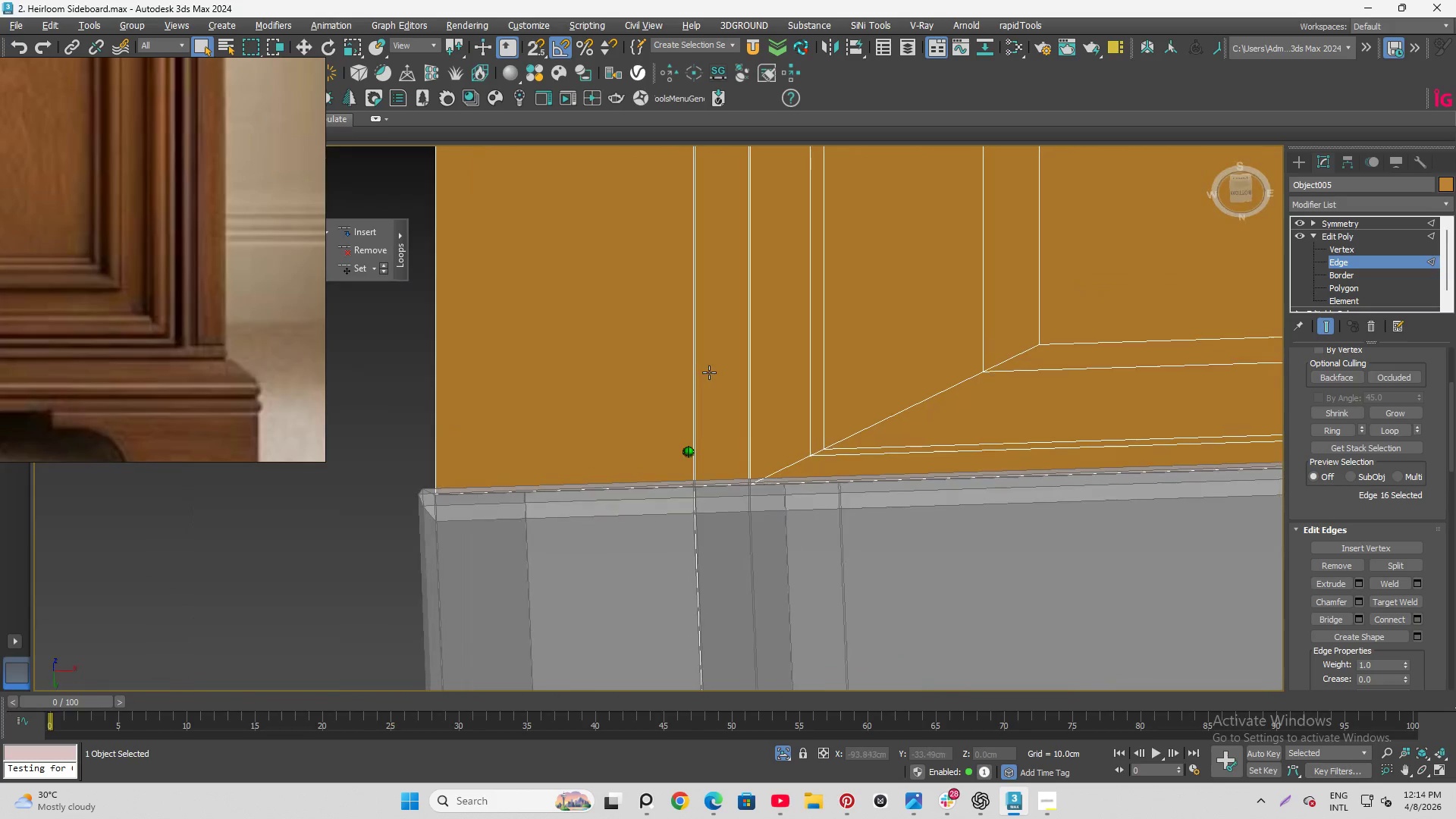 
scroll: coordinate [697, 454], scroll_direction: down, amount: 4.0
 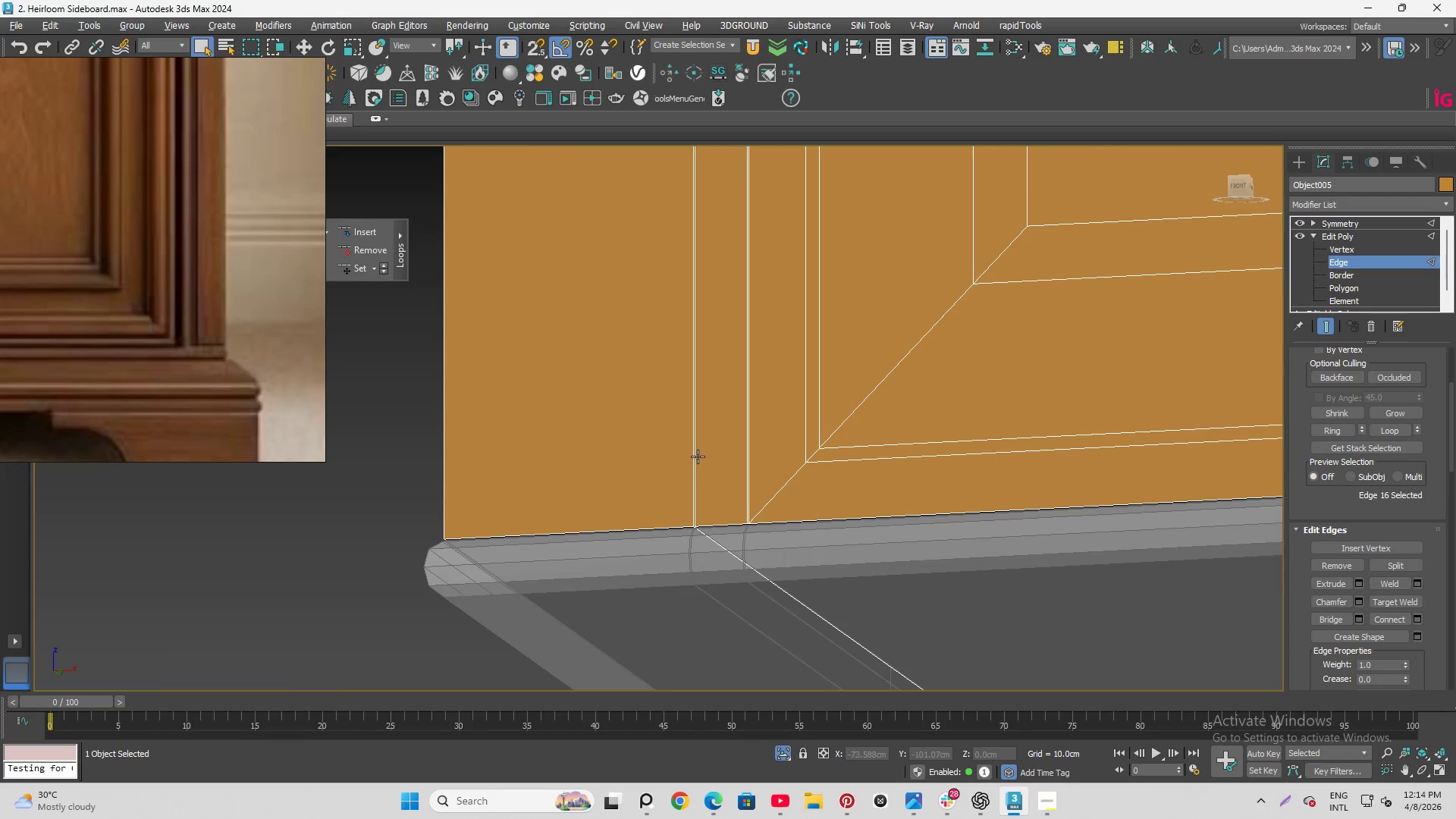 
hold_key(key=AltLeft, duration=0.91)
 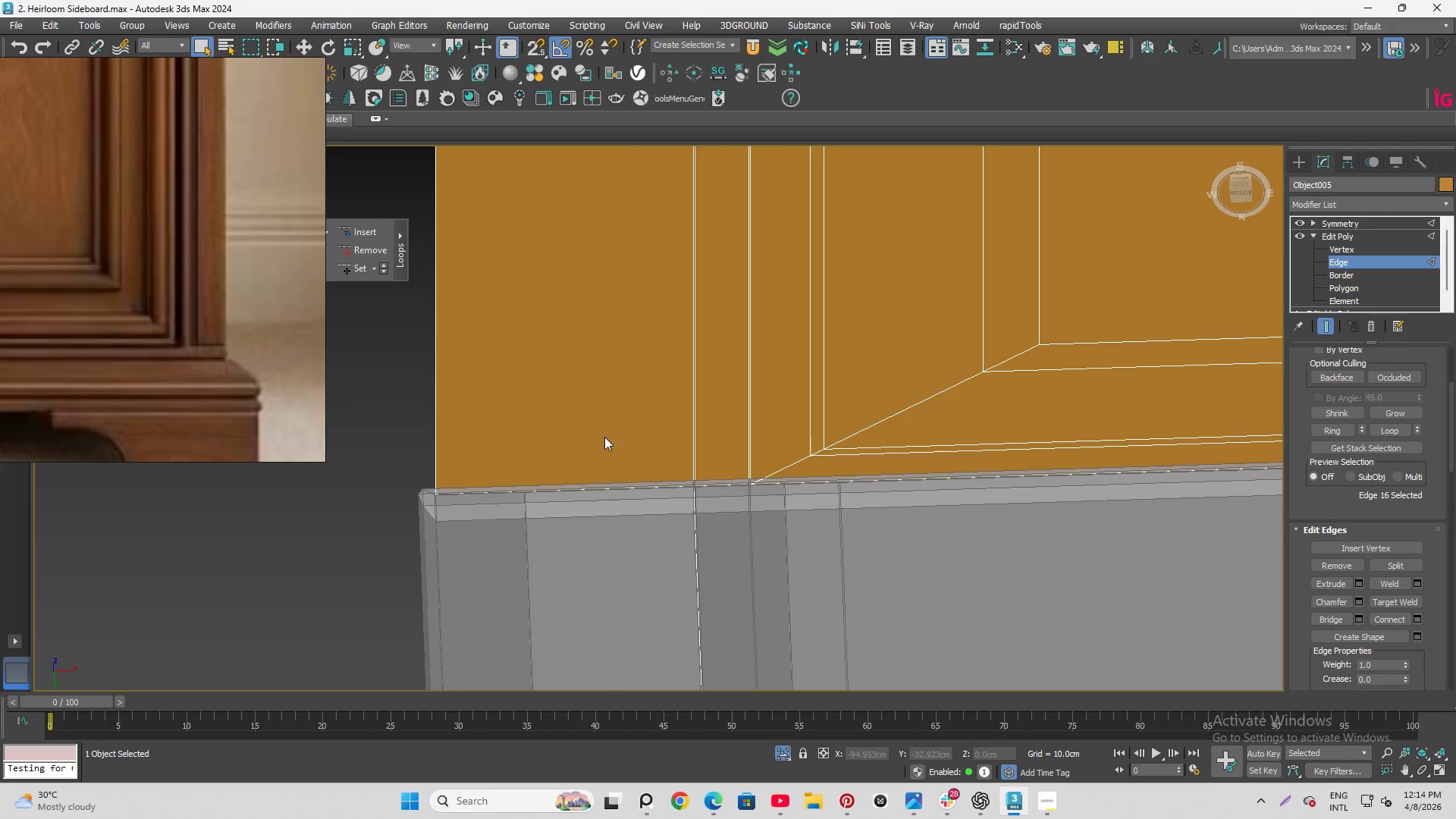 
scroll: coordinate [620, 463], scroll_direction: down, amount: 10.0
 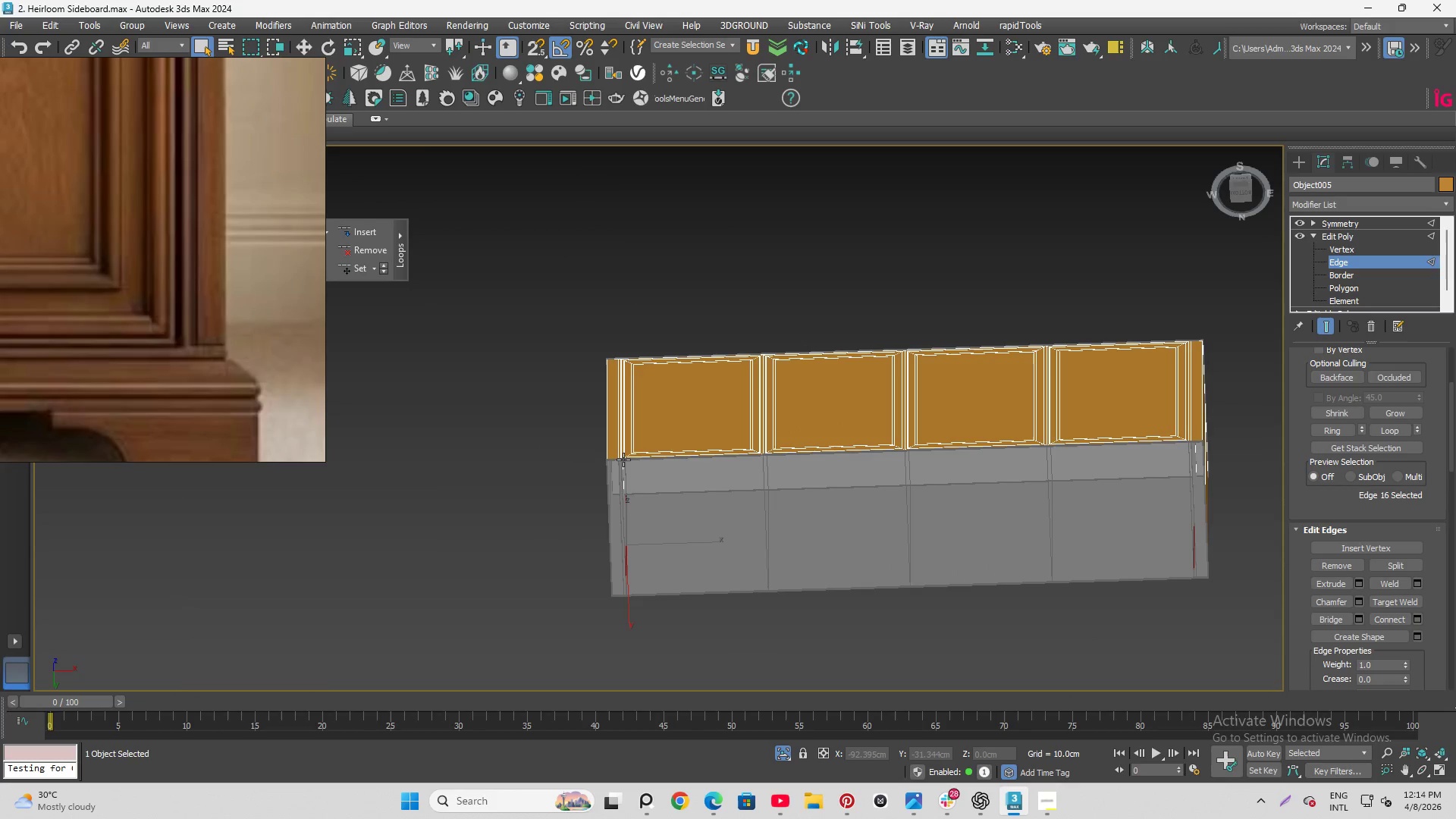 
key(F)
 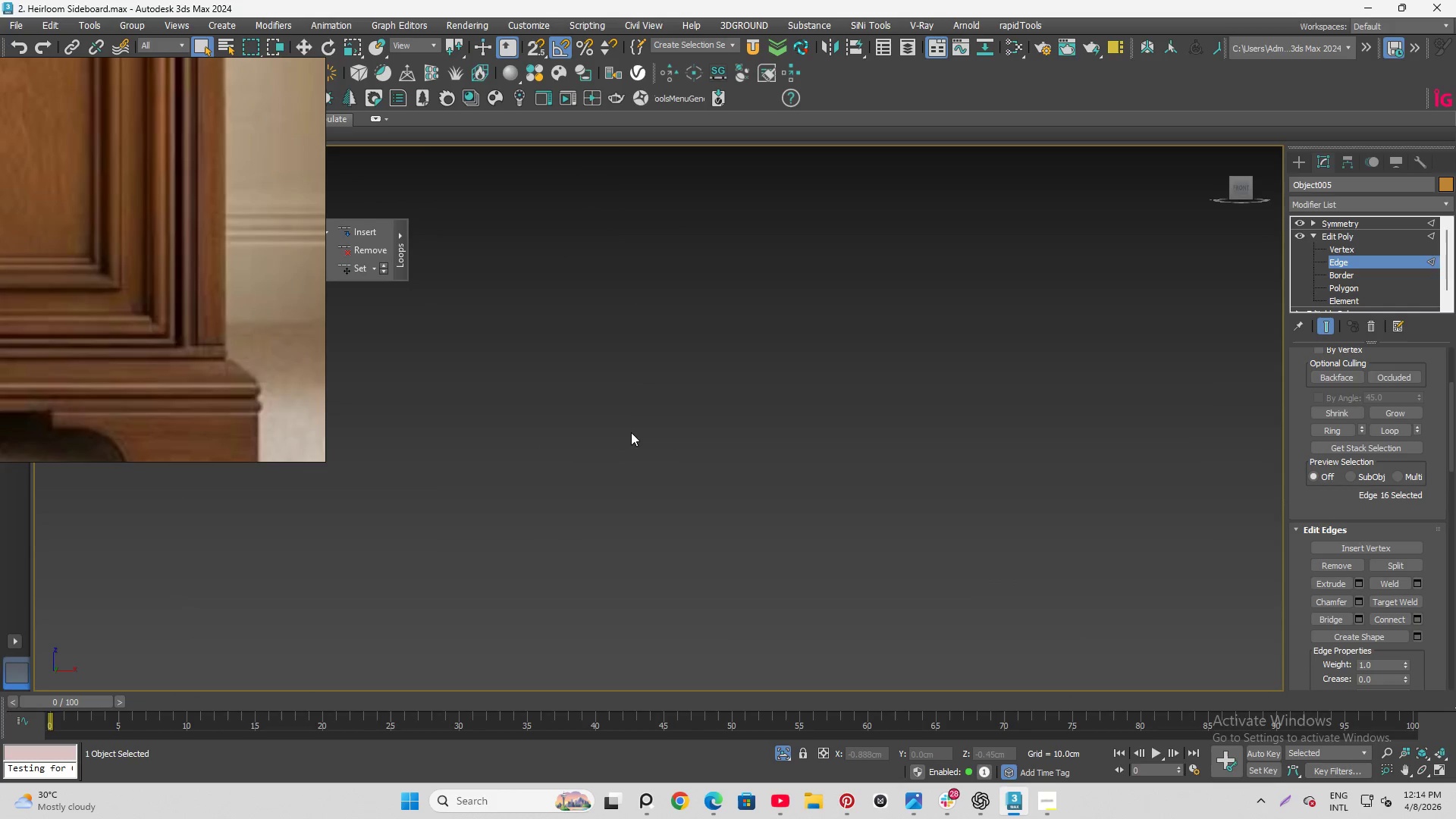 
key(Z)
 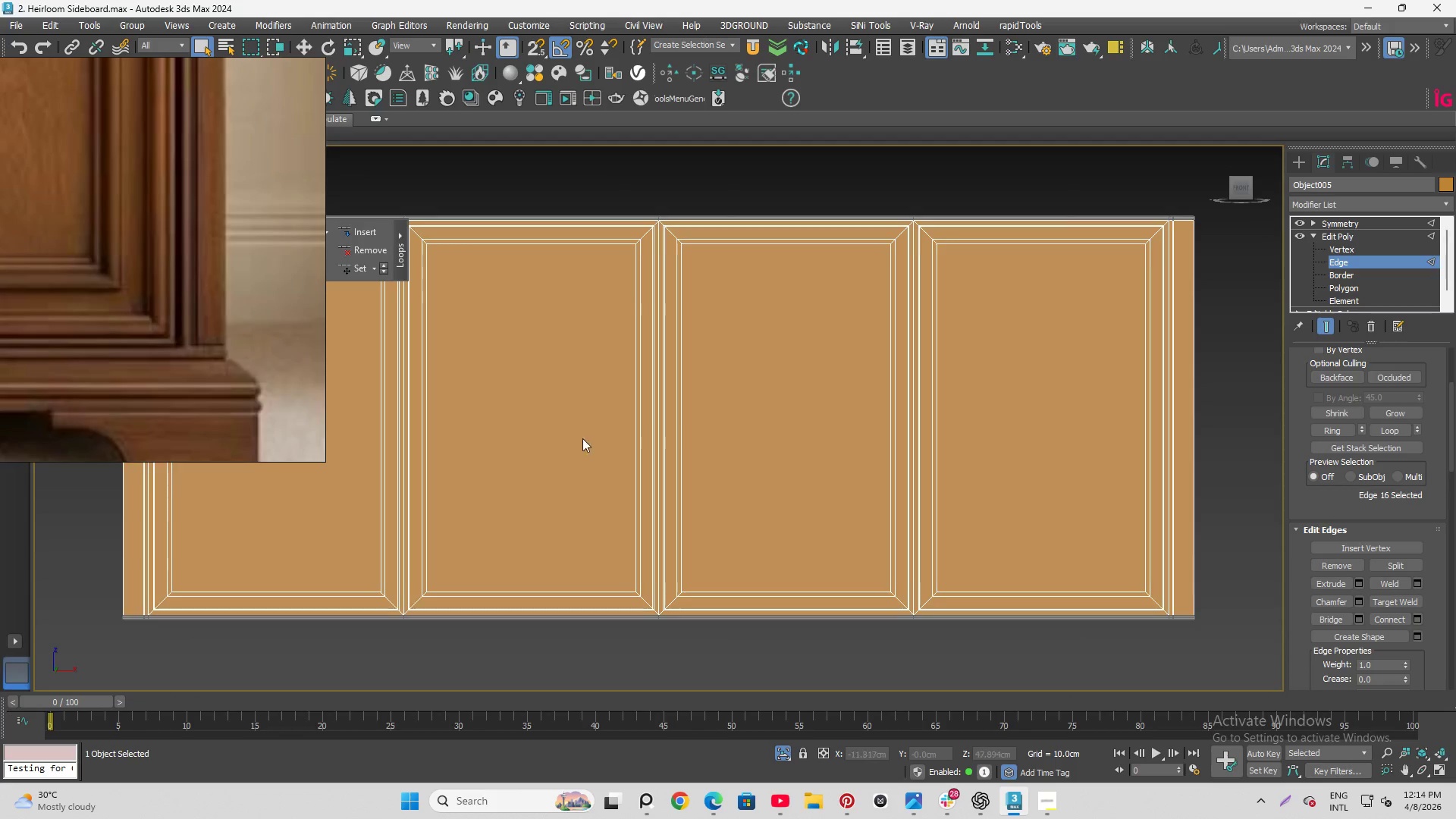 
scroll: coordinate [735, 563], scroll_direction: up, amount: 6.0
 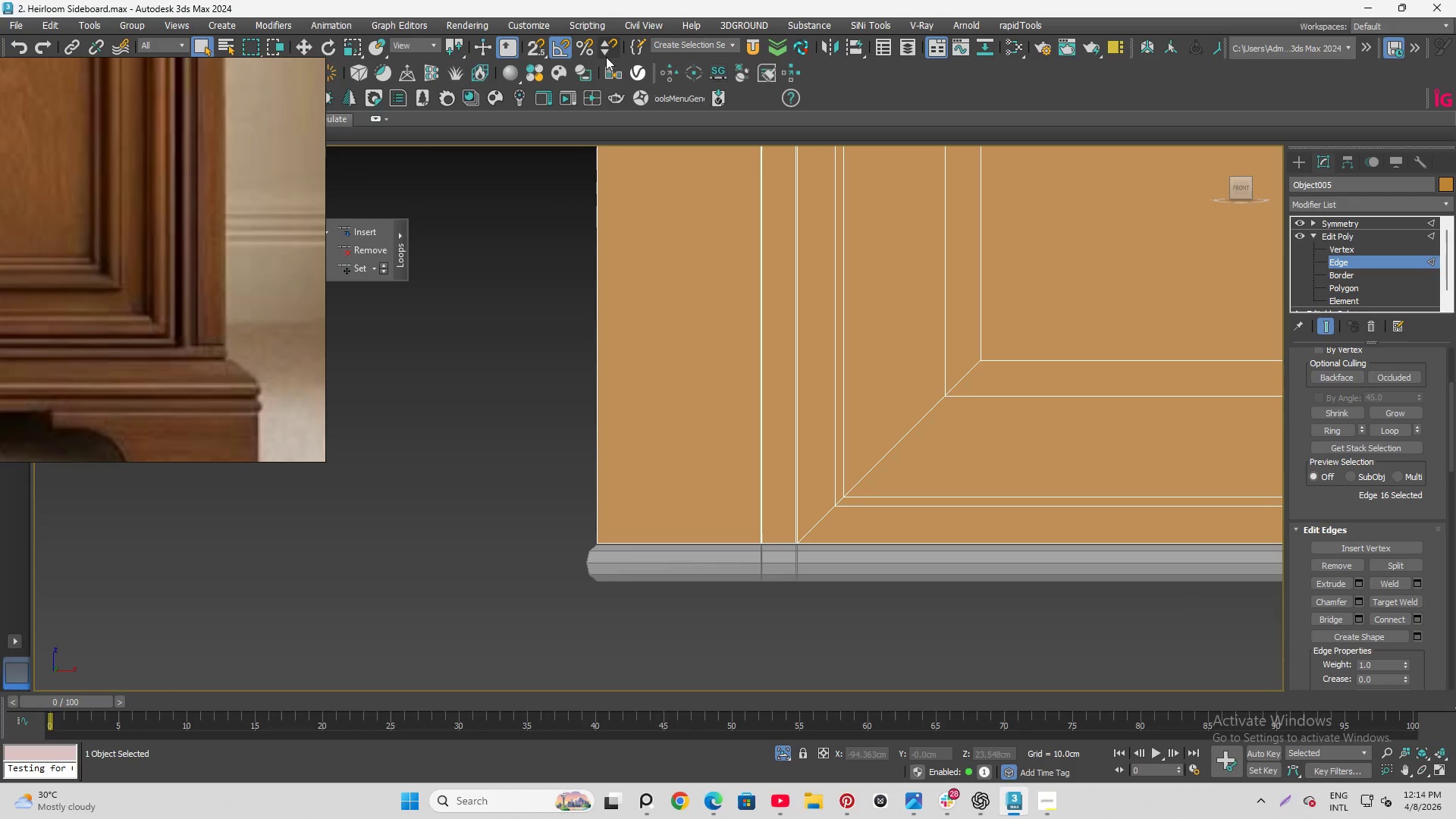 
scroll: coordinate [665, 521], scroll_direction: down, amount: 8.0
 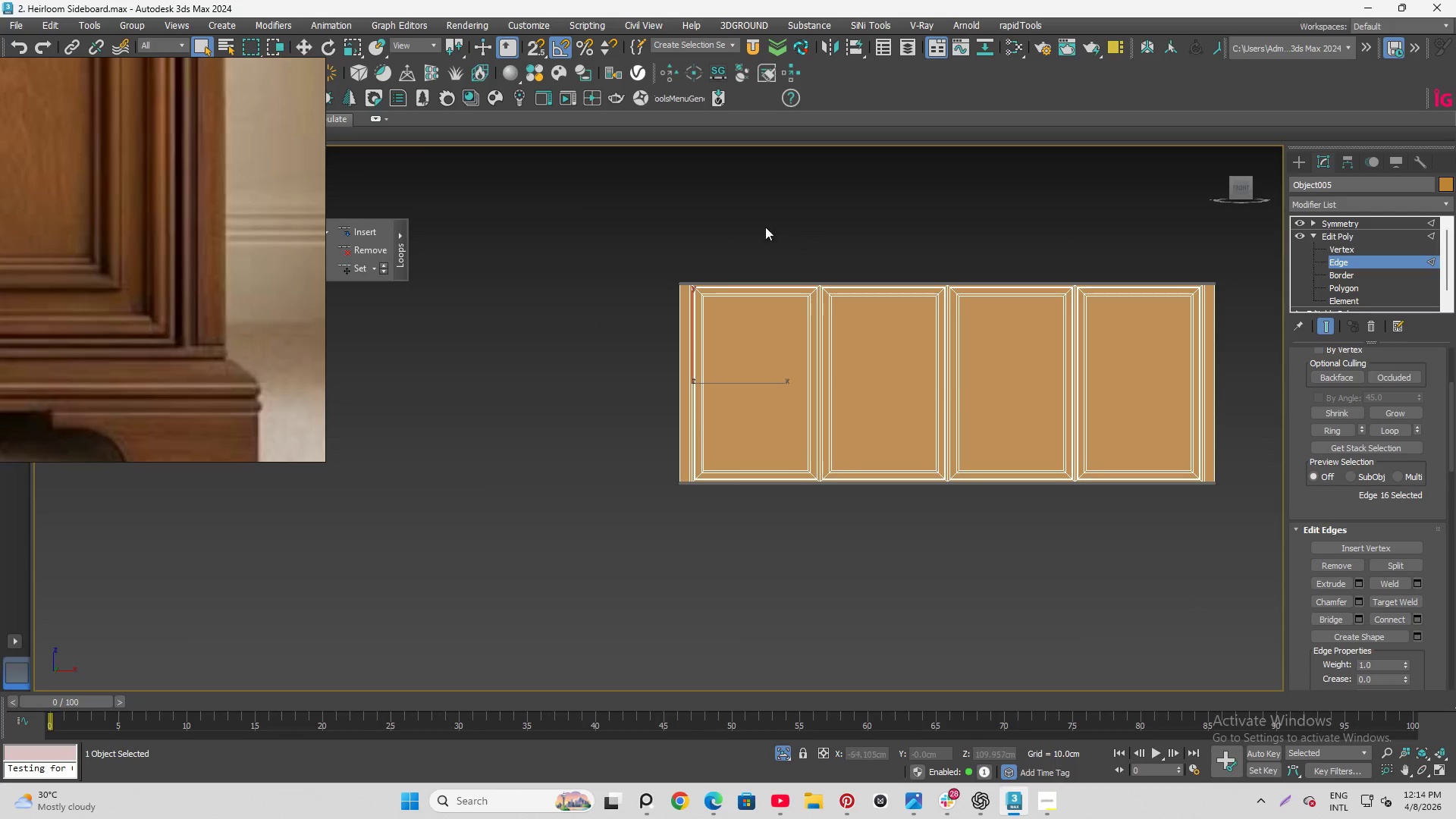 
scroll: coordinate [568, 216], scroll_direction: up, amount: 8.0
 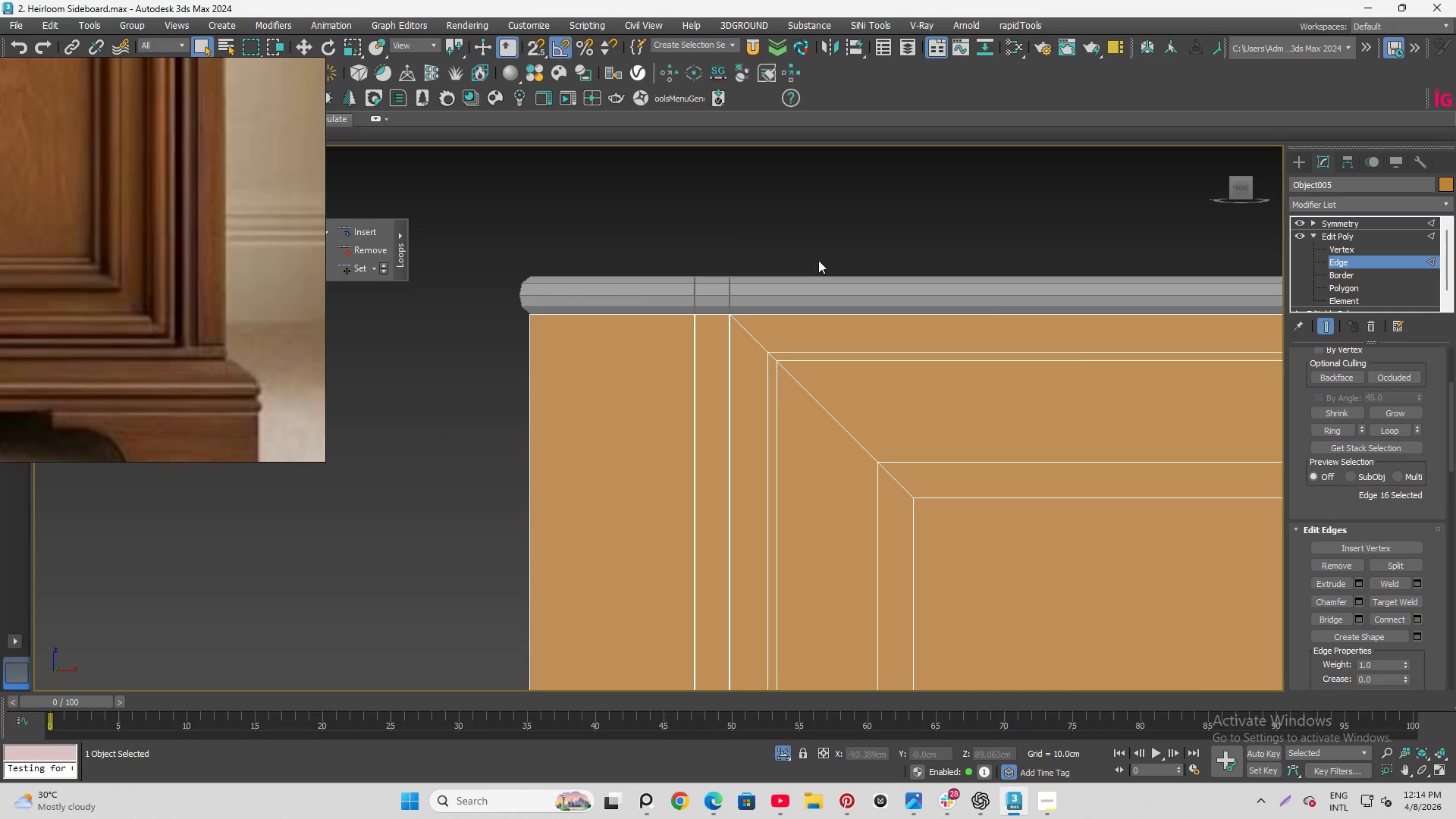 
scroll: coordinate [466, 267], scroll_direction: down, amount: 10.0
 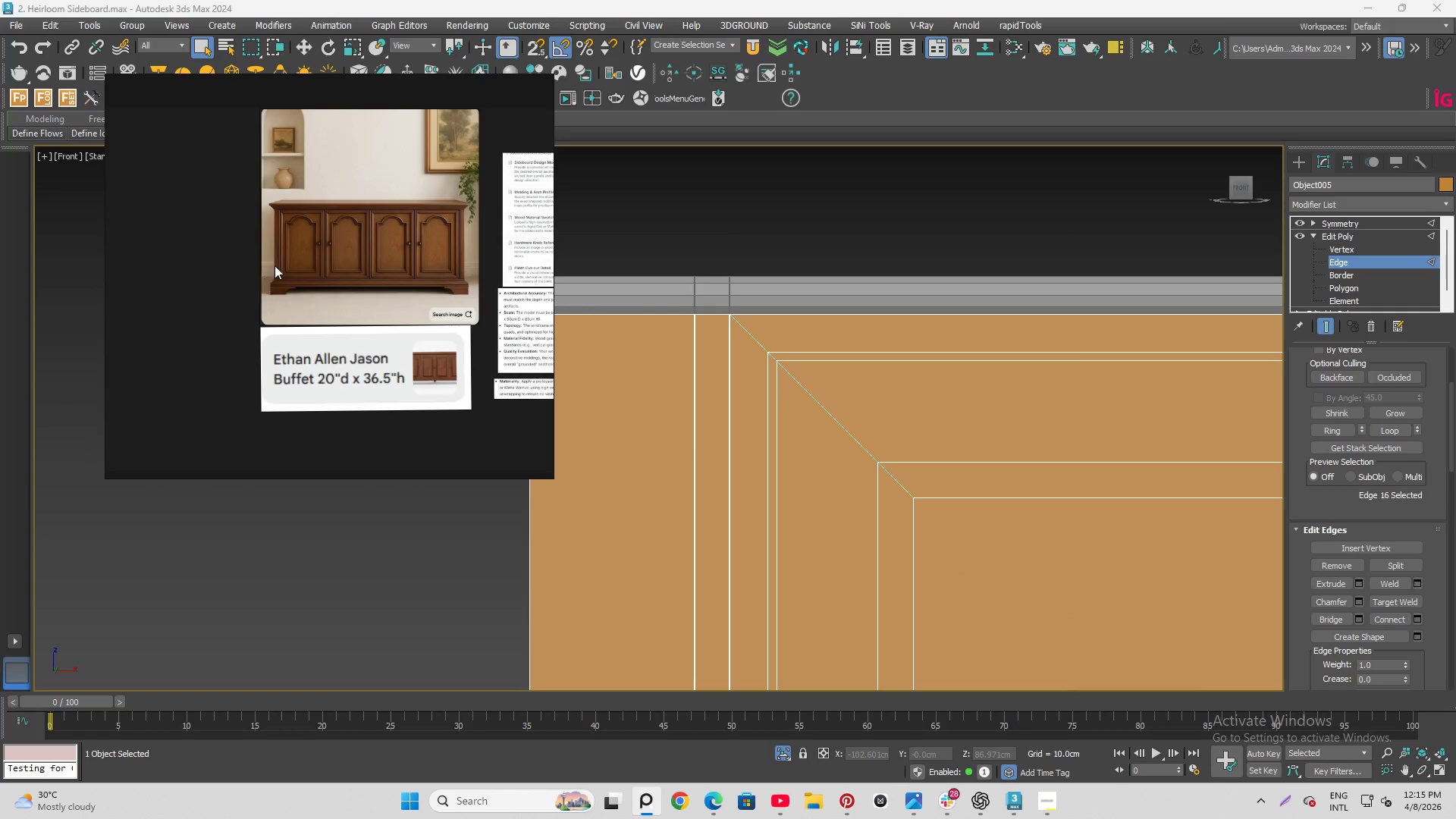 
scroll: coordinate [802, 365], scroll_direction: up, amount: 13.0
 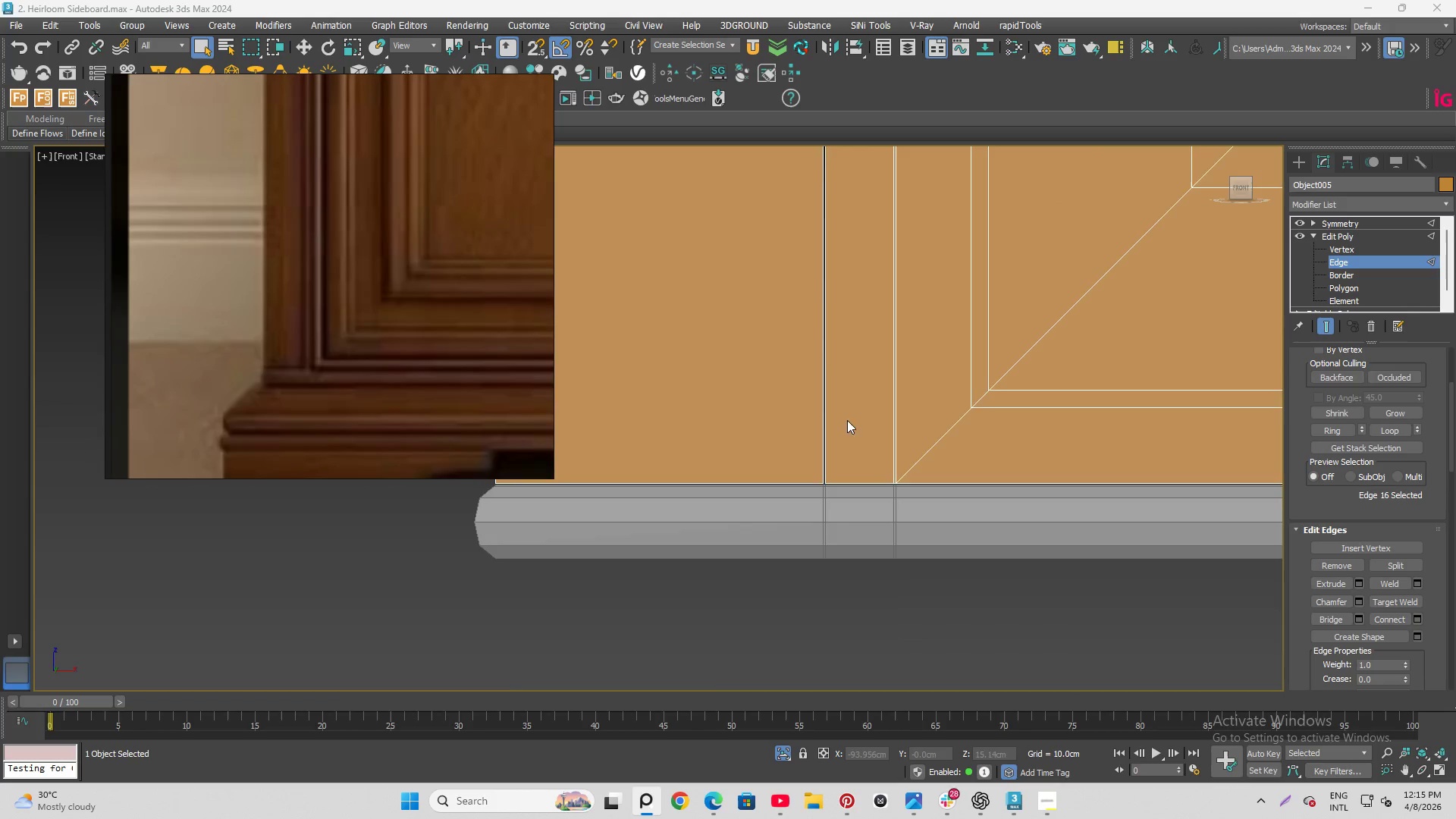 
scroll: coordinate [391, 372], scroll_direction: down, amount: 2.0
 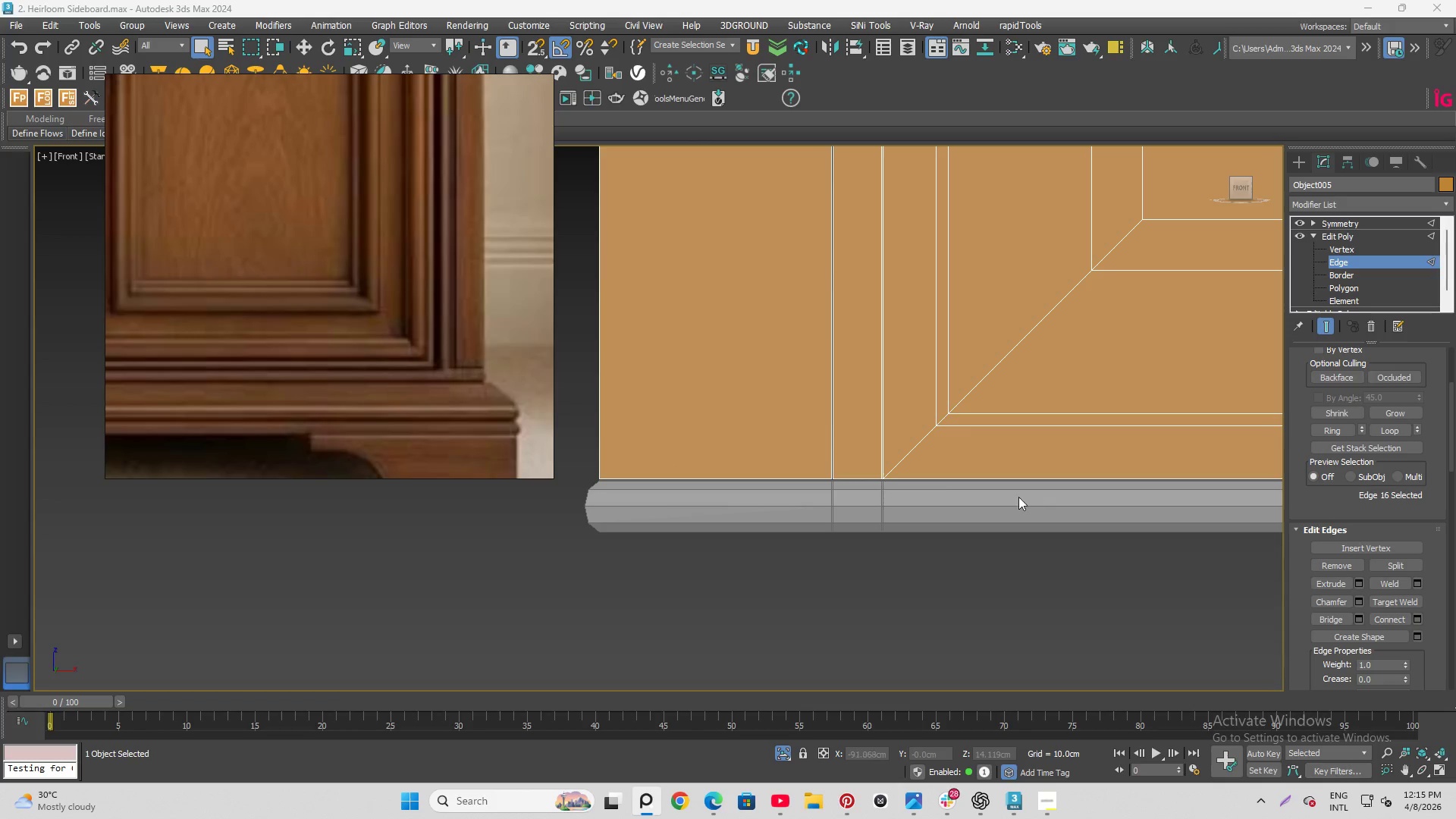 
scroll: coordinate [832, 468], scroll_direction: up, amount: 4.0
 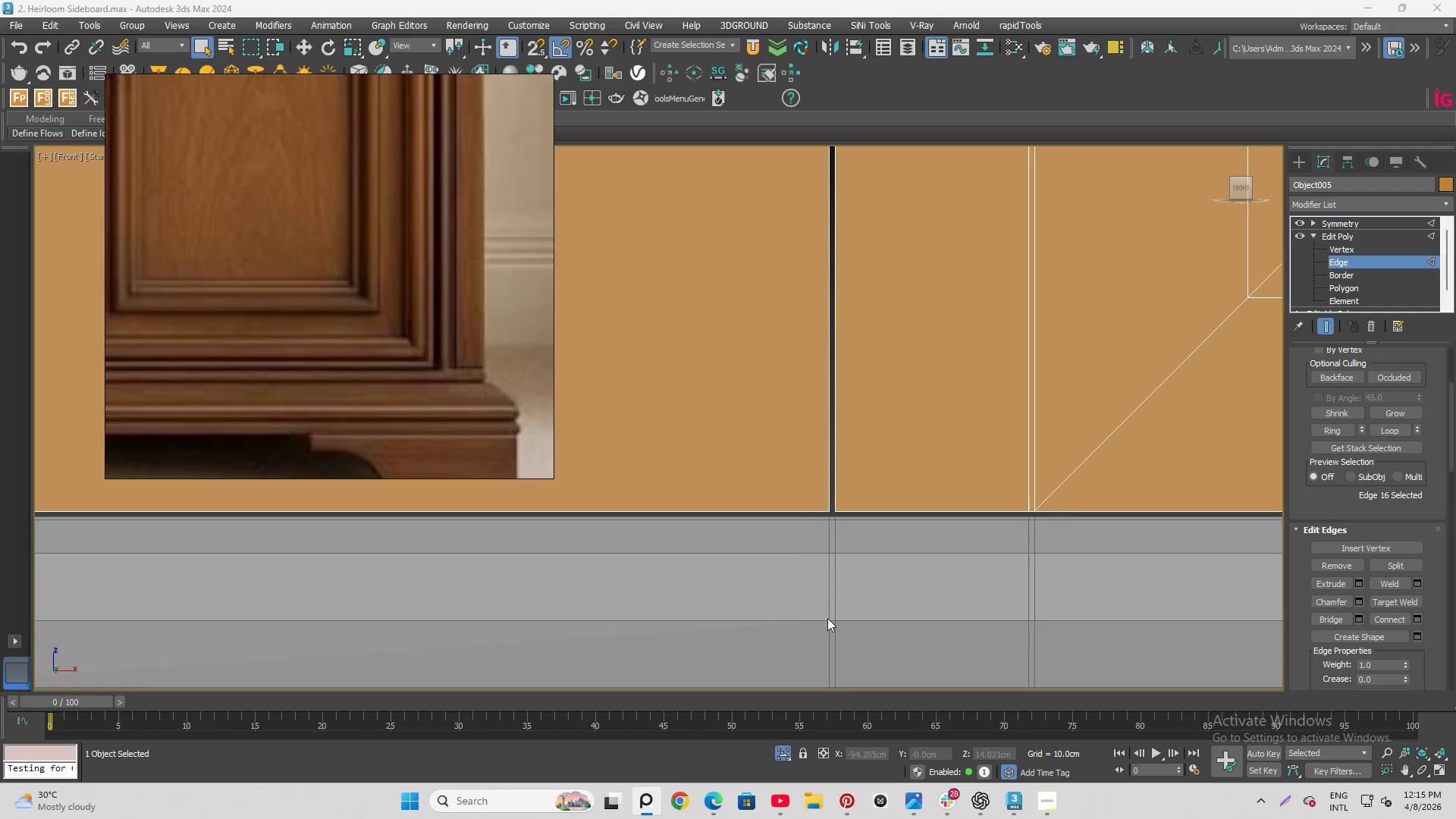 
left_click([900, 599])
 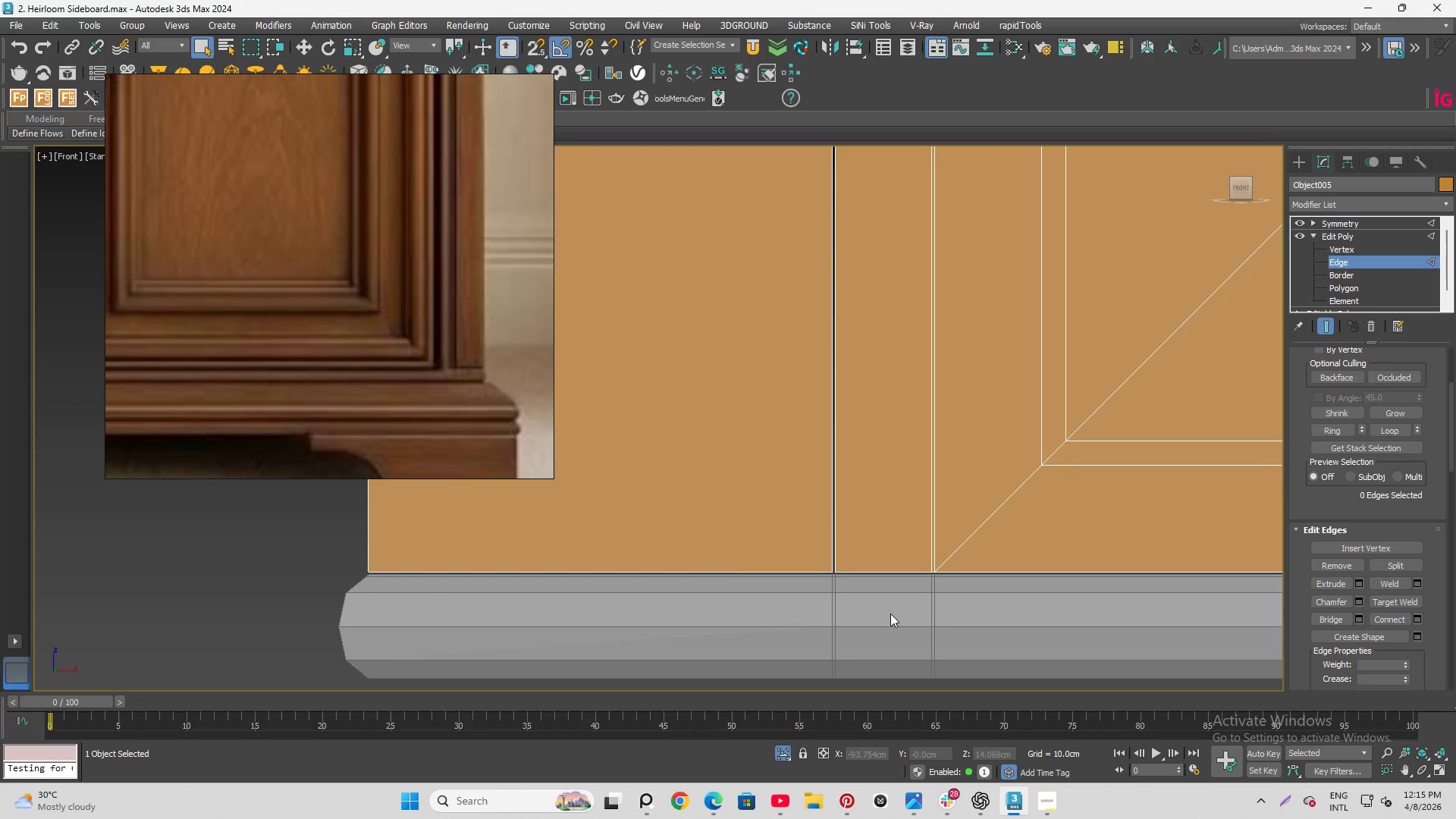 
scroll: coordinate [894, 613], scroll_direction: down, amount: 3.0
 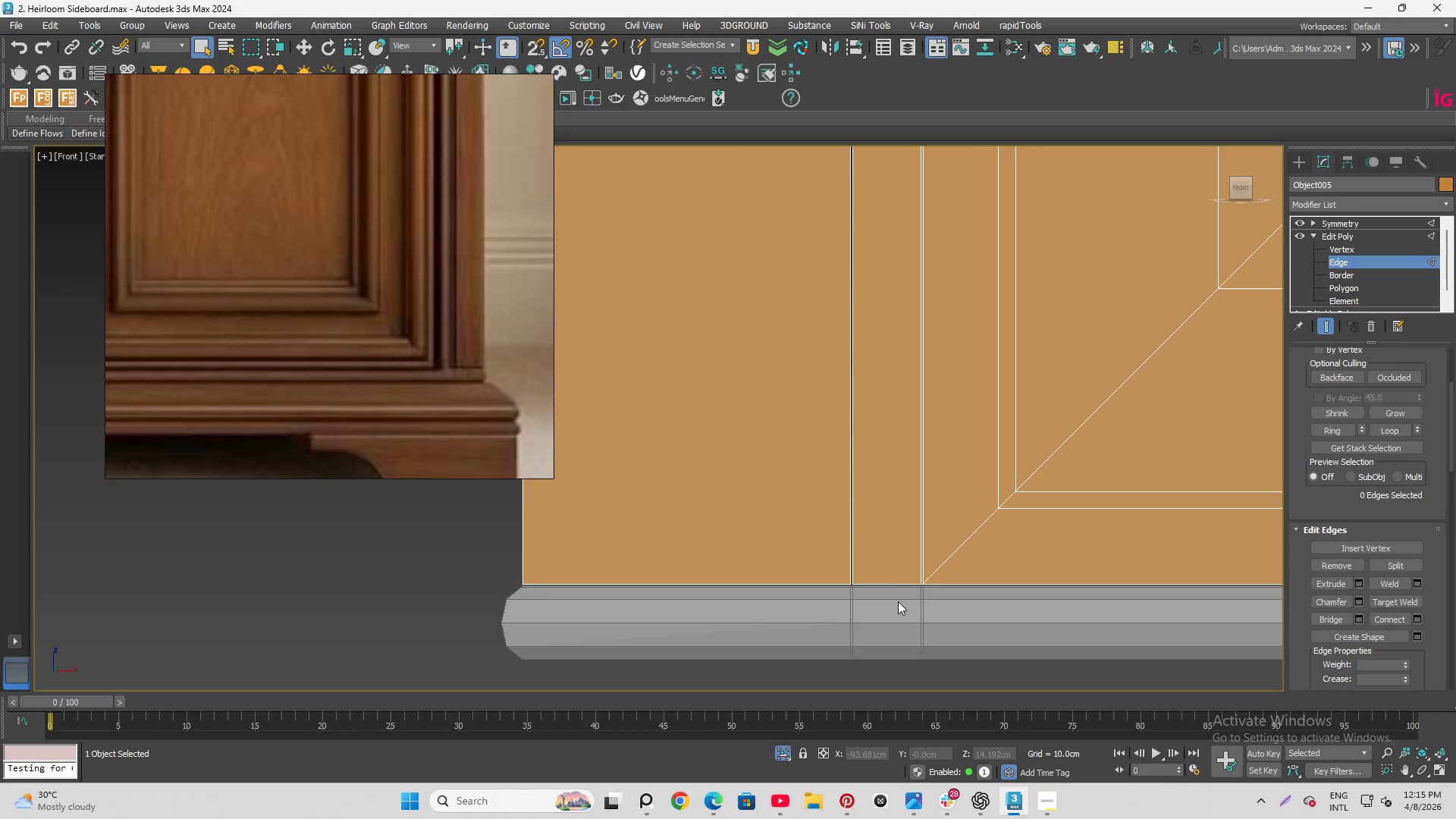 
scroll: coordinate [910, 569], scroll_direction: up, amount: 5.0
 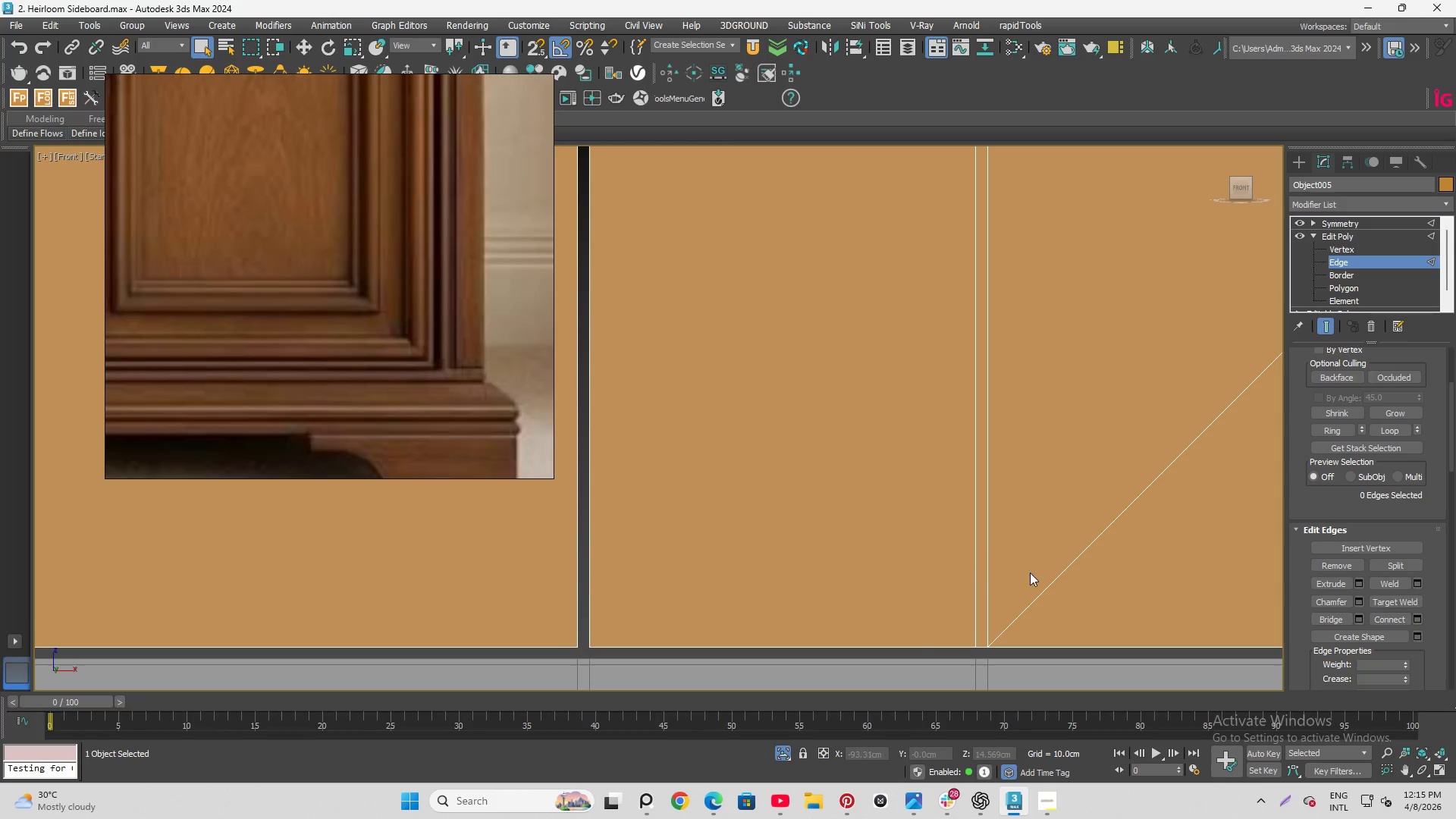 
scroll: coordinate [893, 660], scroll_direction: down, amount: 4.0
 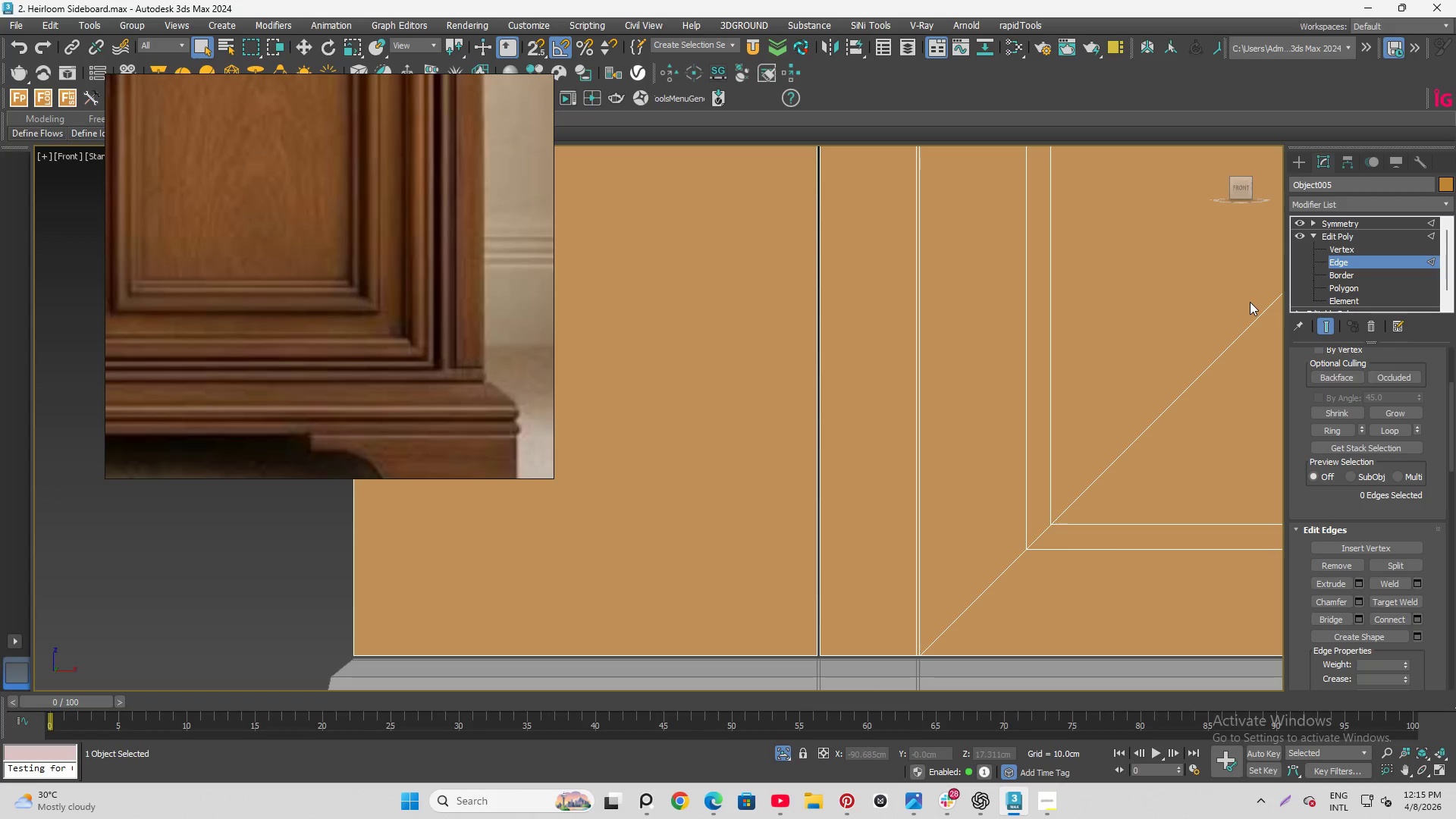 
wait(6.85)
 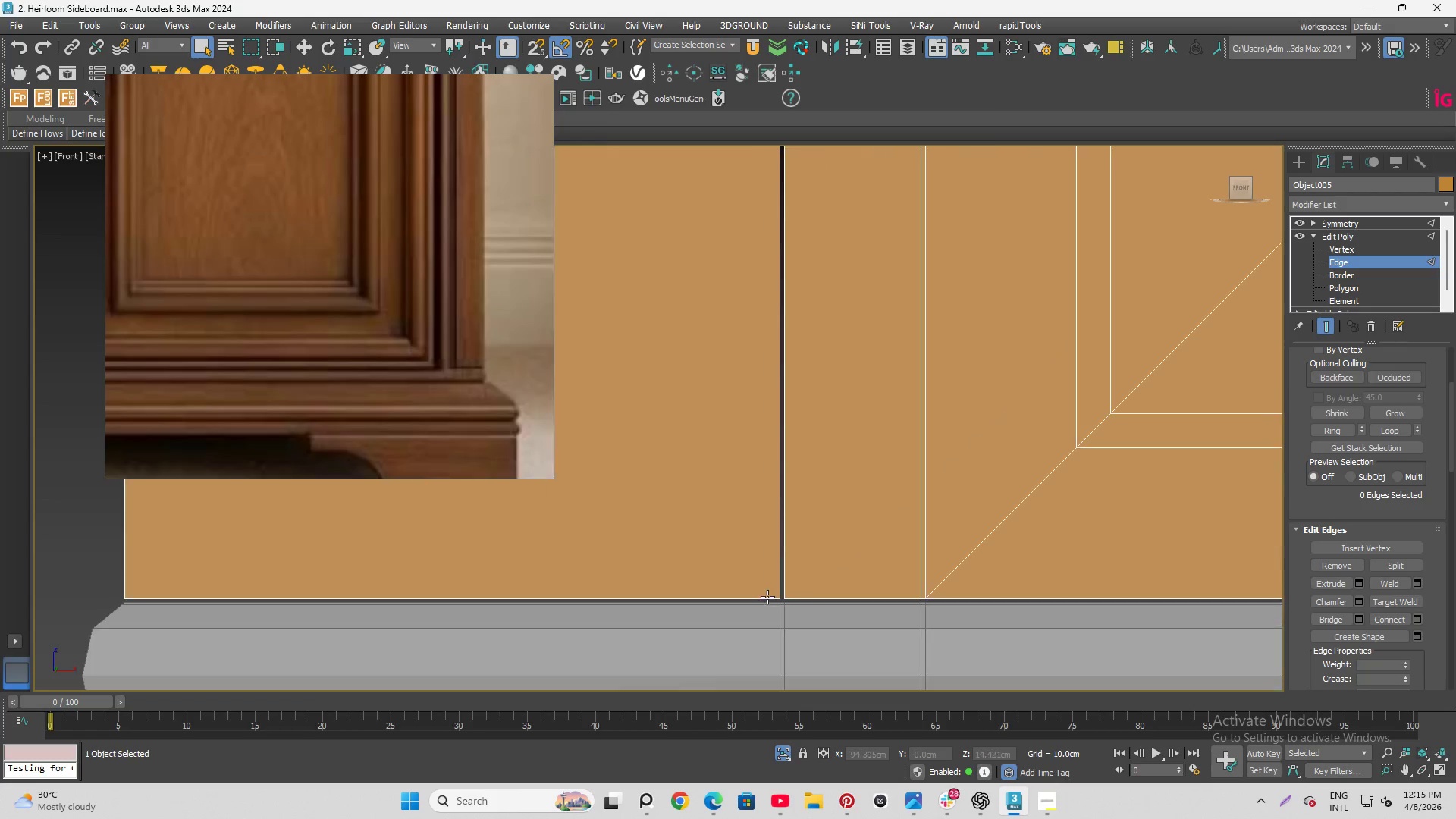 
hold_key(key=AltLeft, duration=1.41)
 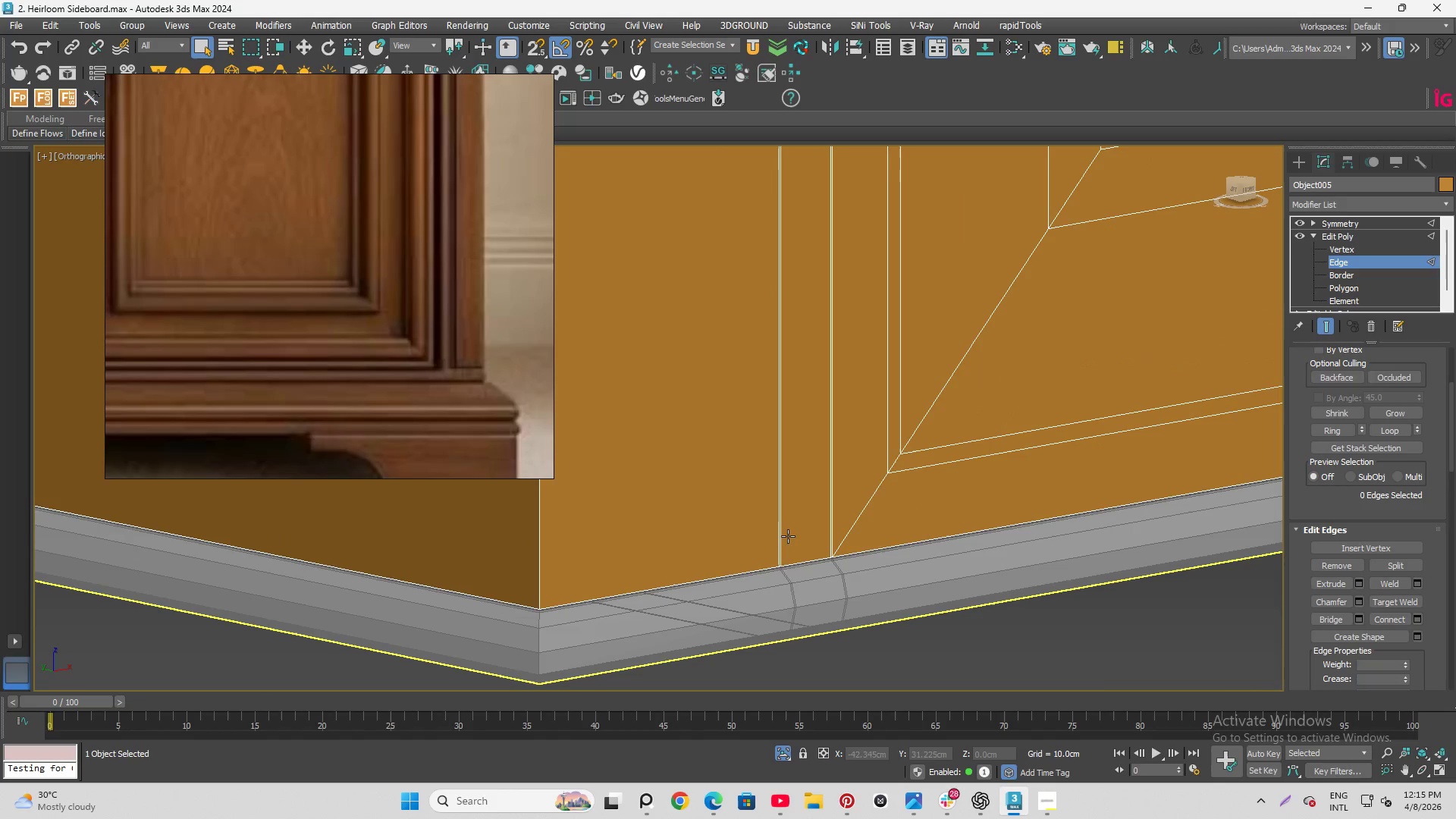 
scroll: coordinate [767, 597], scroll_direction: up, amount: 1.0
 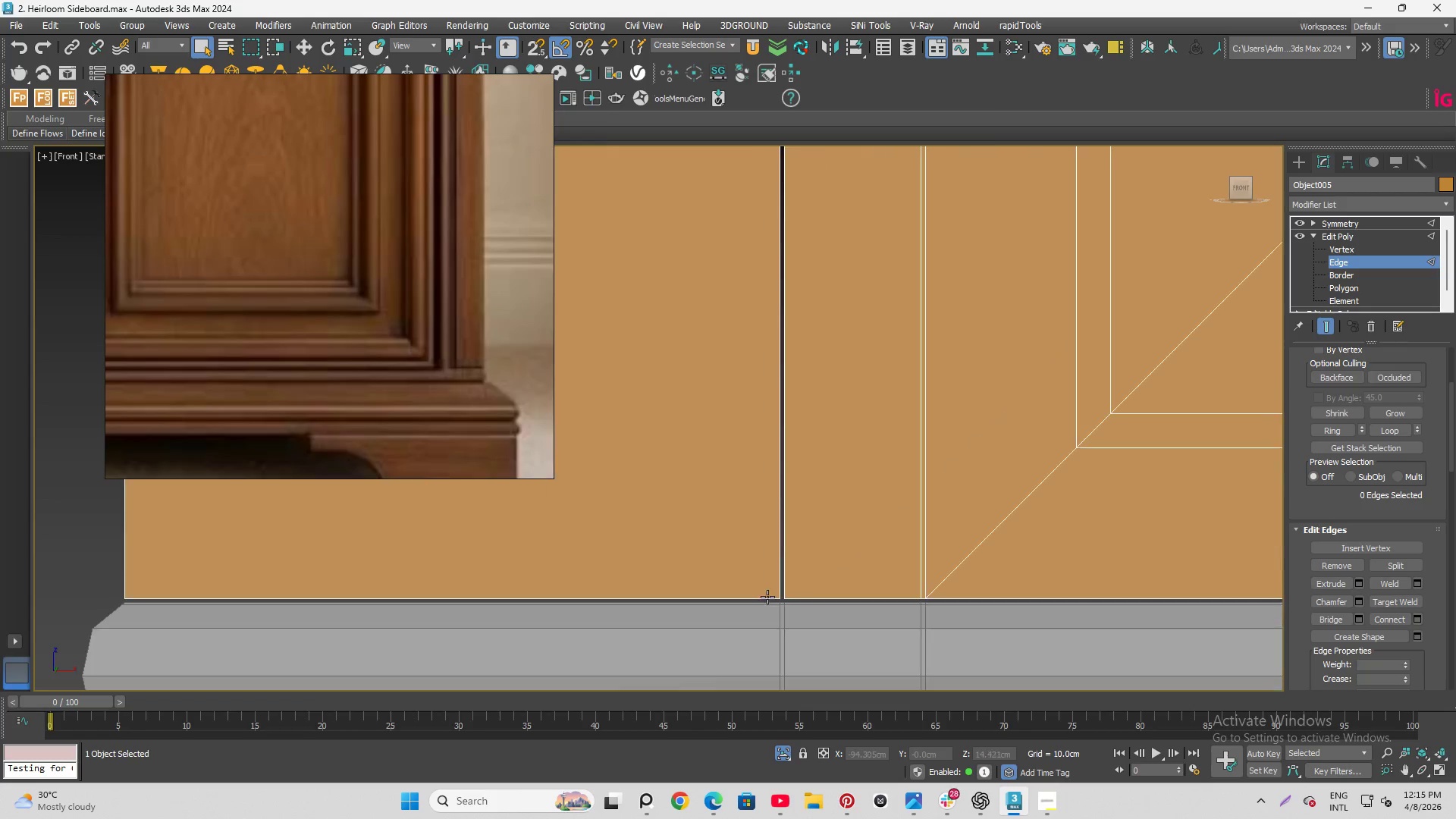 
scroll: coordinate [788, 536], scroll_direction: down, amount: 2.0
 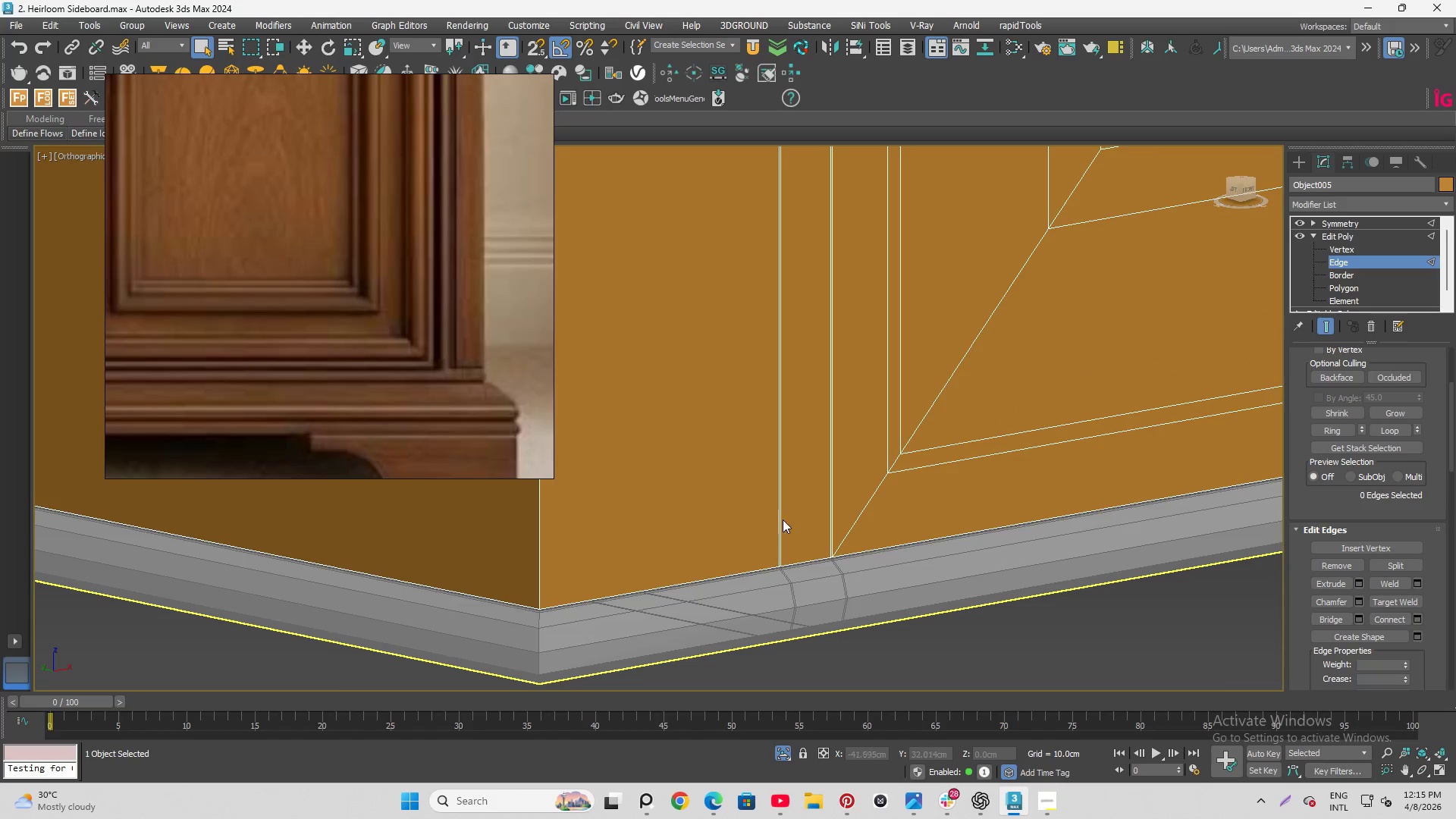 
hold_key(key=AltLeft, duration=1.24)
 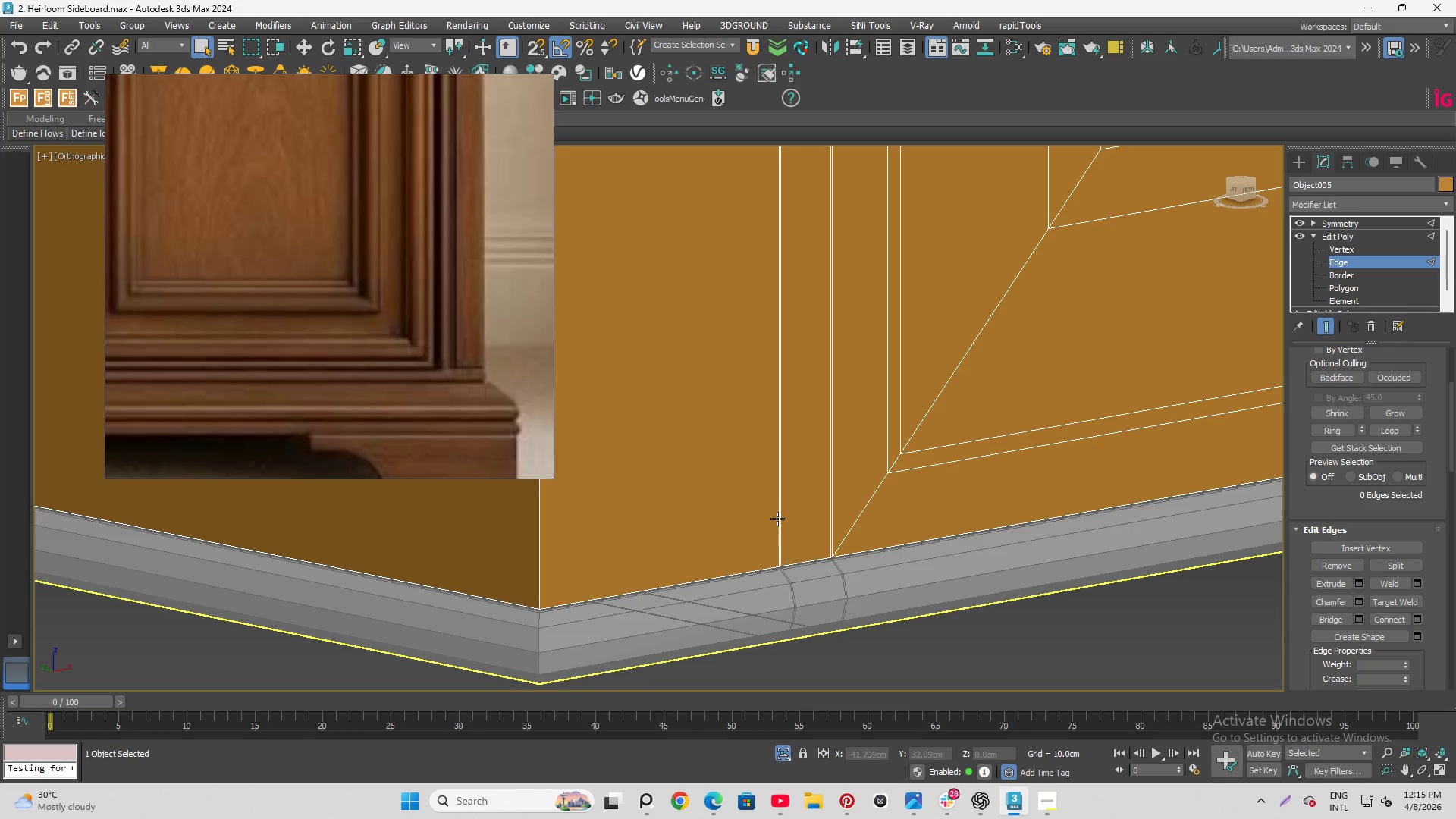 
left_click([777, 518])
 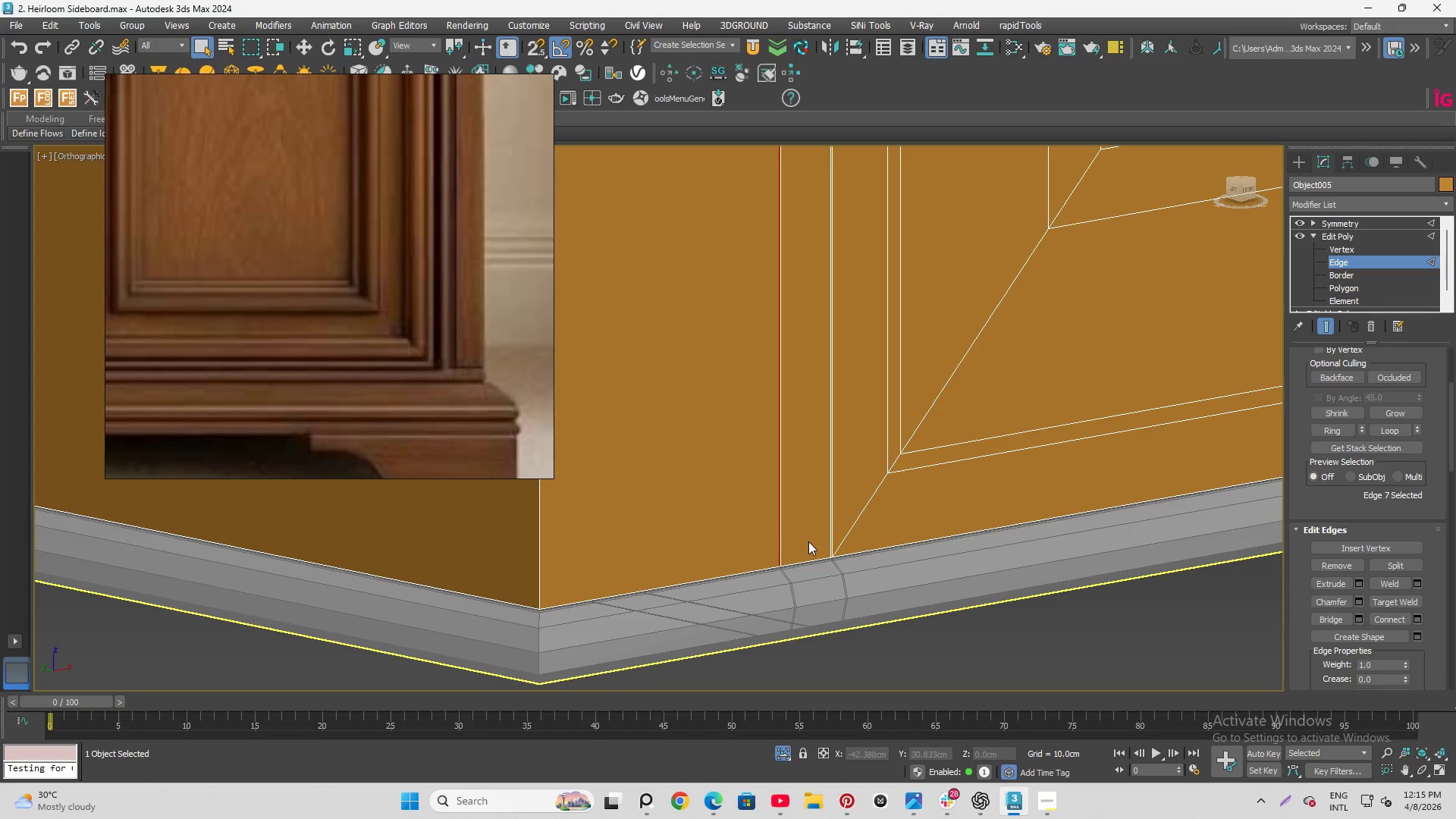 
hold_key(key=AltLeft, duration=1.53)
 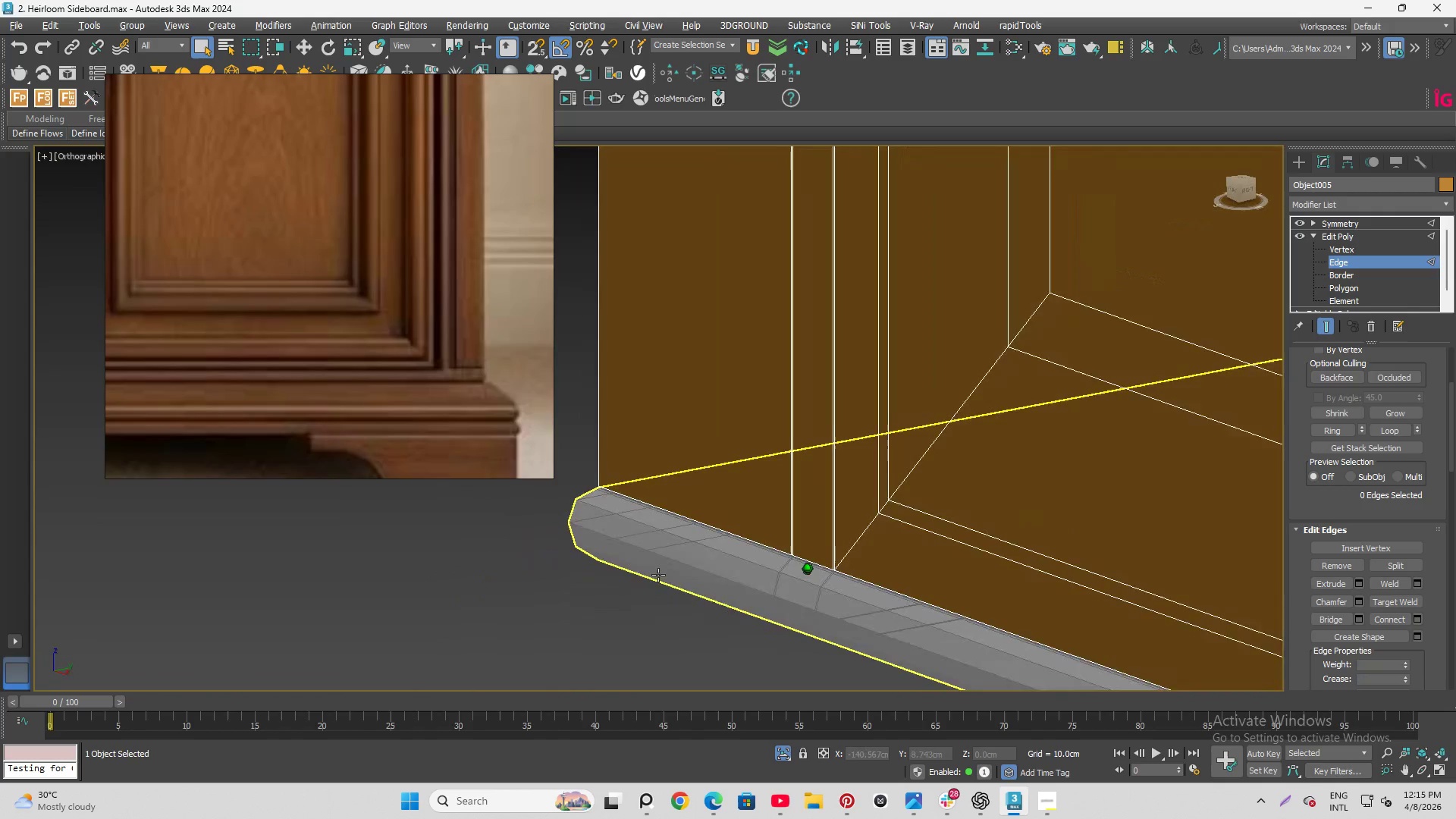 
hold_key(key=AltLeft, duration=1.5)
 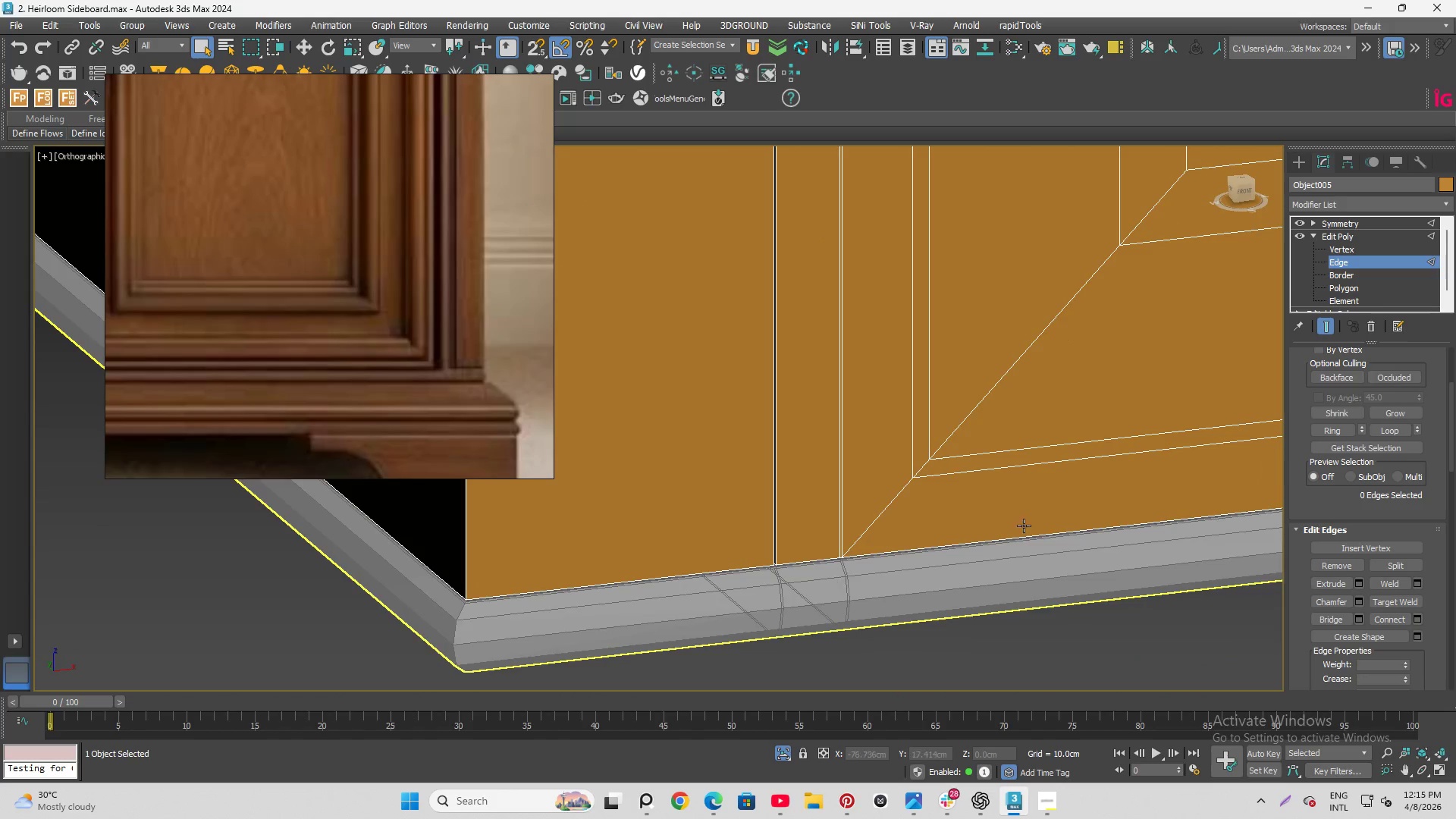 
hold_key(key=AltLeft, duration=0.42)
 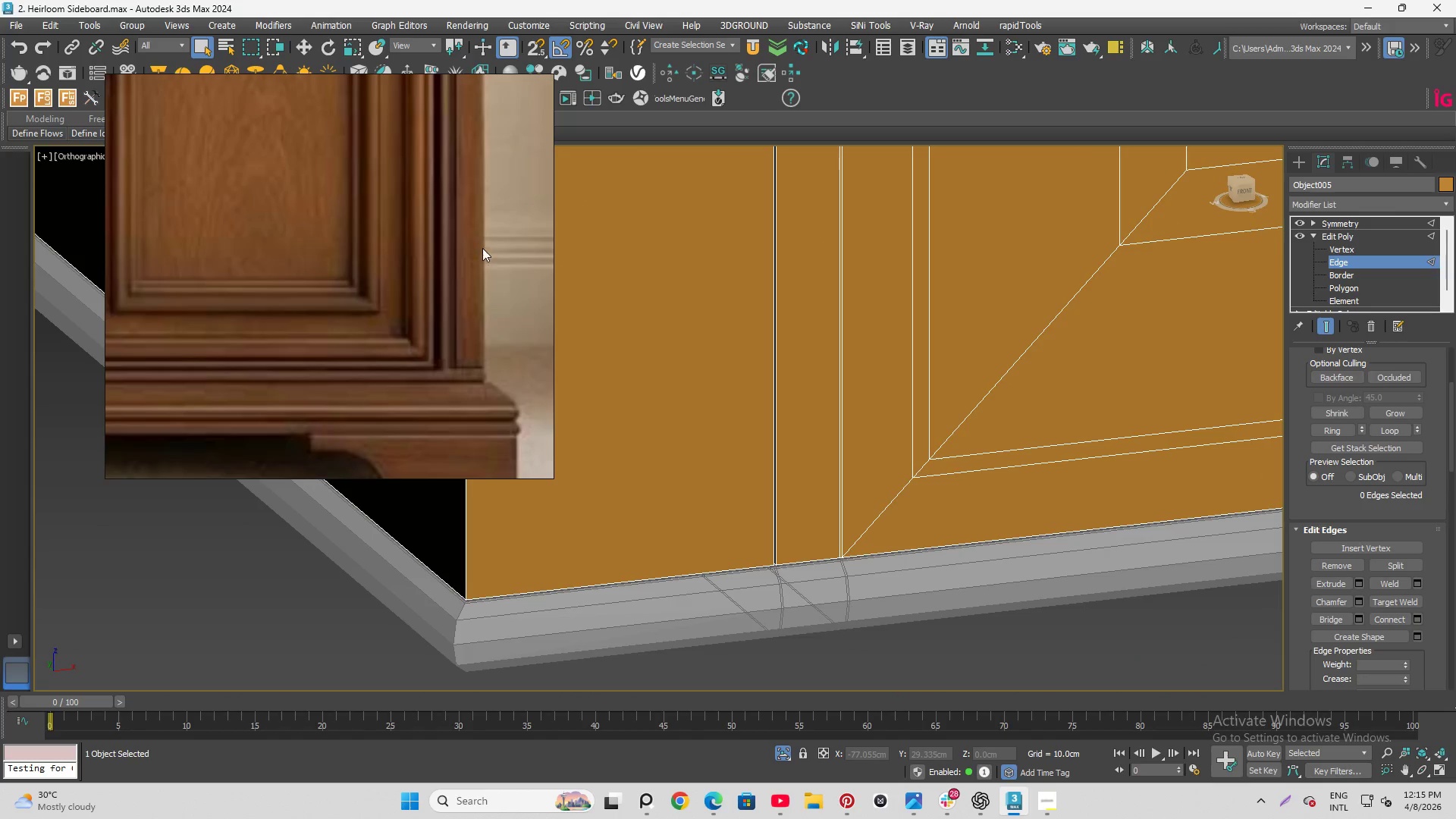 
wait(5.73)
 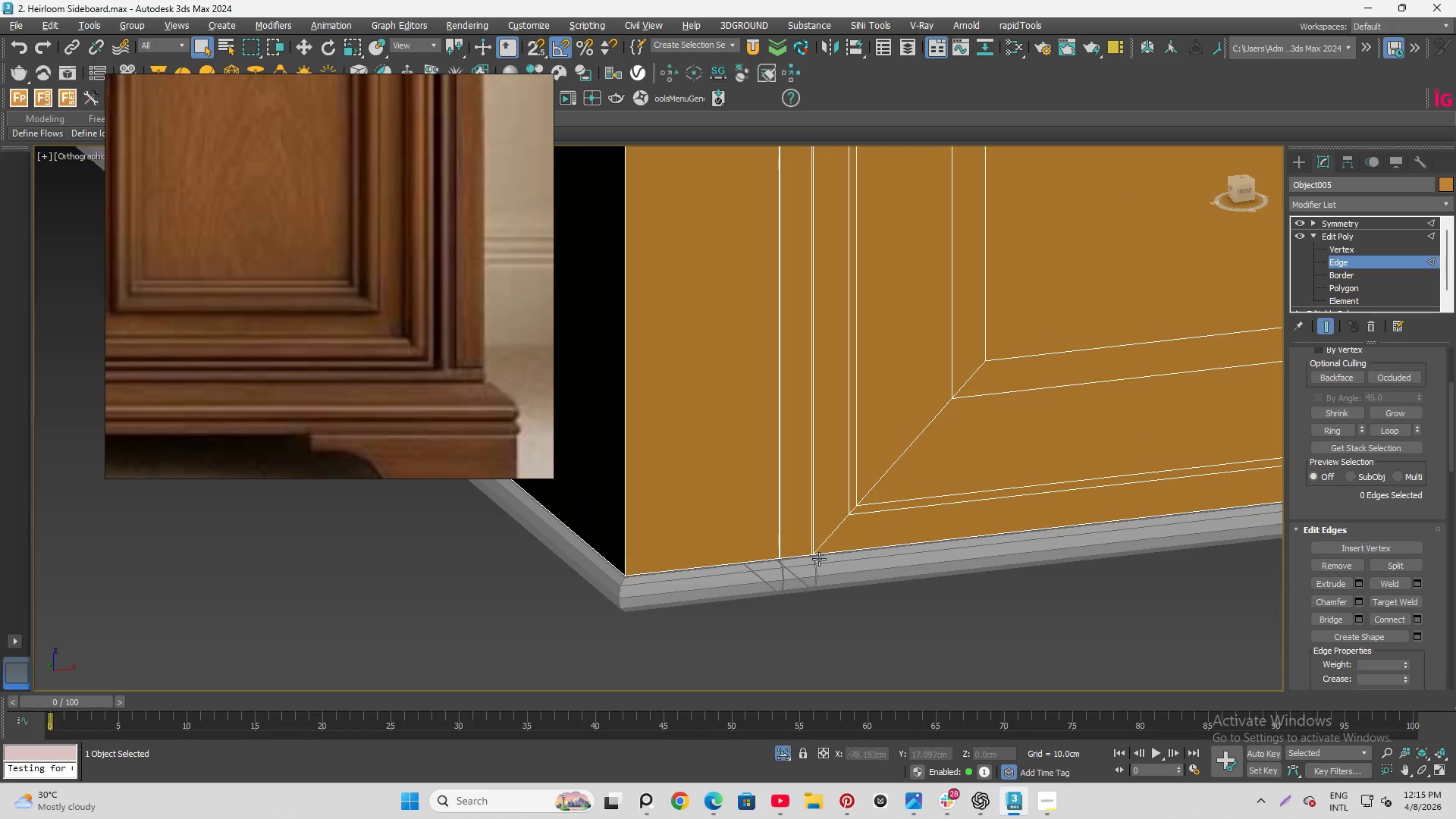 
hold_key(key=AltLeft, duration=1.24)
 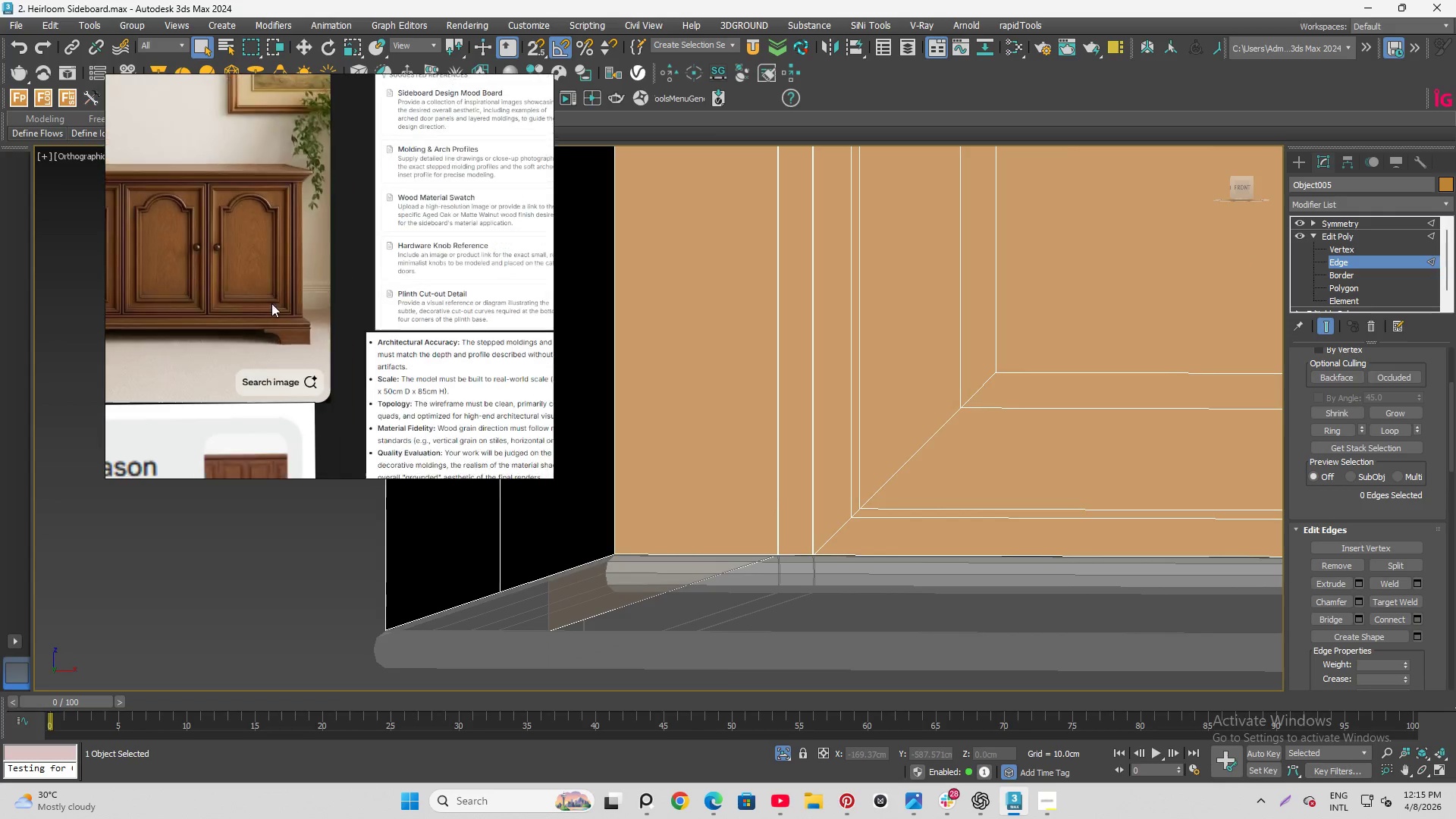 
scroll: coordinate [784, 551], scroll_direction: down, amount: 2.0
 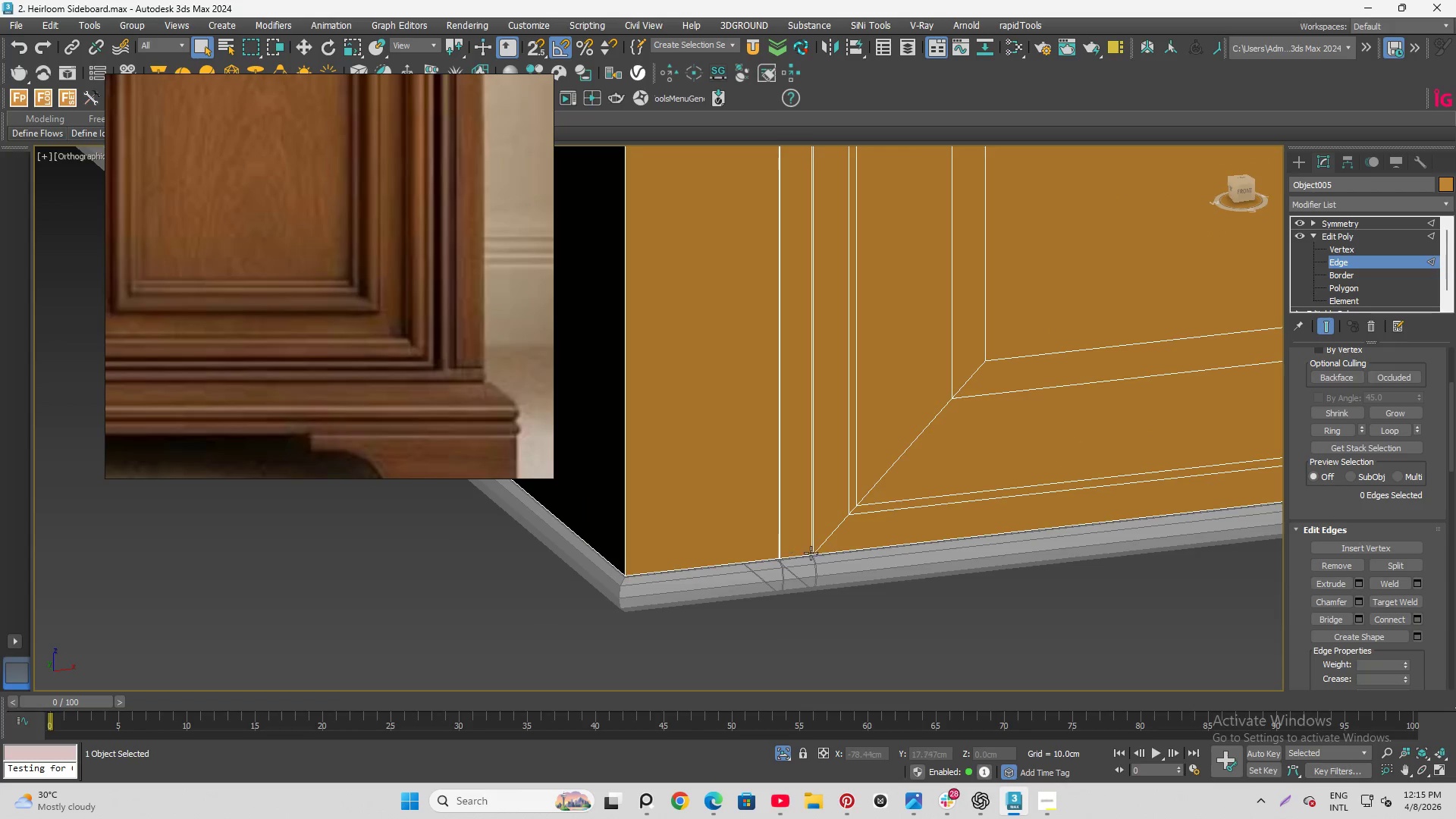 
hold_key(key=AltLeft, duration=1.94)
scroll: coordinate [256, 300], scroll_direction: down, amount: 7.0
 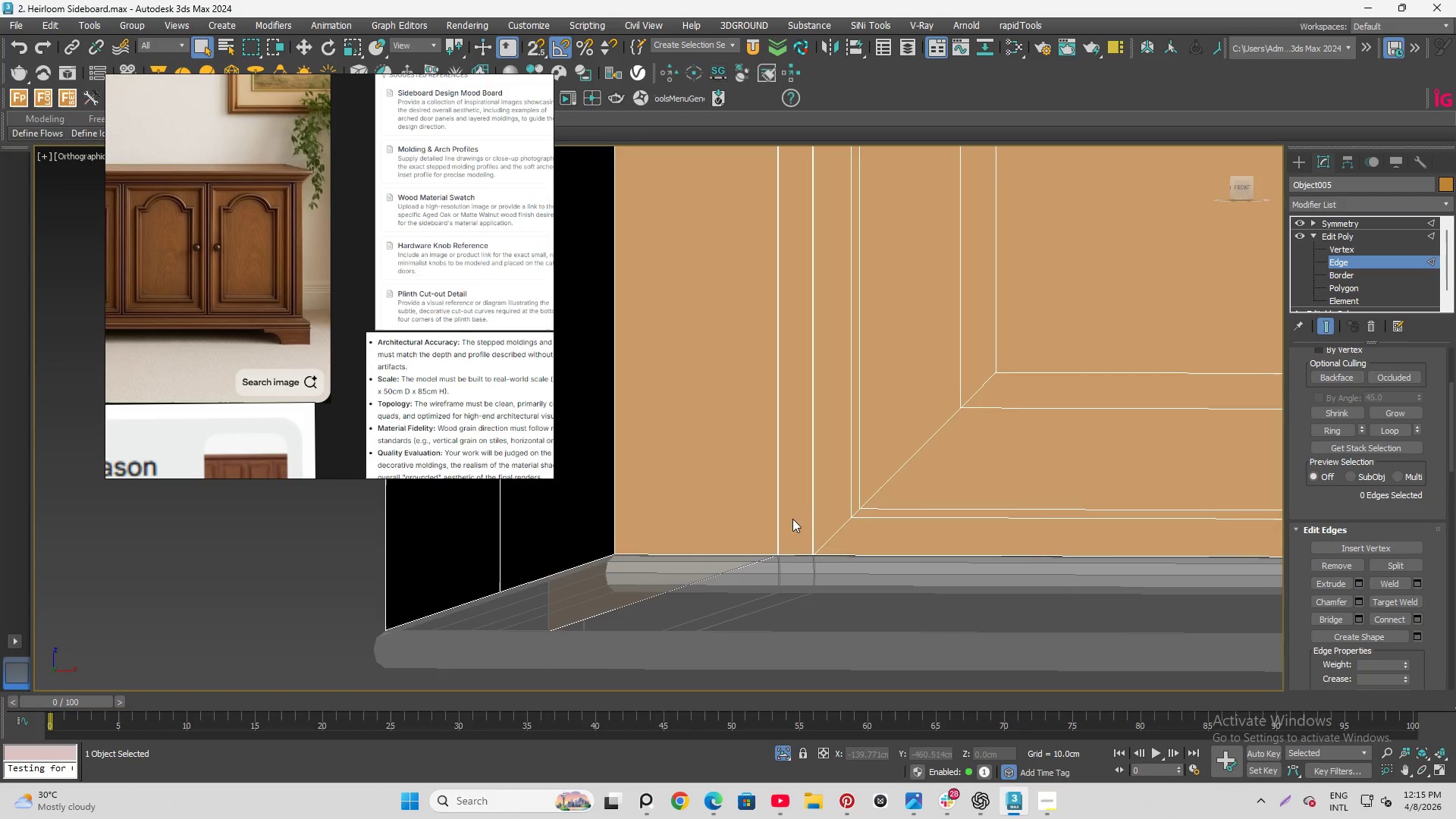 
scroll: coordinate [798, 563], scroll_direction: up, amount: 4.0
 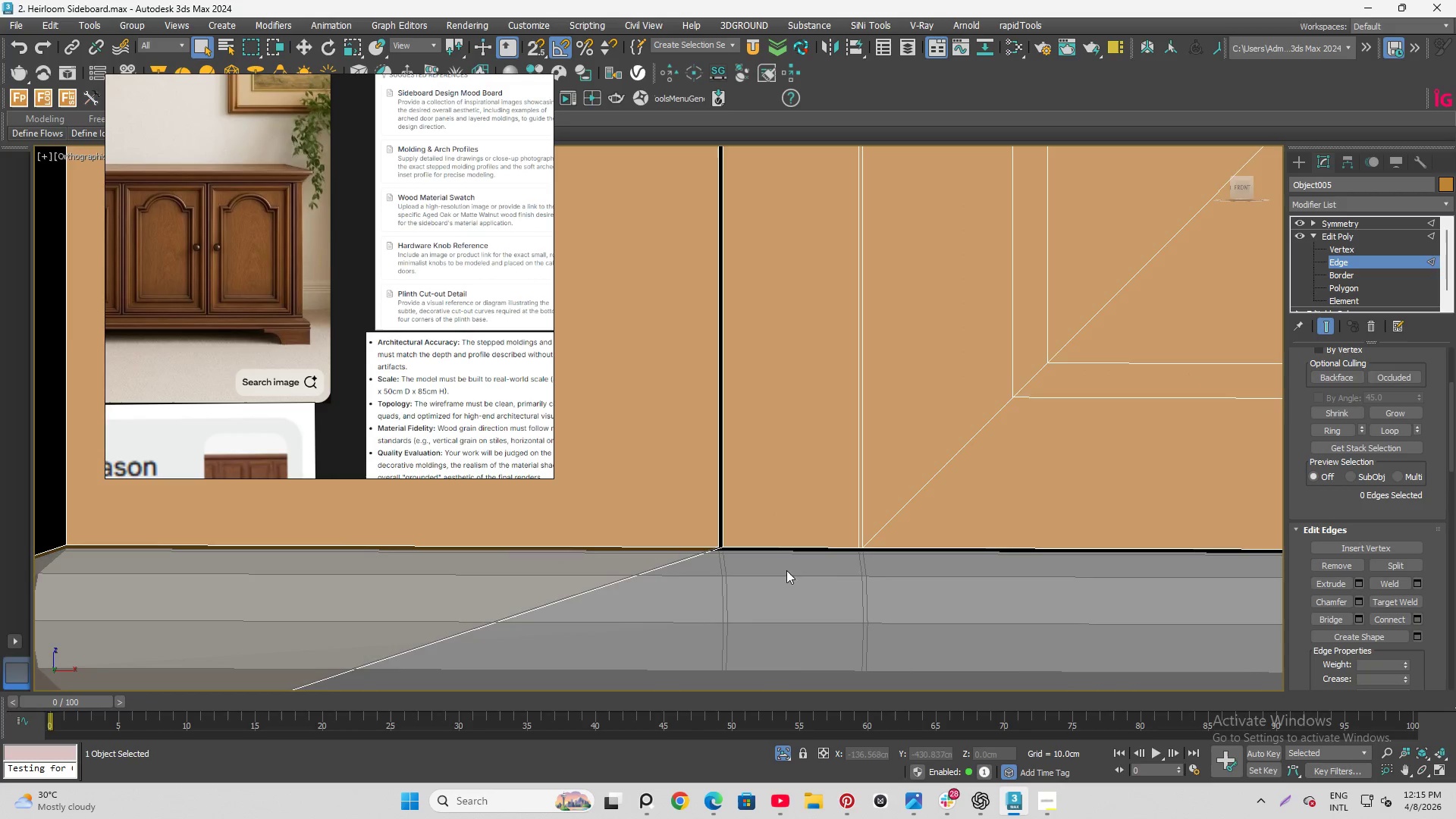 
hold_key(key=AltLeft, duration=1.52)
scroll: coordinate [797, 566], scroll_direction: down, amount: 2.0
 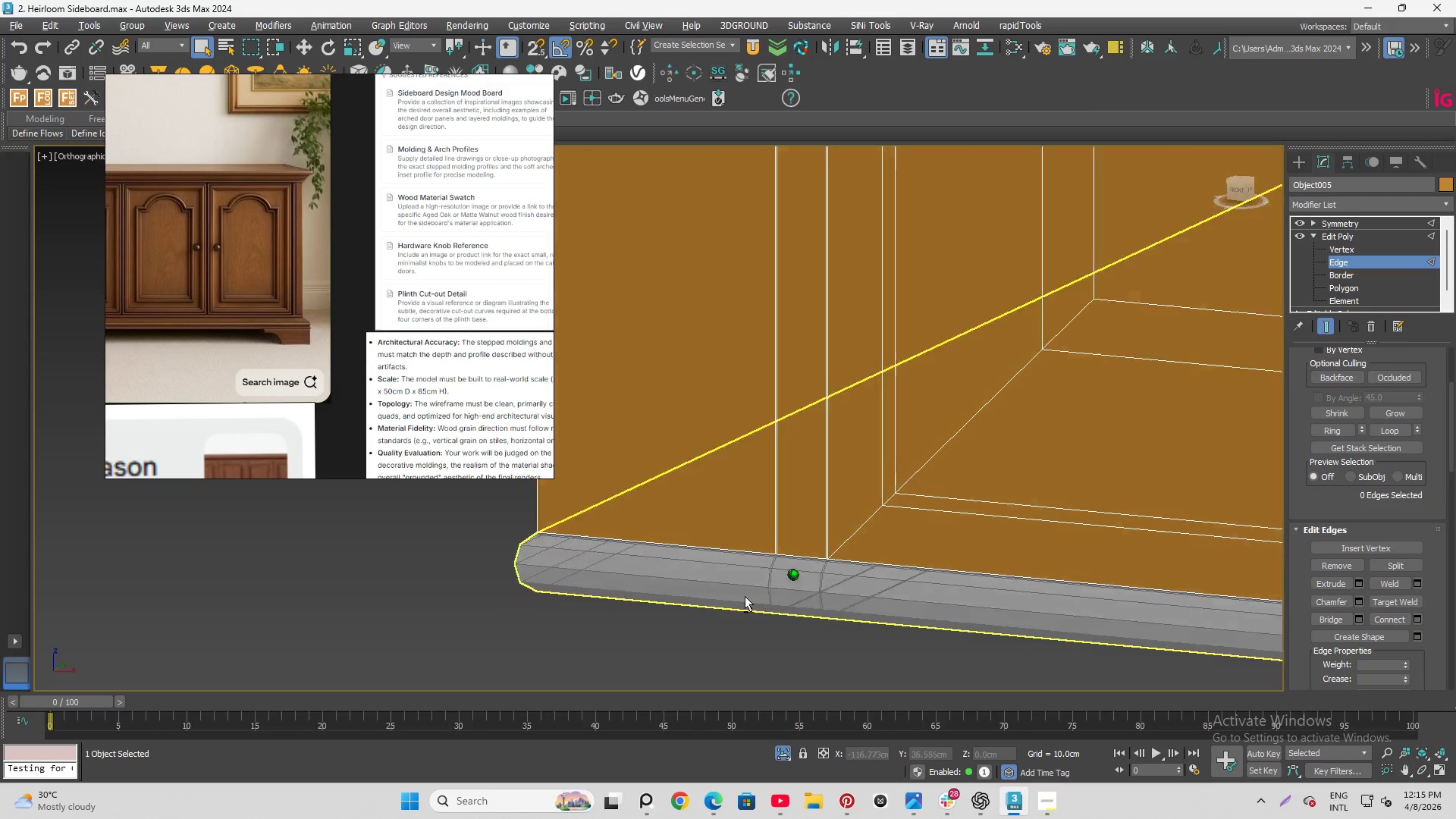 
hold_key(key=AltLeft, duration=0.97)
 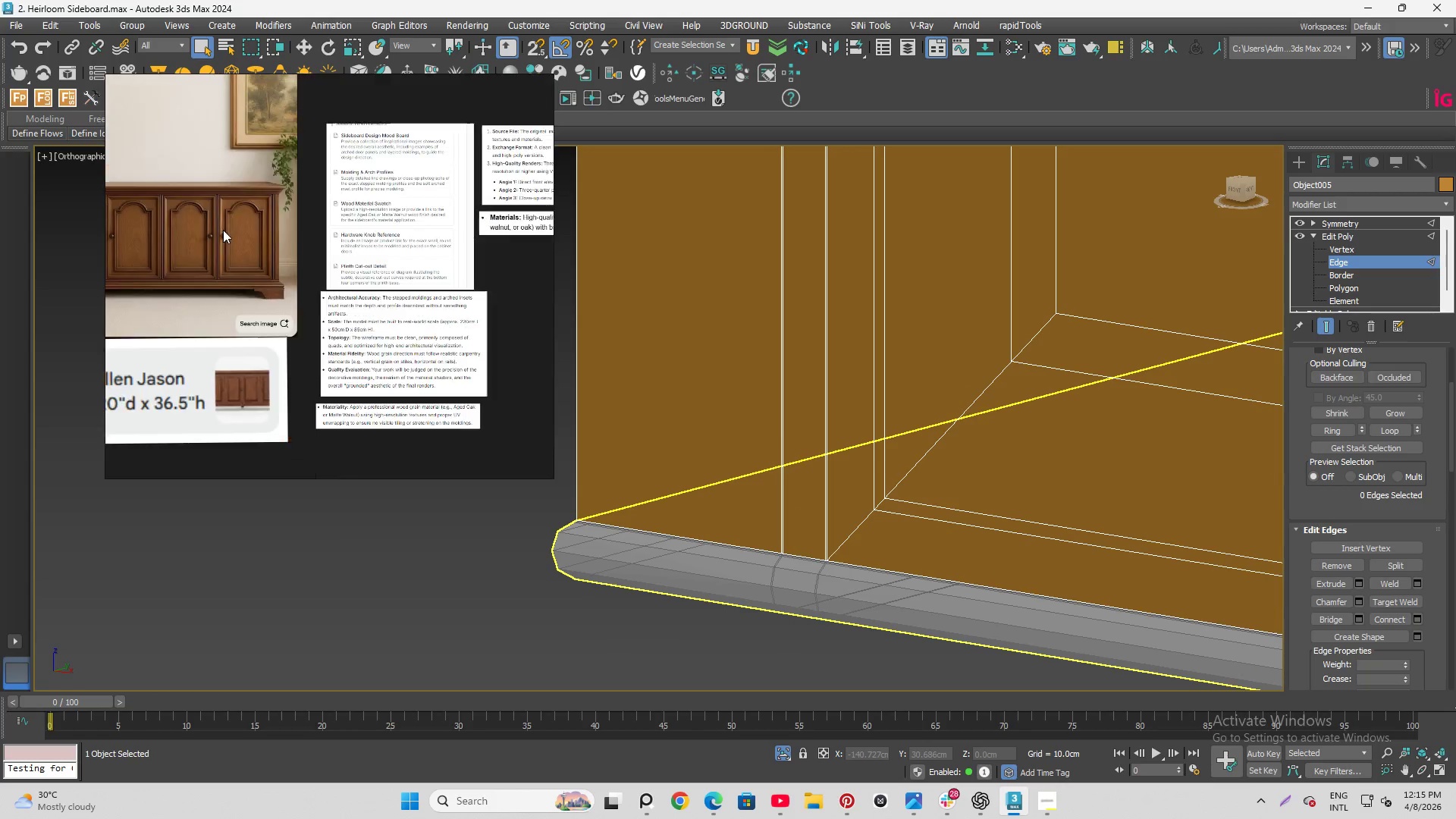 
scroll: coordinate [296, 219], scroll_direction: up, amount: 10.0
 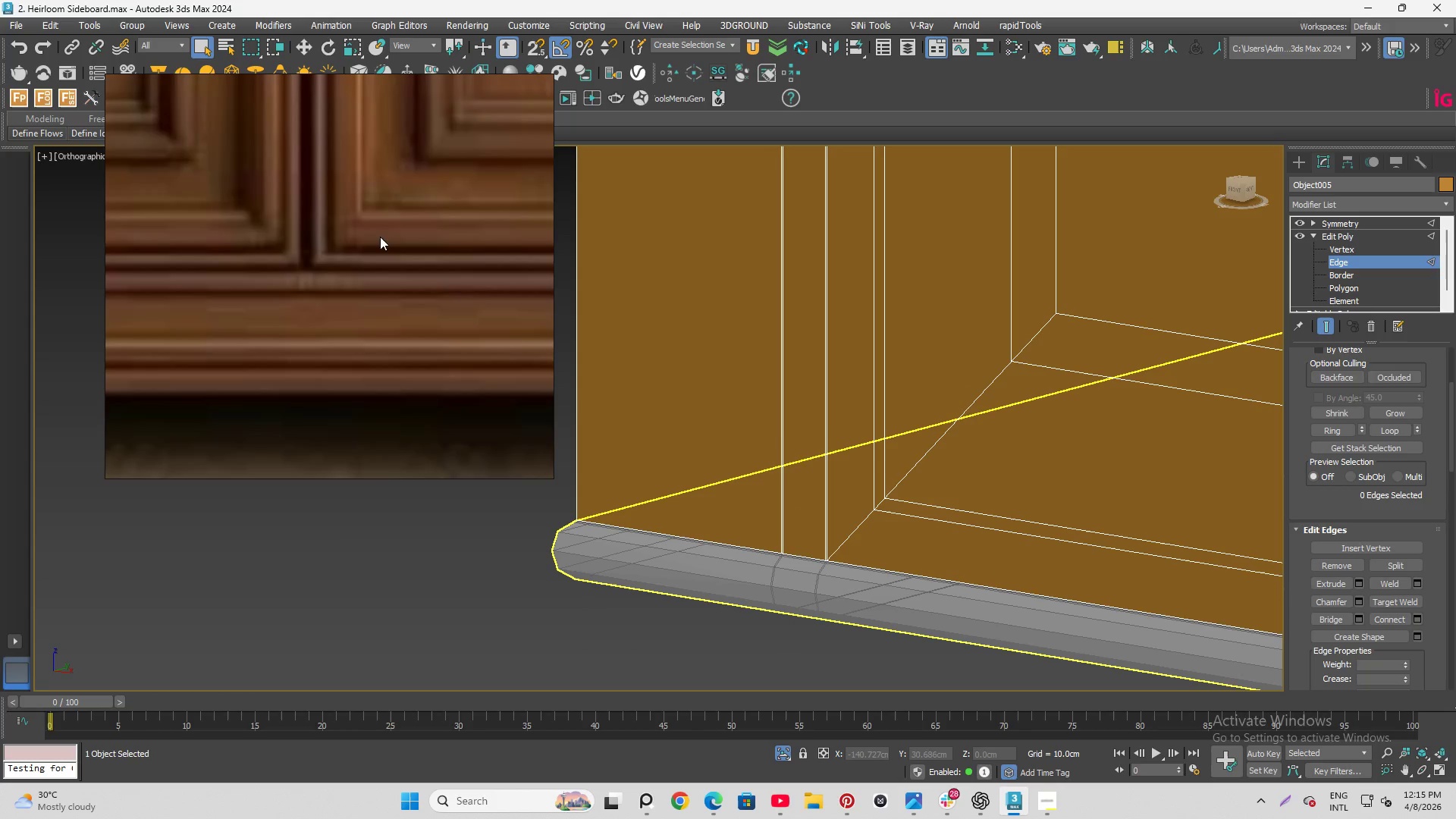 
scroll: coordinate [409, 268], scroll_direction: down, amount: 10.0
 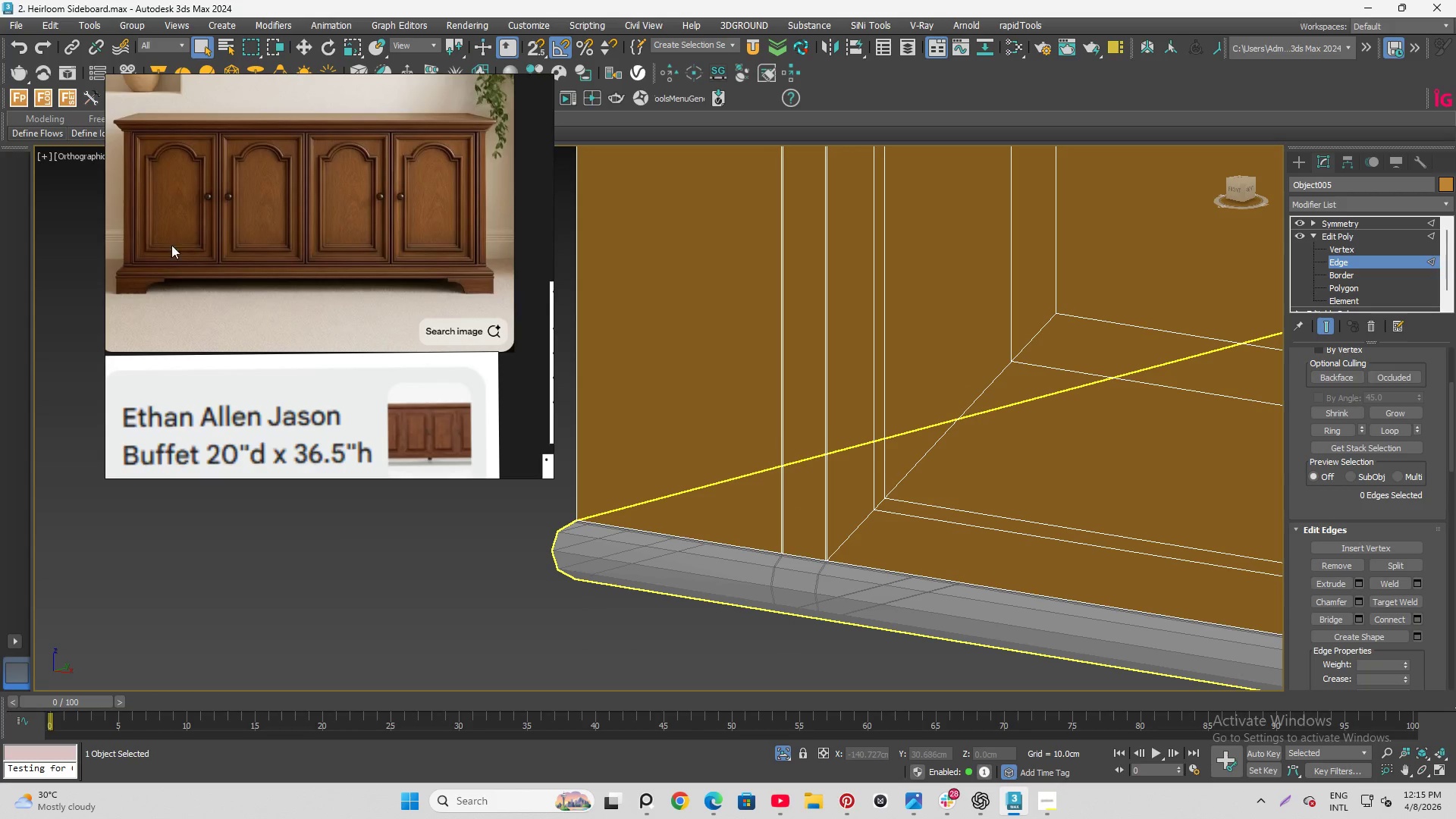 
scroll: coordinate [305, 267], scroll_direction: up, amount: 8.0
 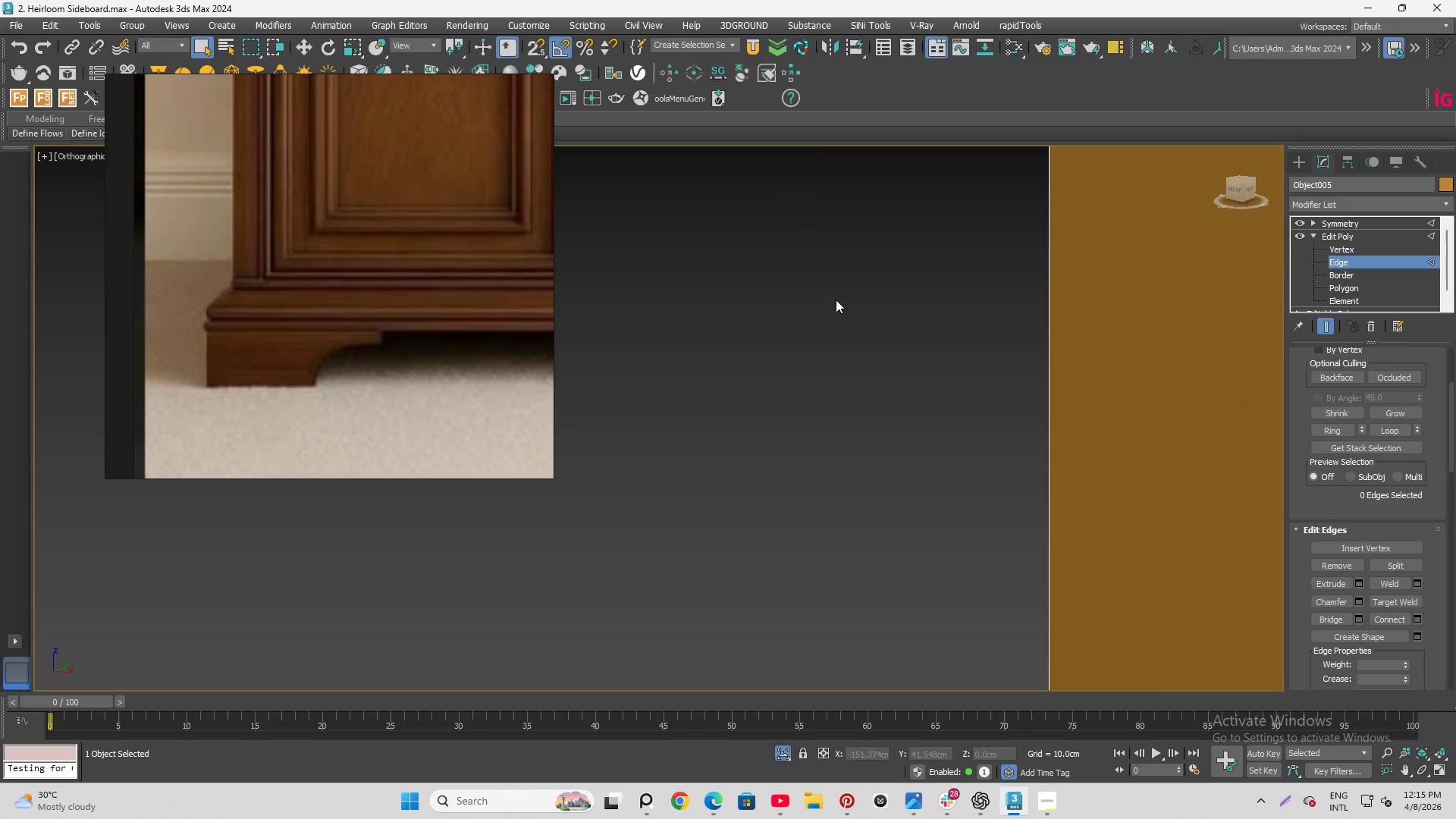 
scroll: coordinate [811, 325], scroll_direction: down, amount: 7.0
 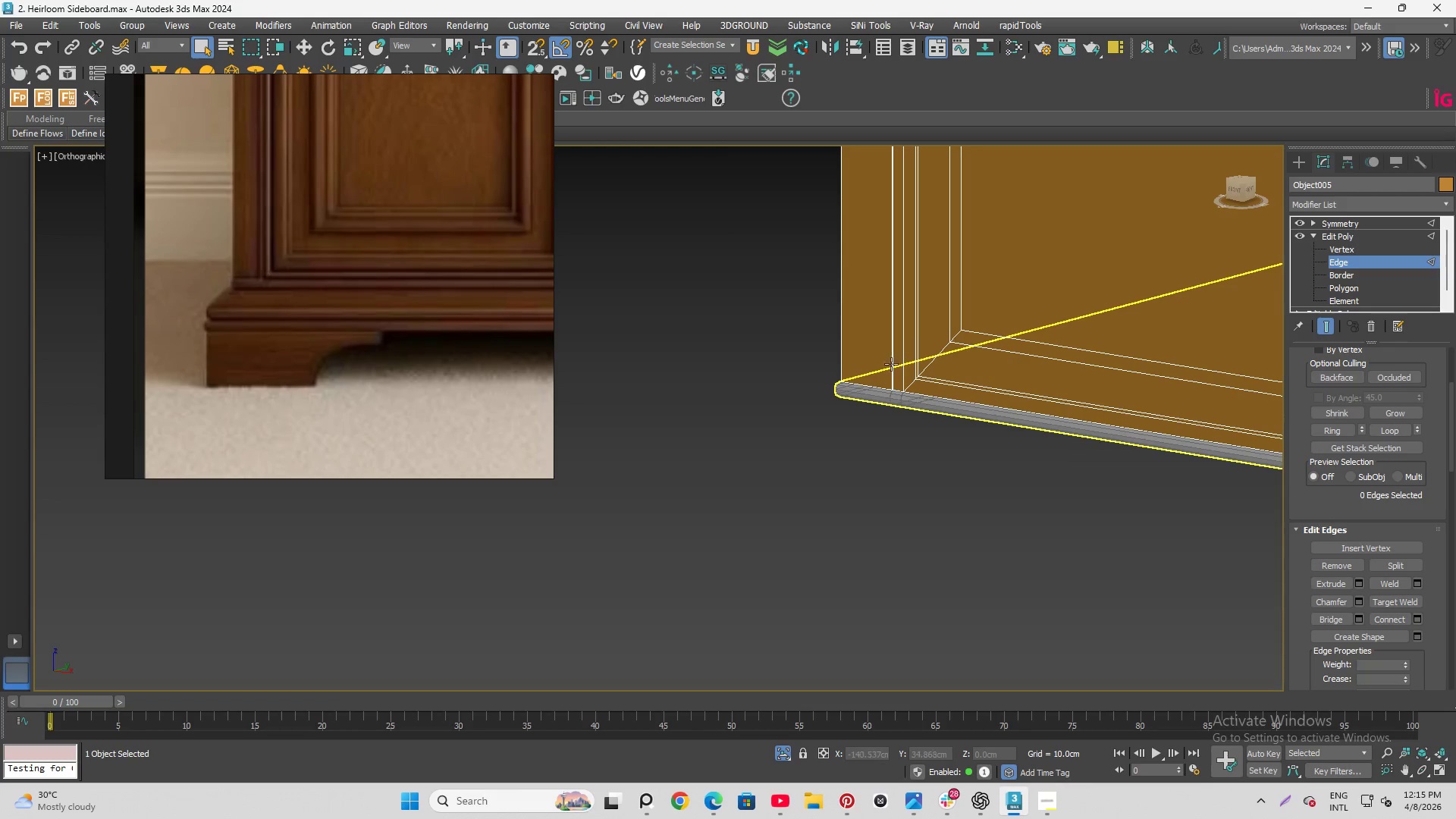 
hold_key(key=AltLeft, duration=0.88)
scroll: coordinate [934, 370], scroll_direction: down, amount: 1.0
 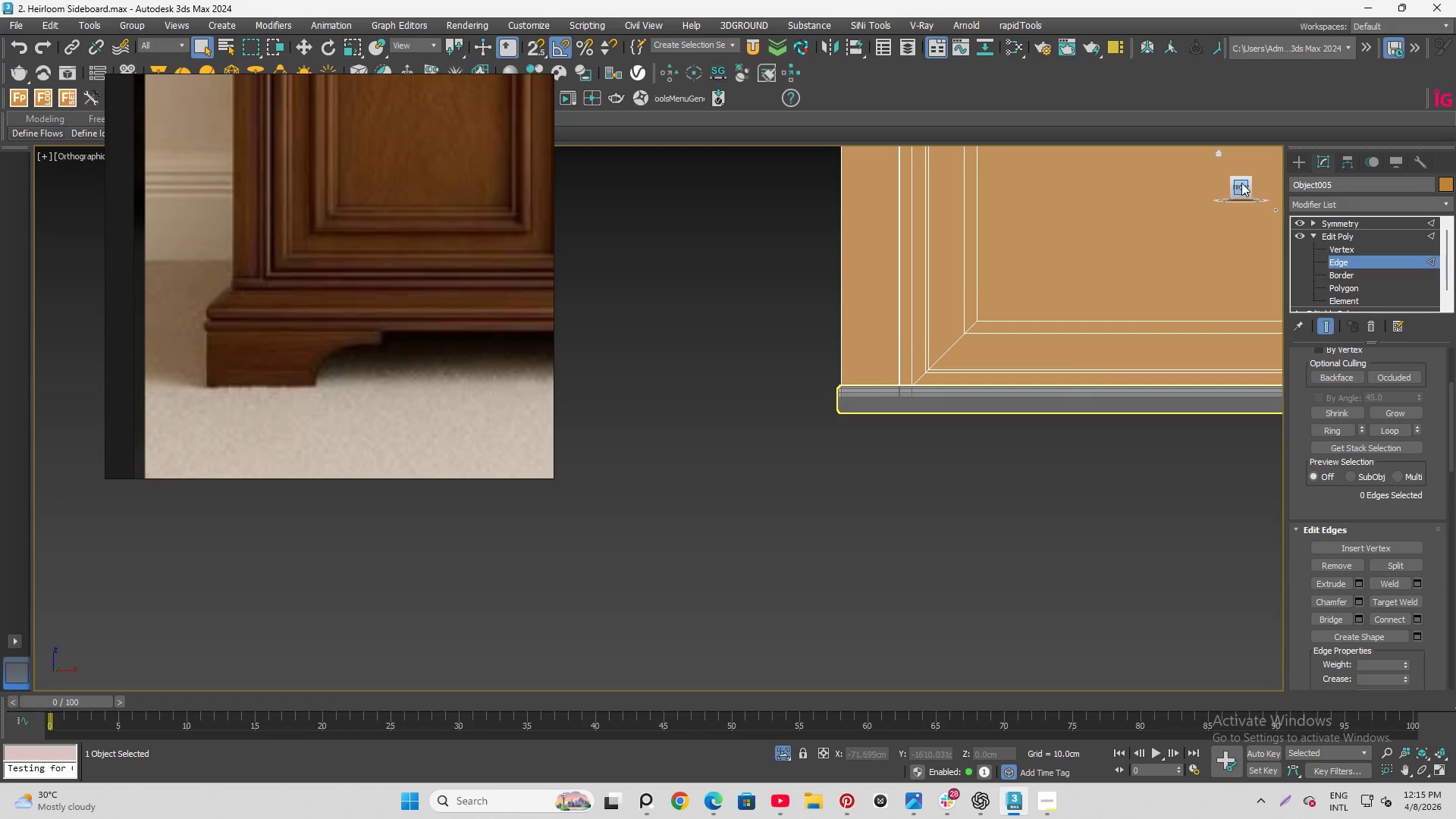 
left_click([1241, 183])
 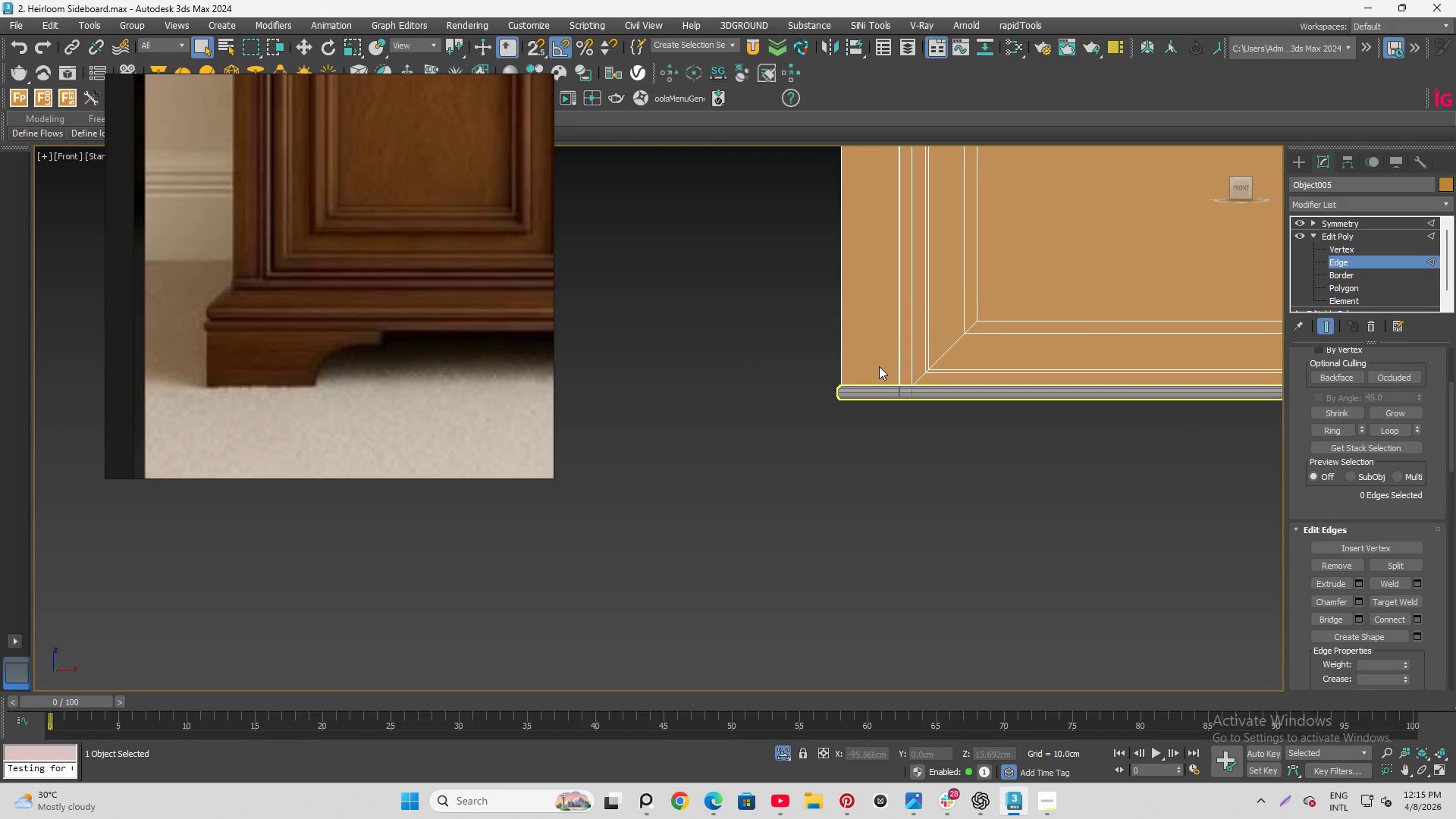 
hold_key(key=AltLeft, duration=1.52)
 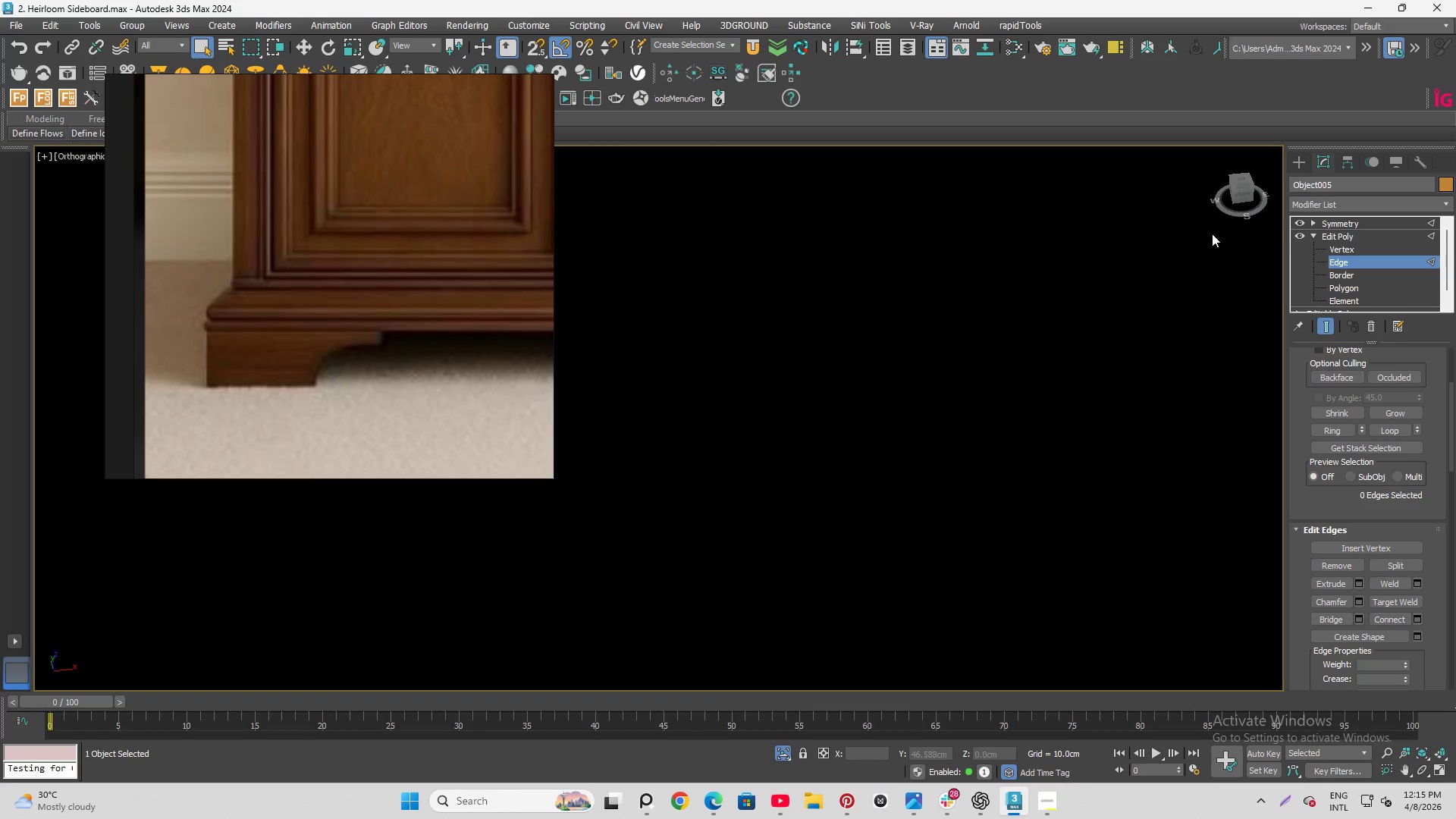 
scroll: coordinate [742, 599], scroll_direction: up, amount: 17.0
 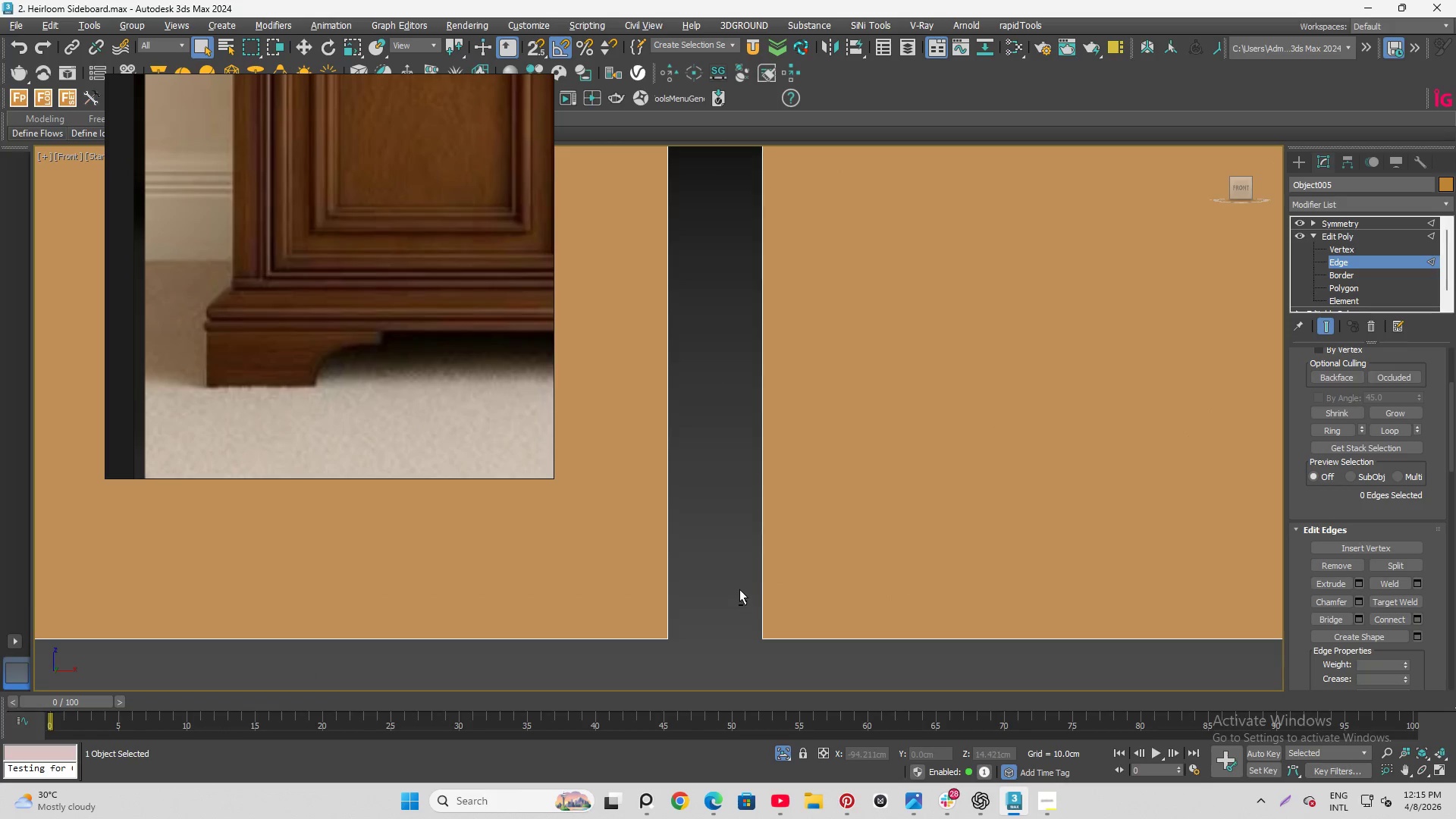 
key(Alt+AltLeft)
 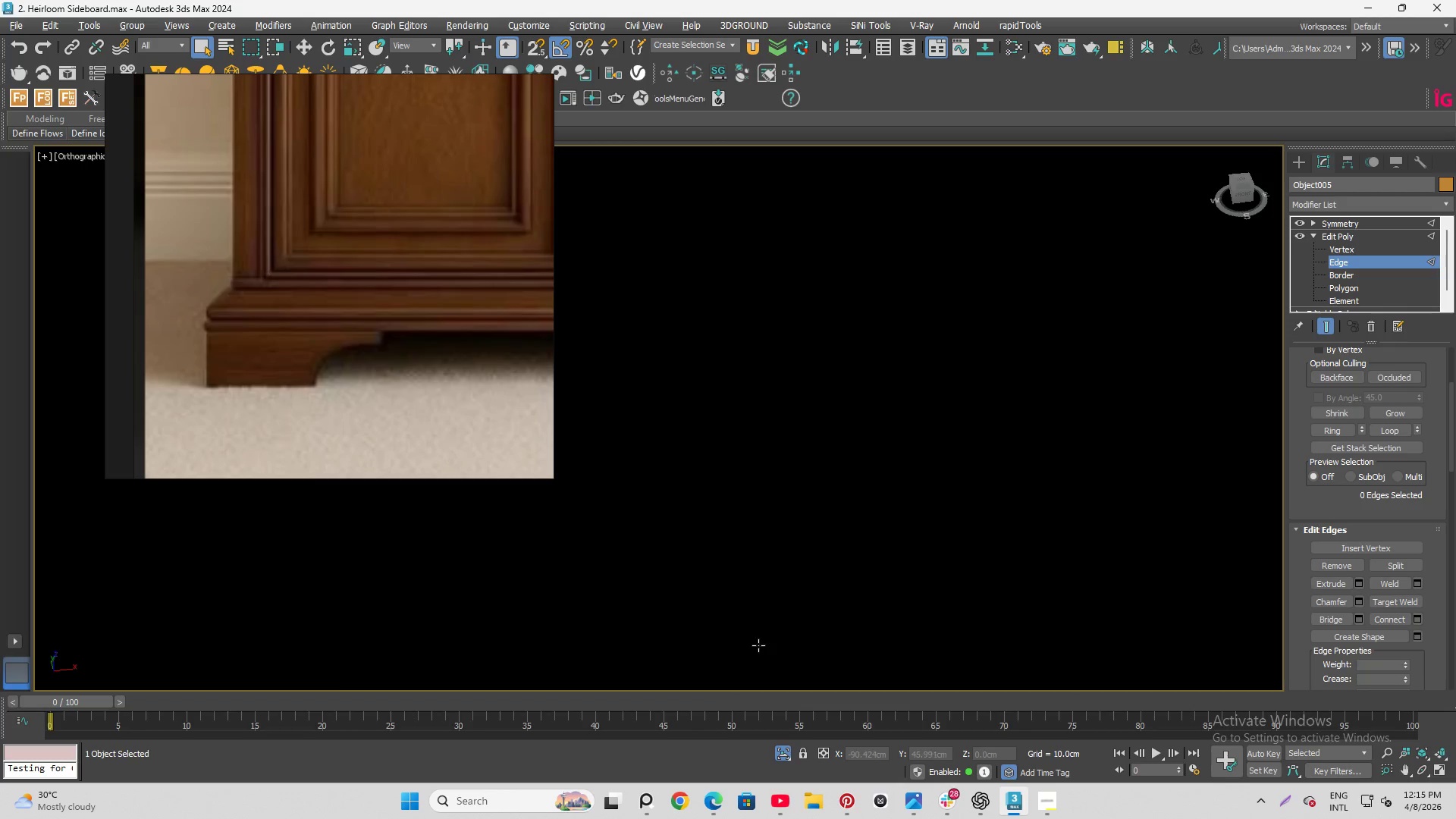 
key(Alt+AltLeft)
 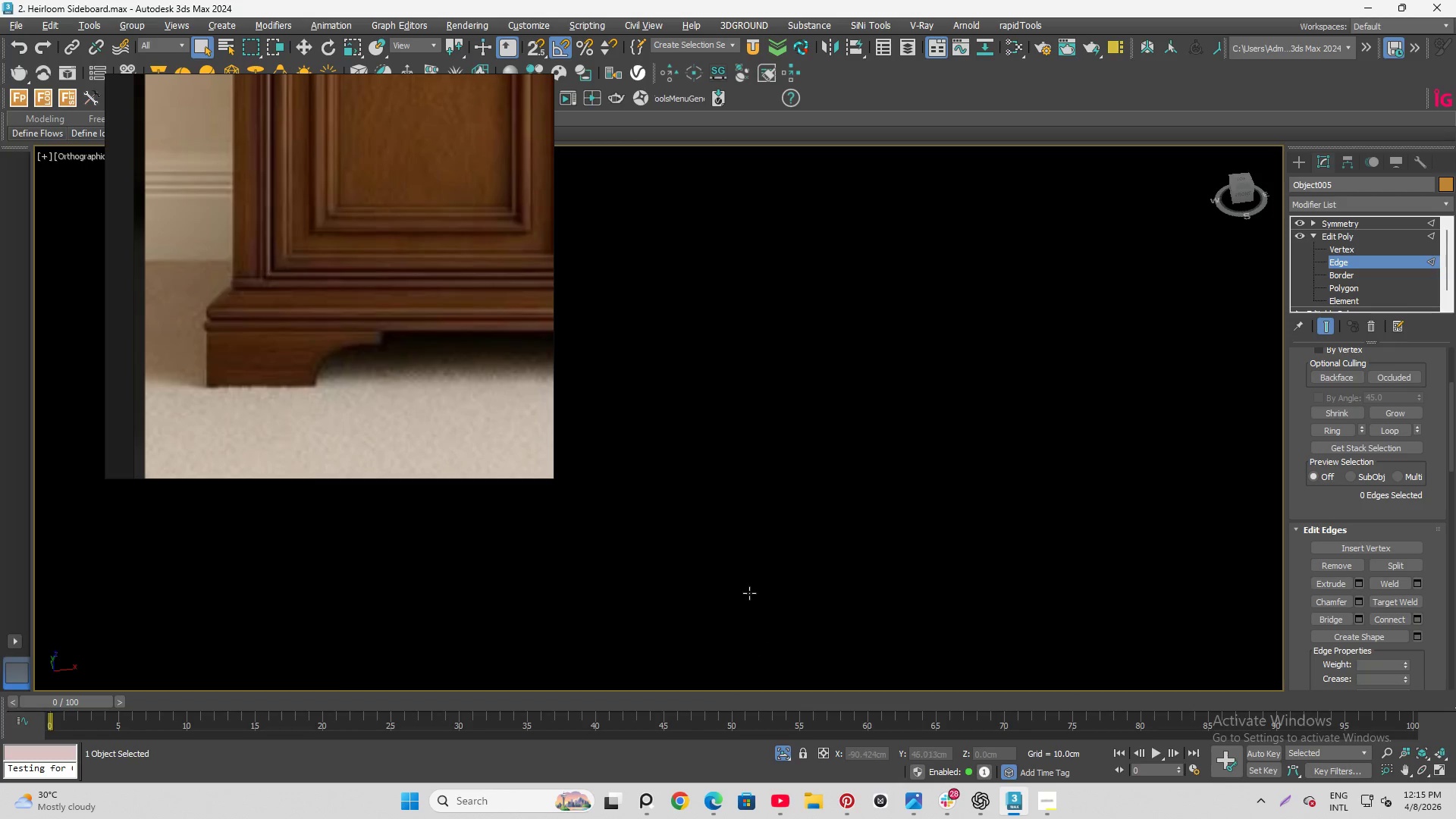 
key(Alt+AltLeft)
 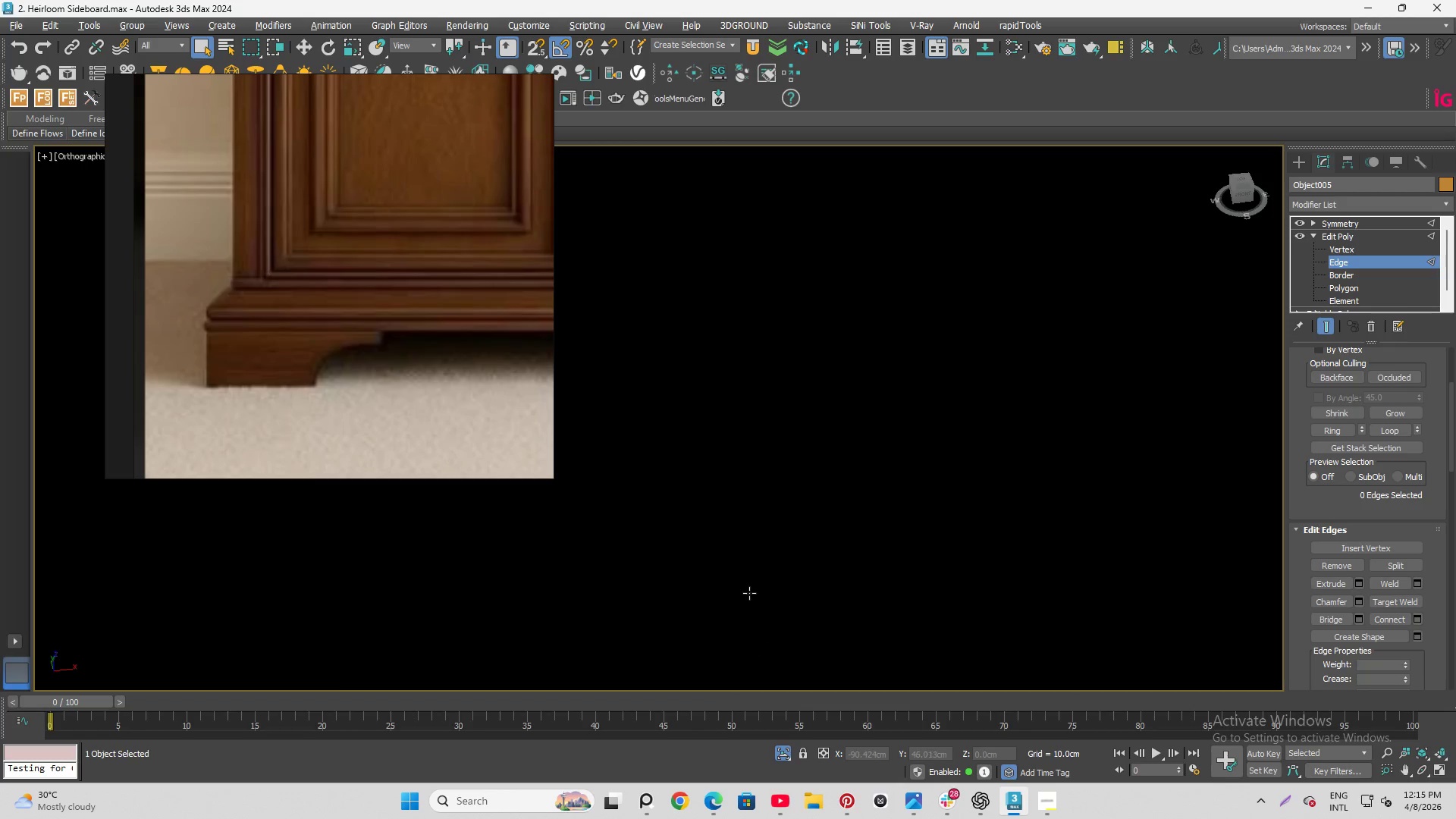 
key(Alt+AltLeft)
 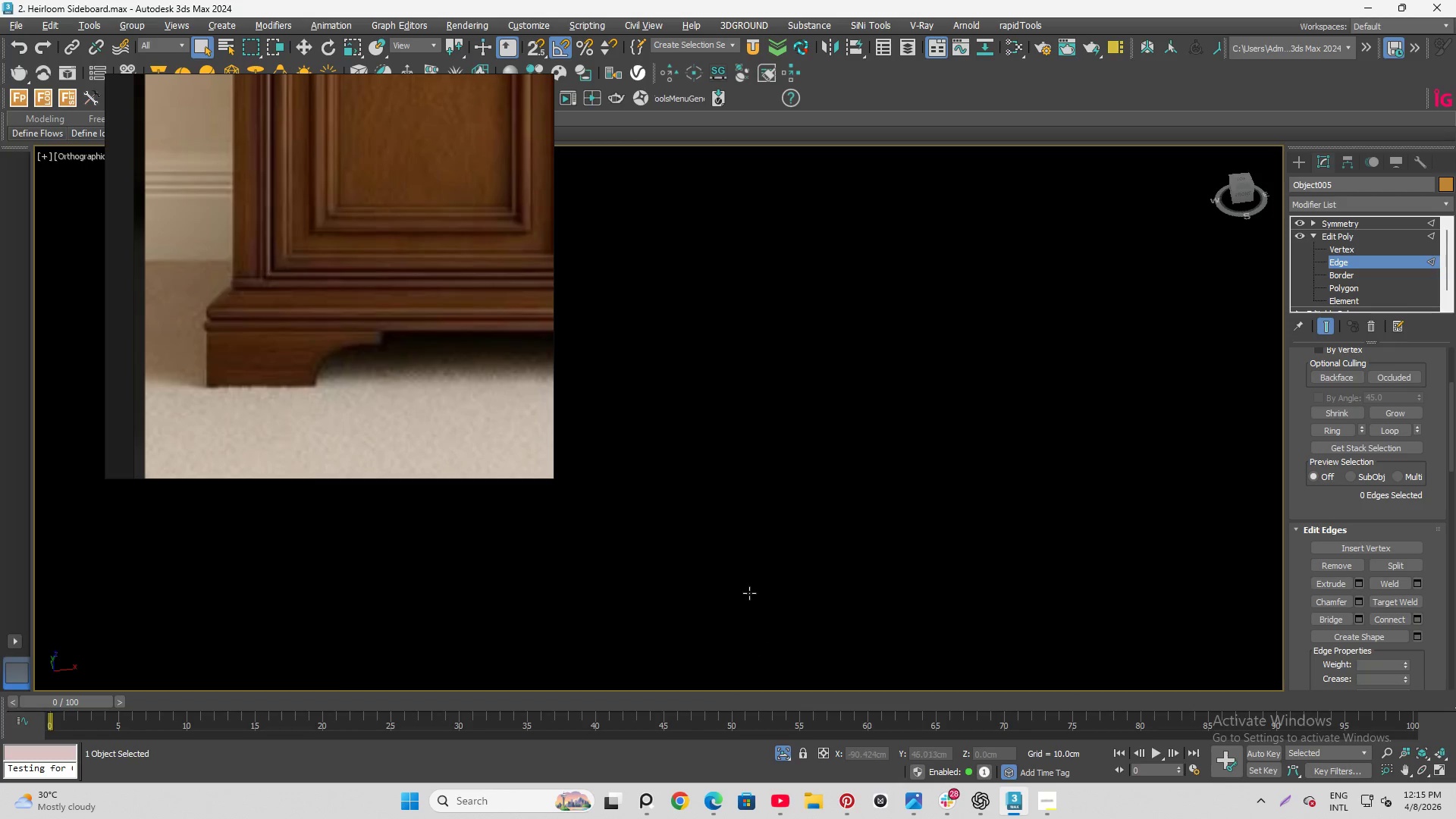 
key(Alt+AltLeft)
 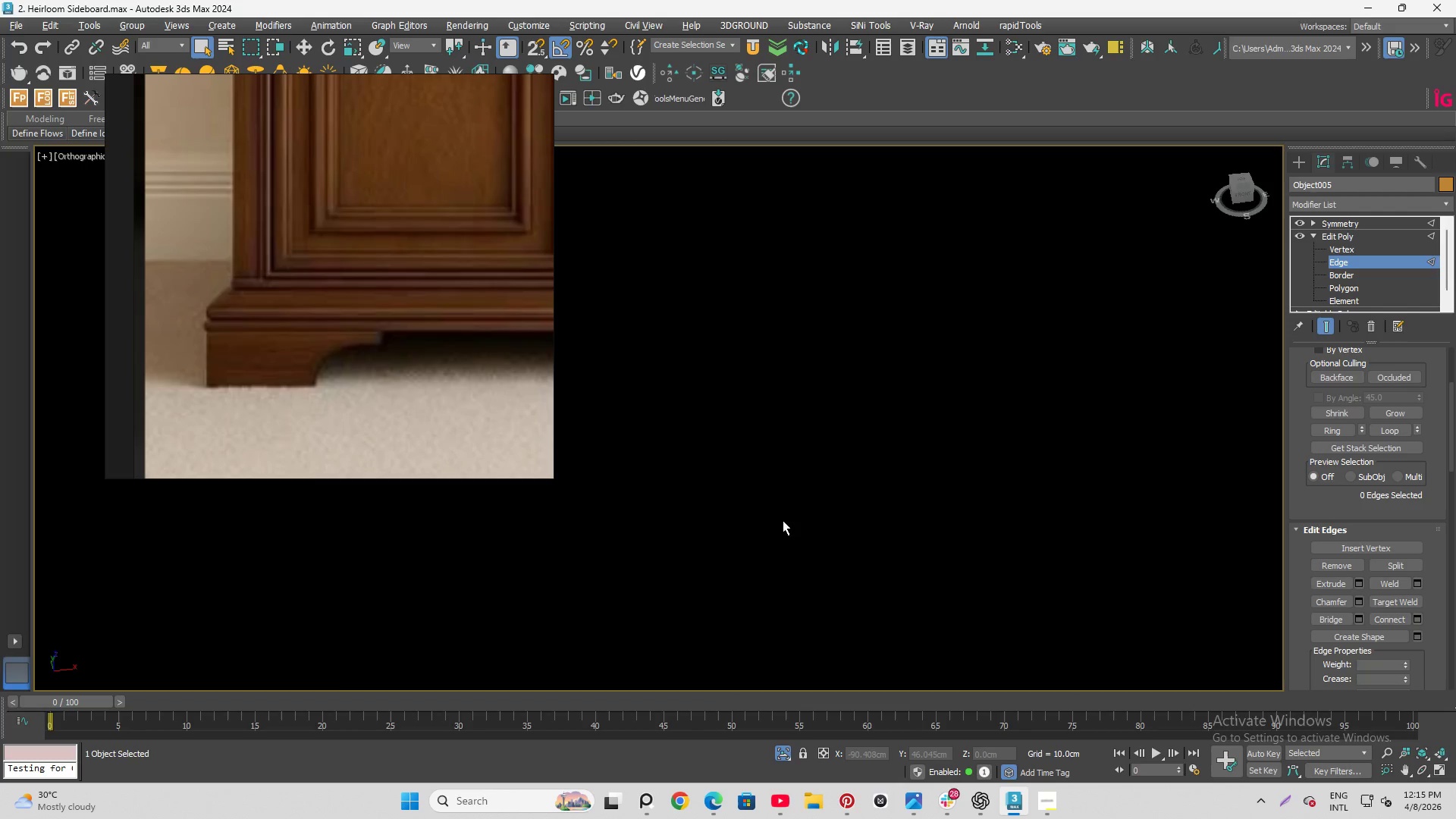 
key(Alt+AltLeft)
 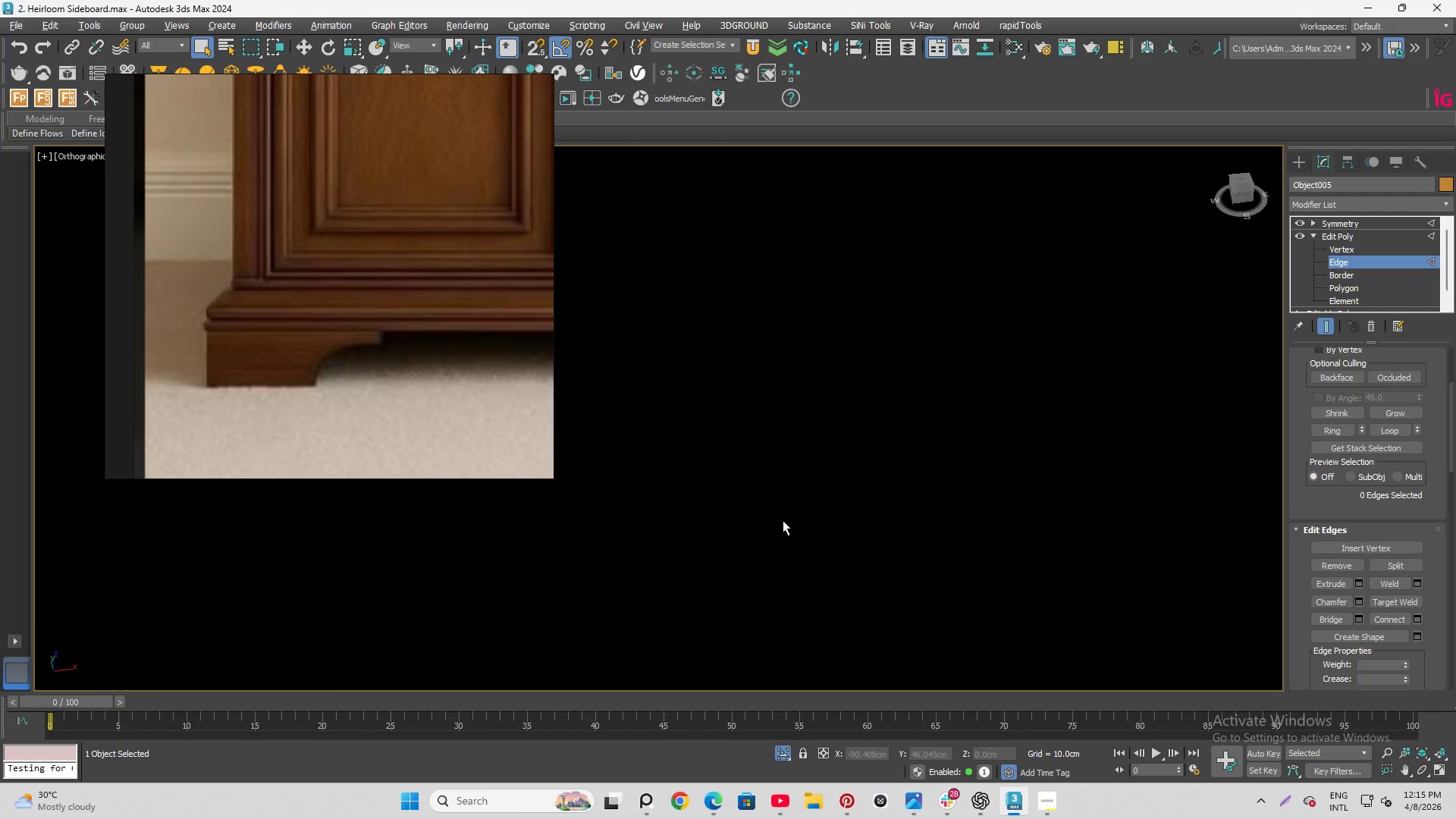 
key(Alt+AltLeft)
 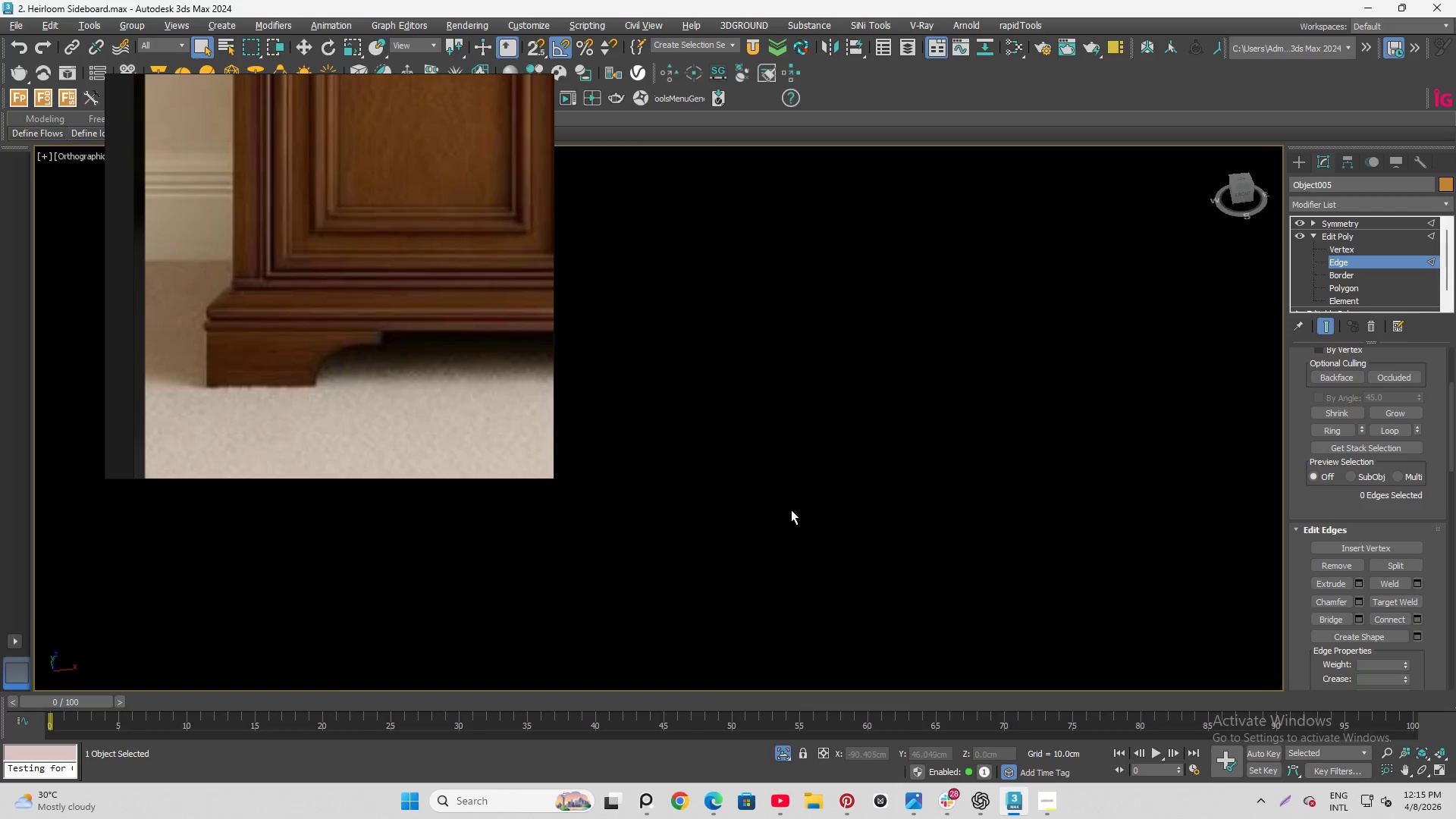 
scroll: coordinate [790, 514], scroll_direction: down, amount: 7.0
 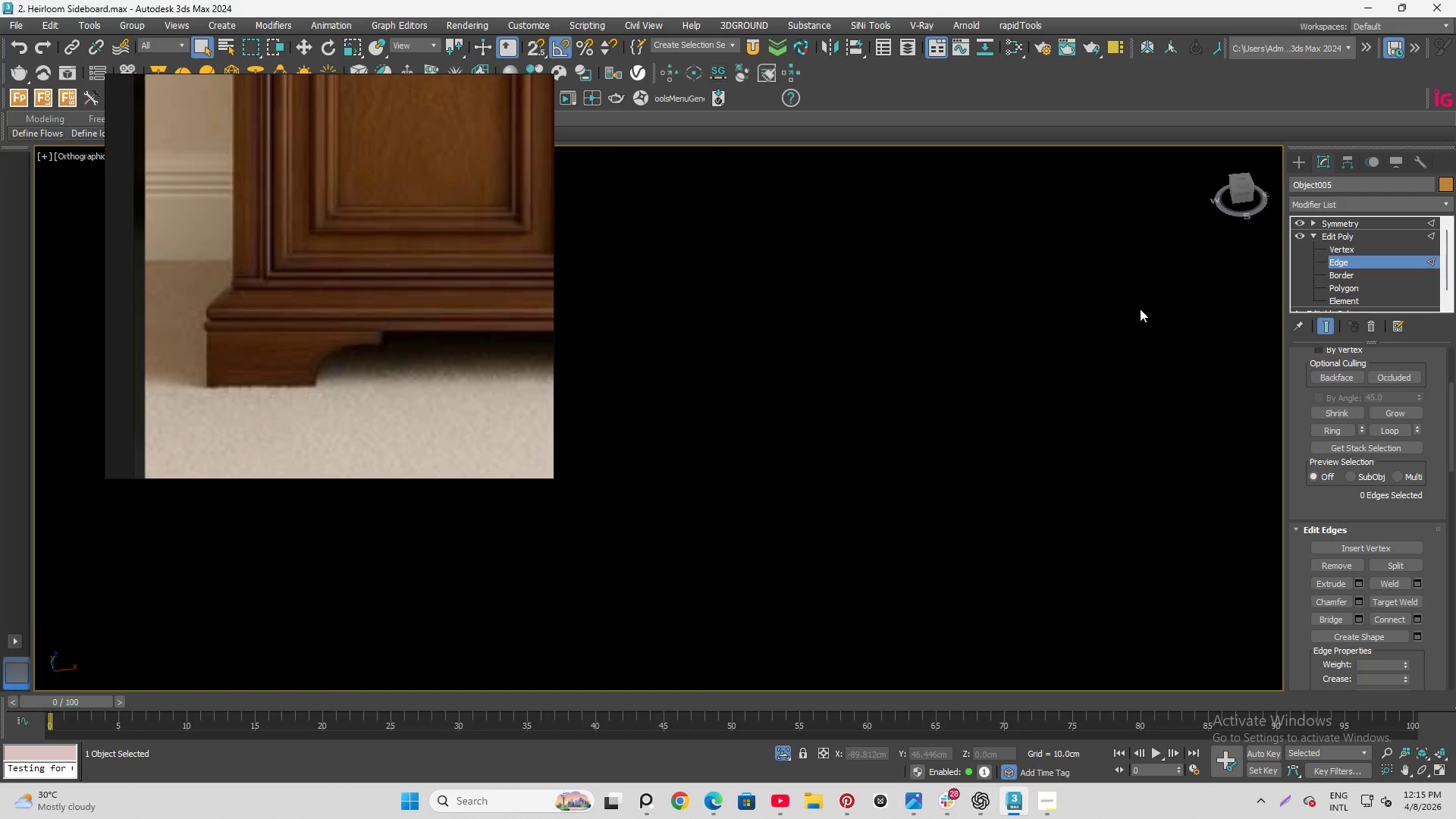 
key(F)
 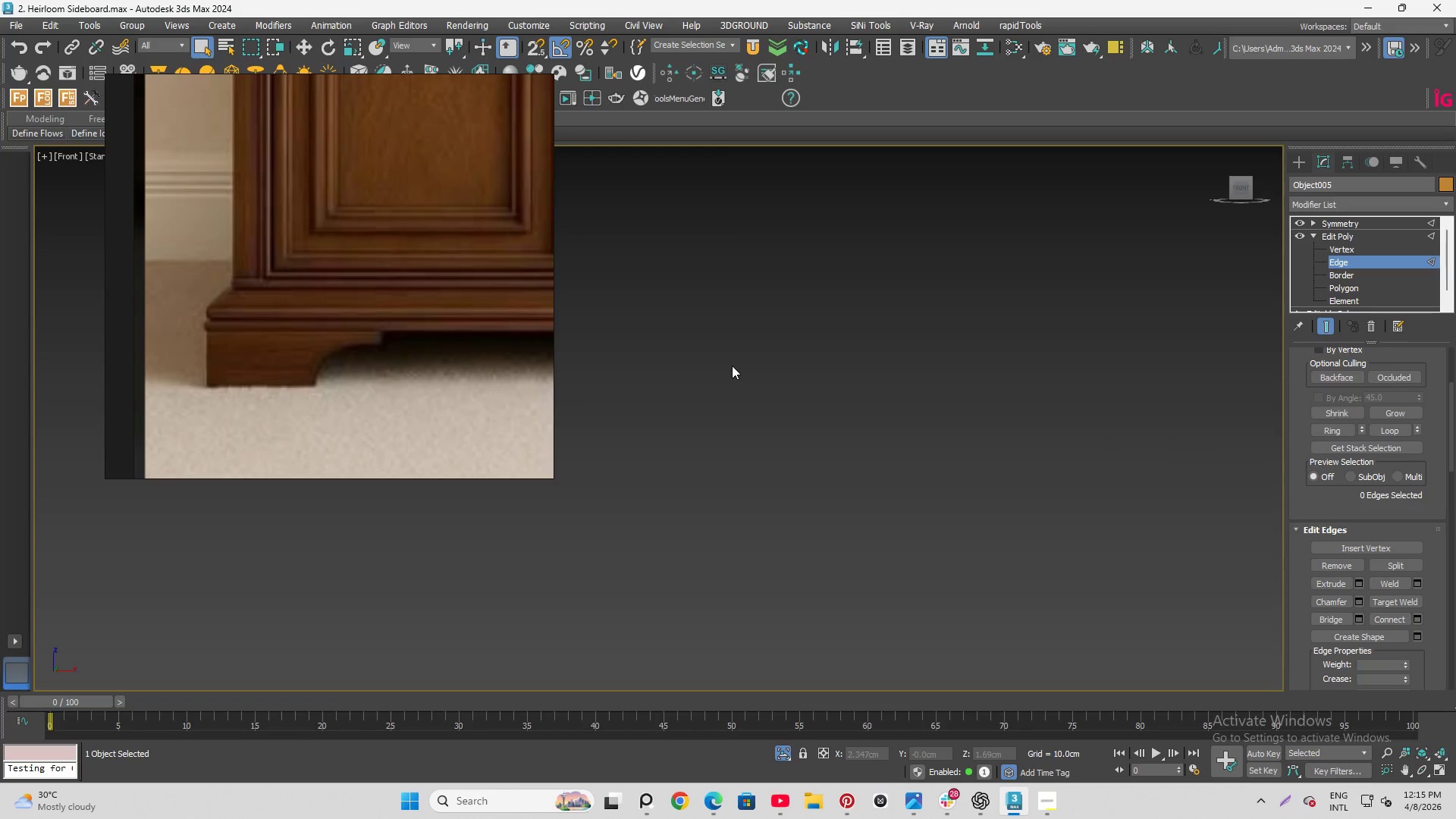 
wait(8.08)
 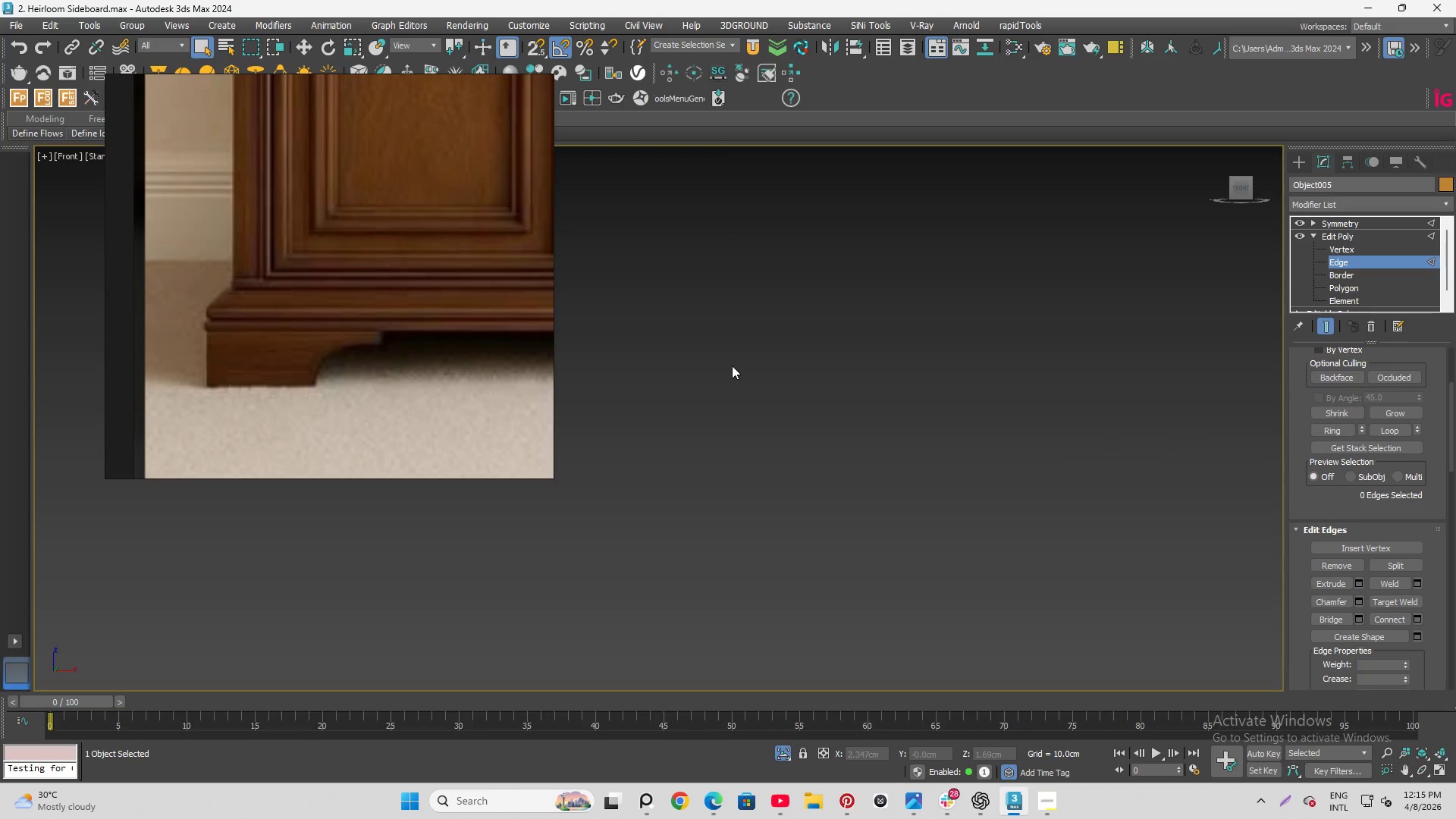 
scroll: coordinate [783, 513], scroll_direction: down, amount: 10.0
 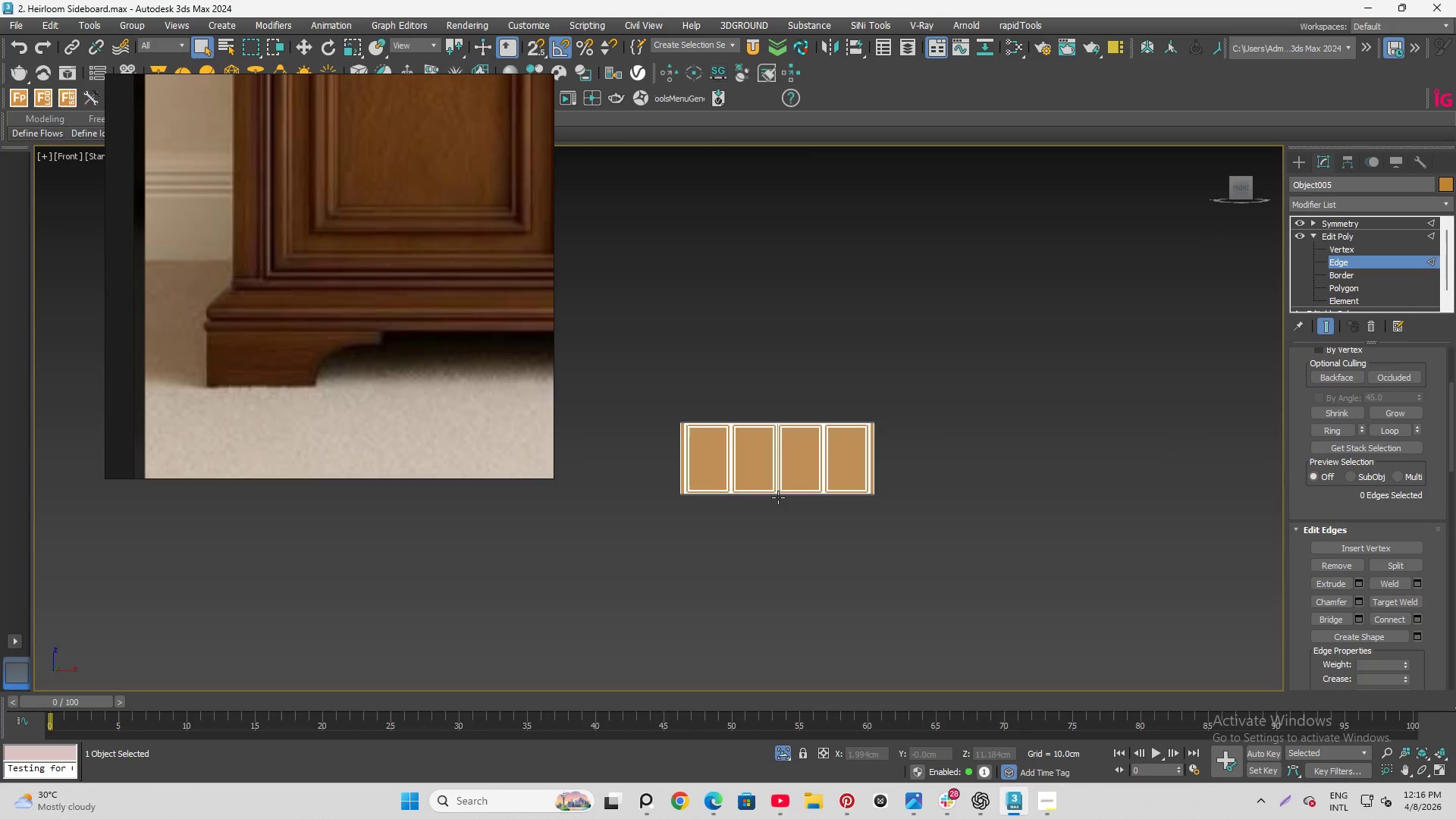 
key(Z)
 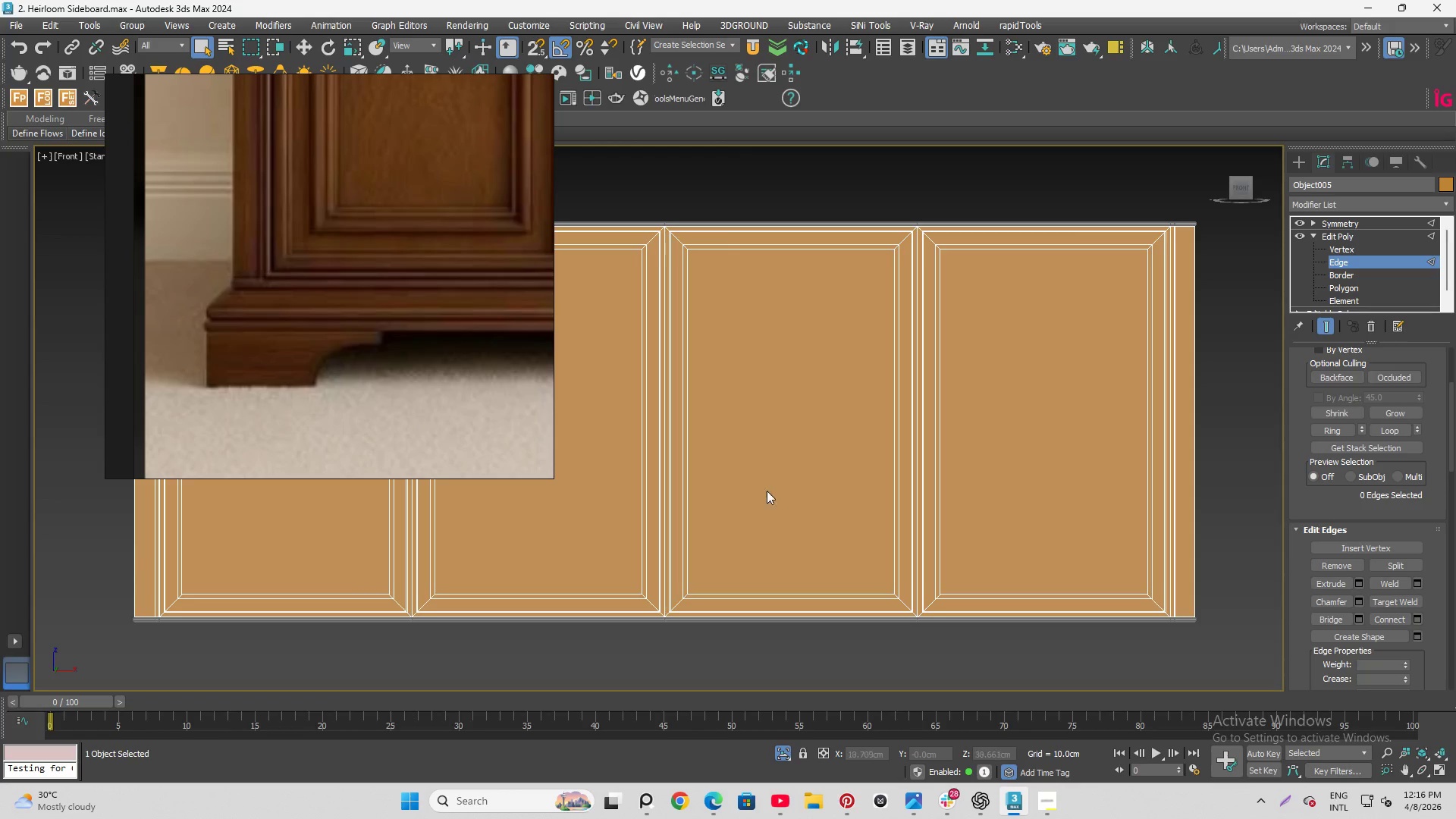 
scroll: coordinate [673, 519], scroll_direction: down, amount: 2.0
 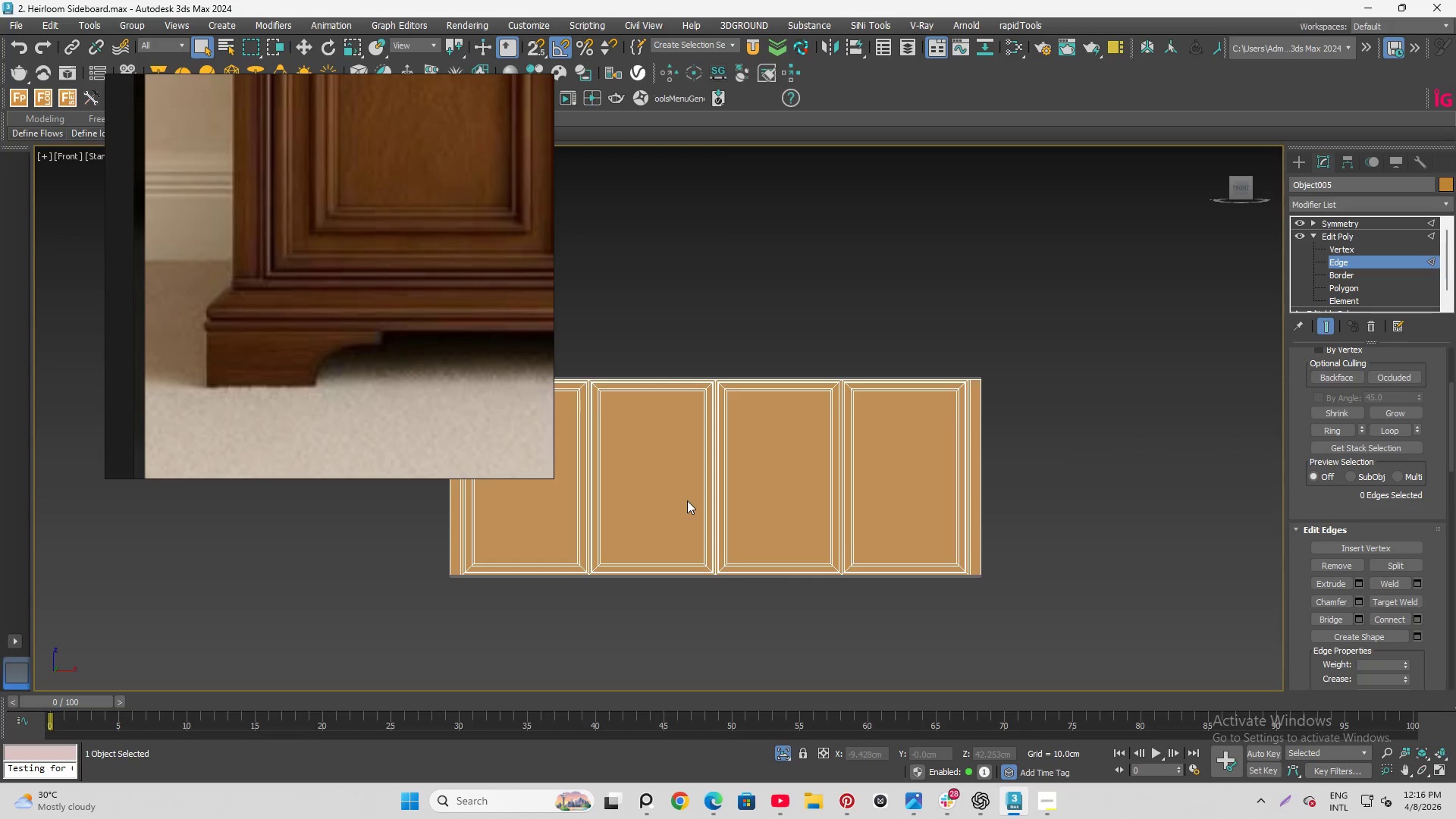 
wait(7.02)
 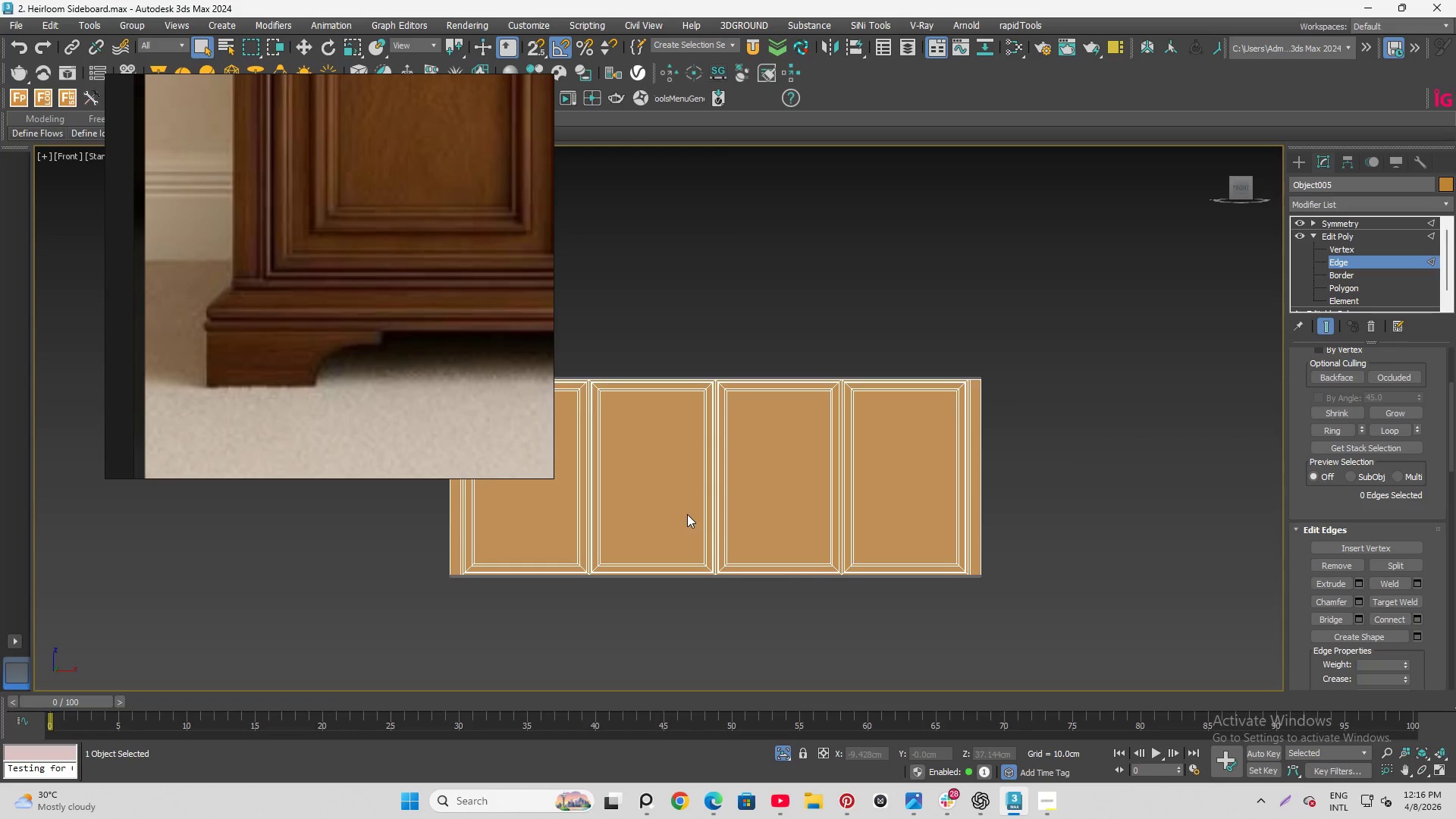 
scroll: coordinate [707, 507], scroll_direction: up, amount: 1.0
 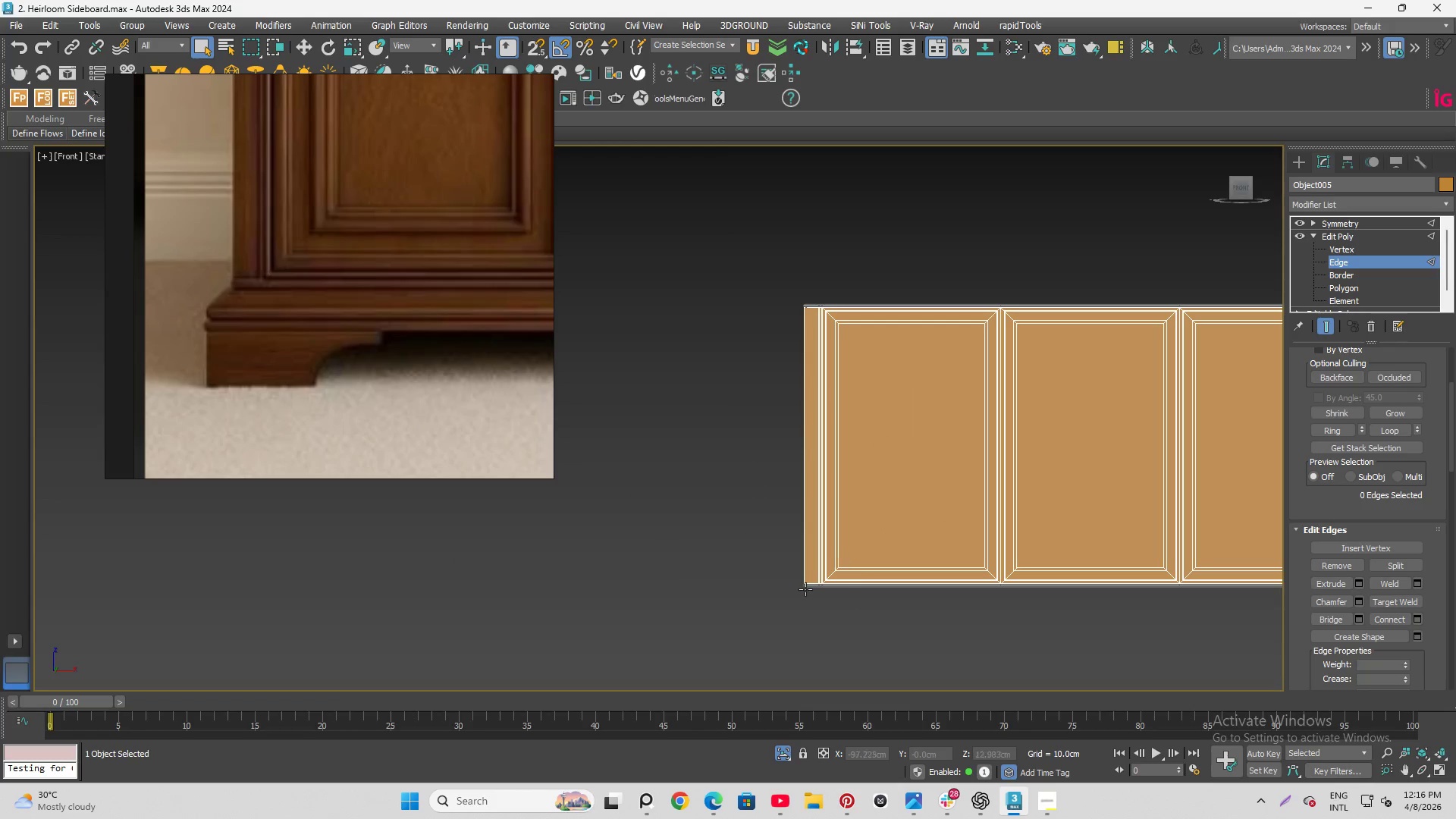 
wait(5.17)
 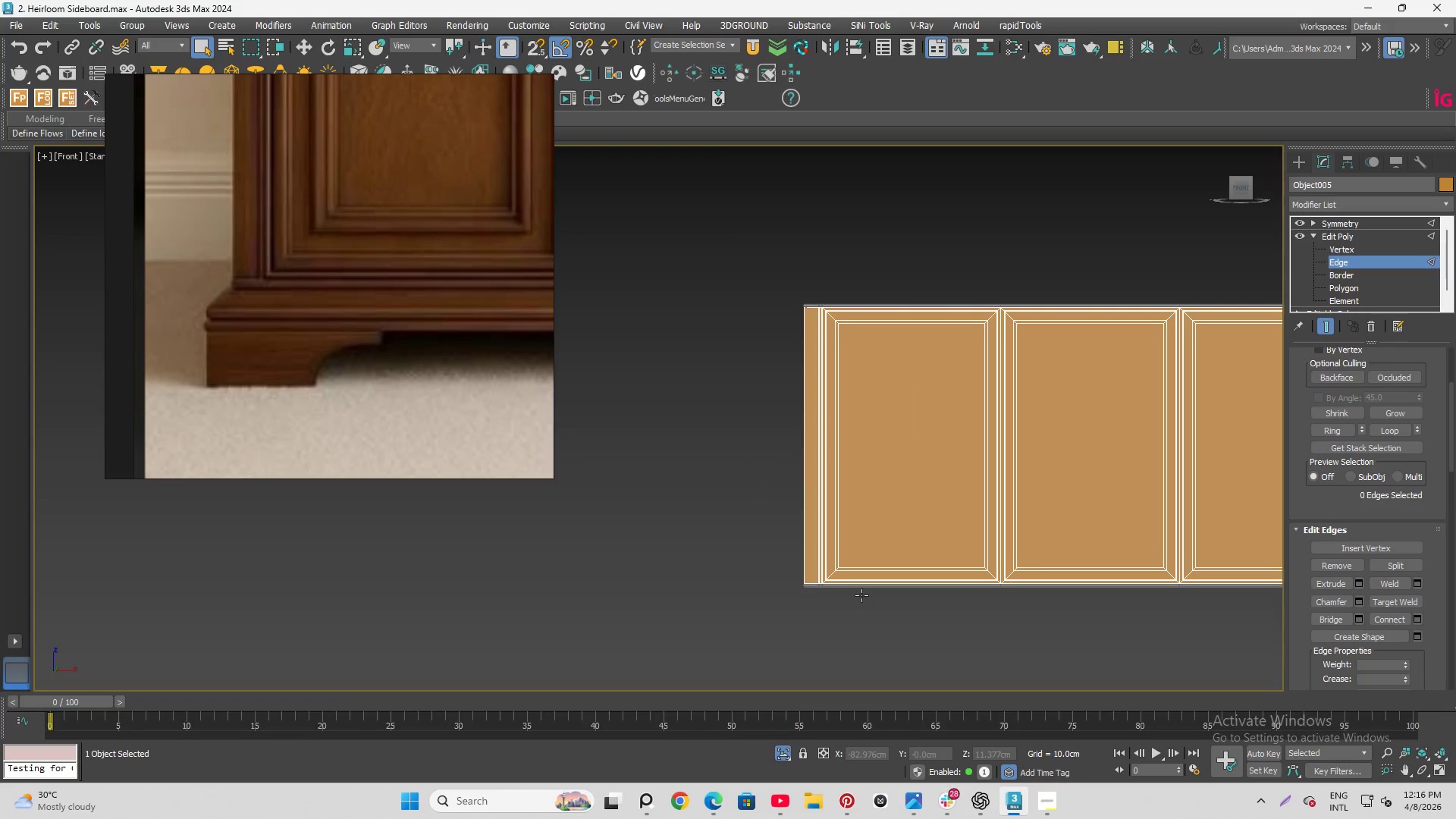 
scroll: coordinate [898, 207], scroll_direction: none, amount: 0.0
 